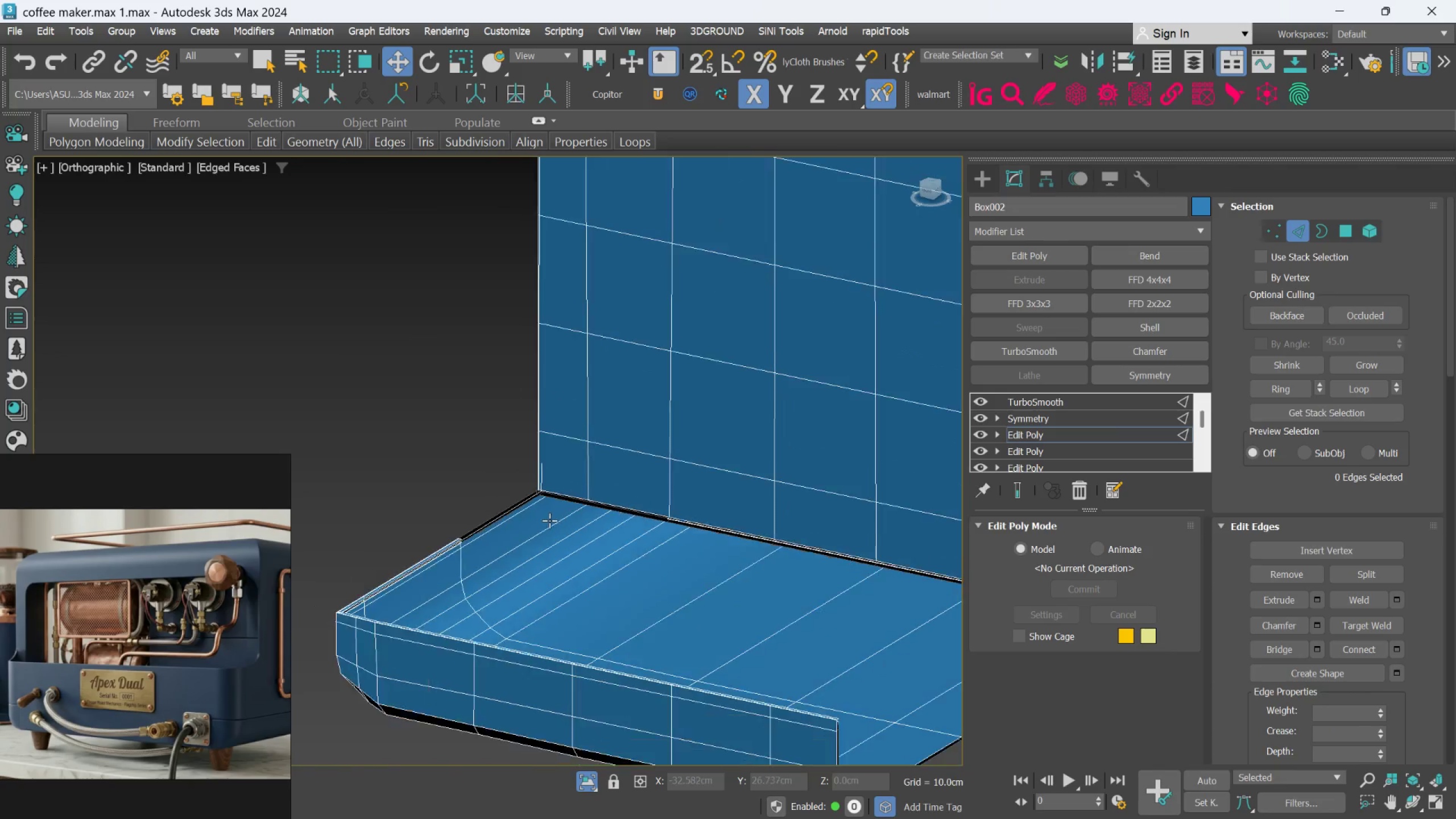 
scroll: coordinate [536, 555], scroll_direction: up, amount: 5.0
 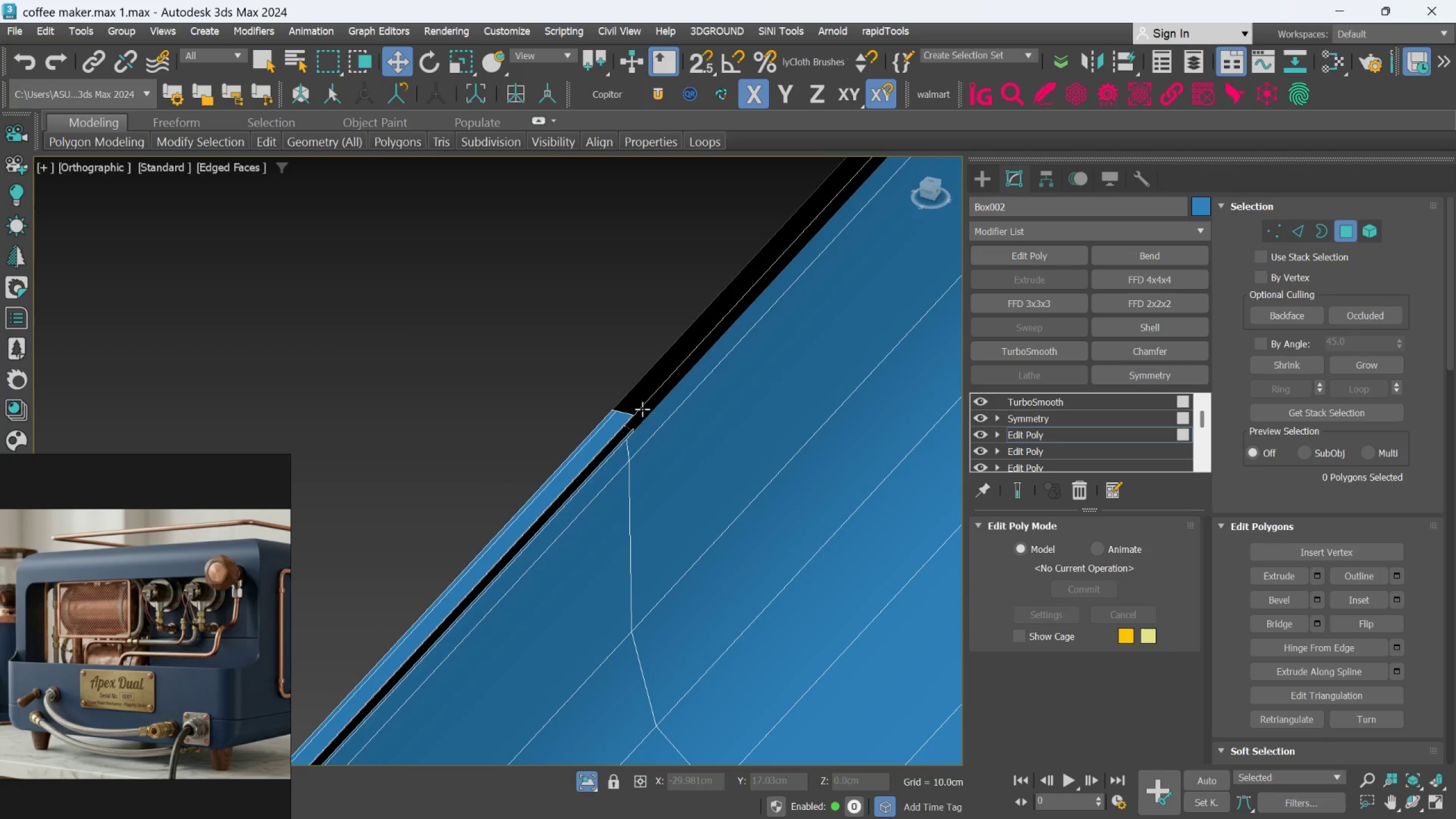 
left_click([623, 421])
 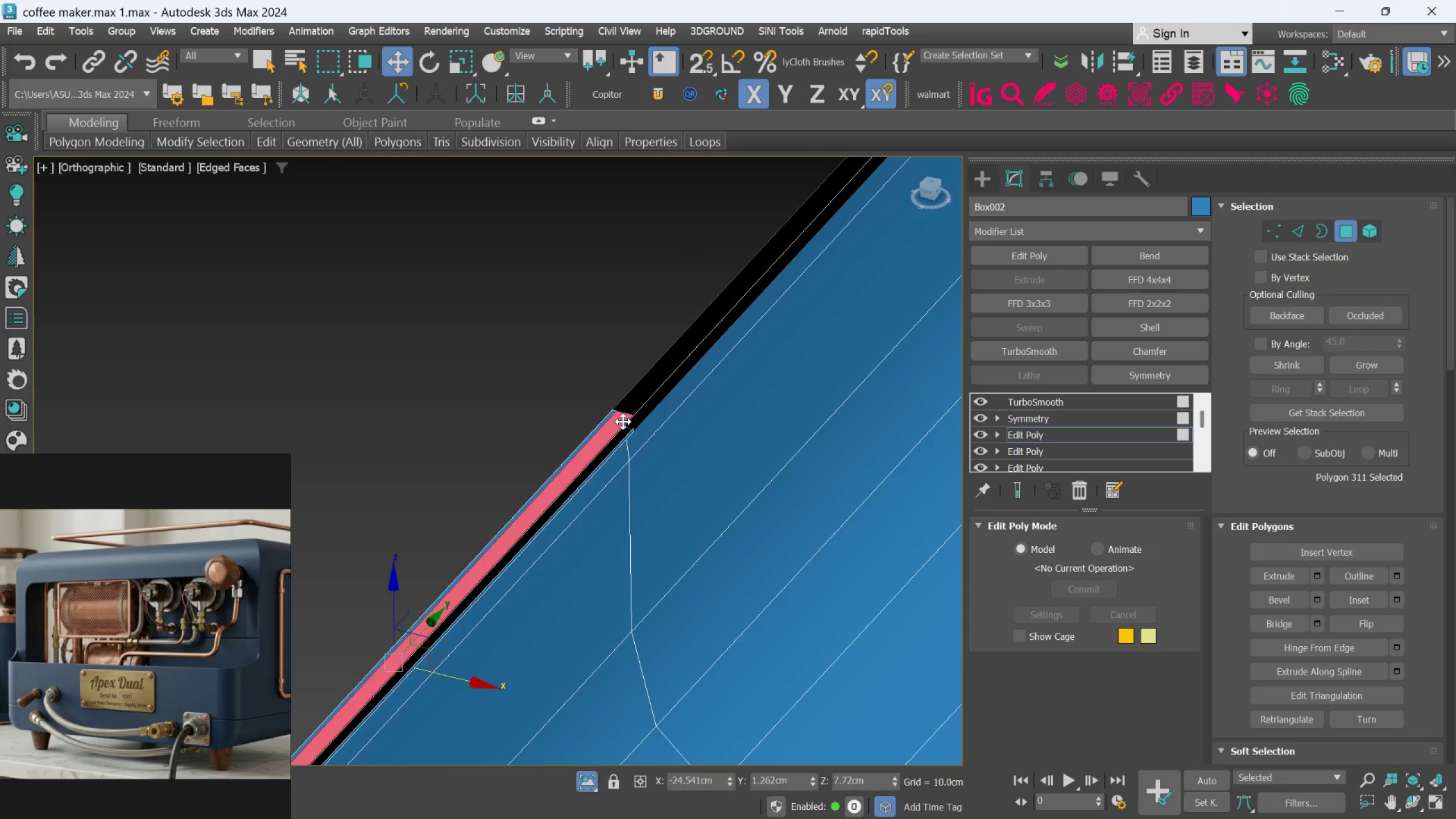 
hold_key(key=ControlLeft, duration=0.34)
 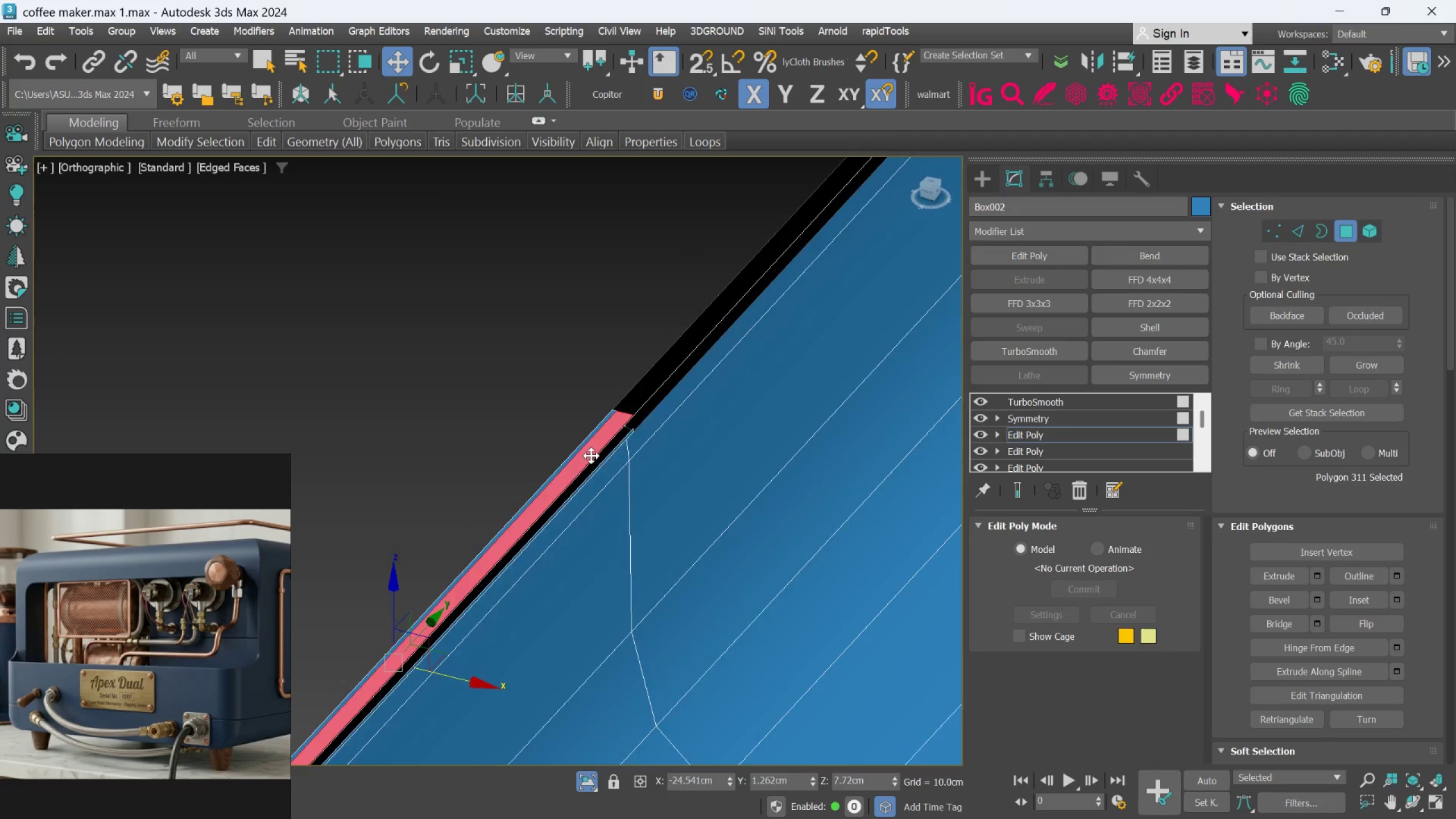 
hold_key(key=AltLeft, duration=0.58)
 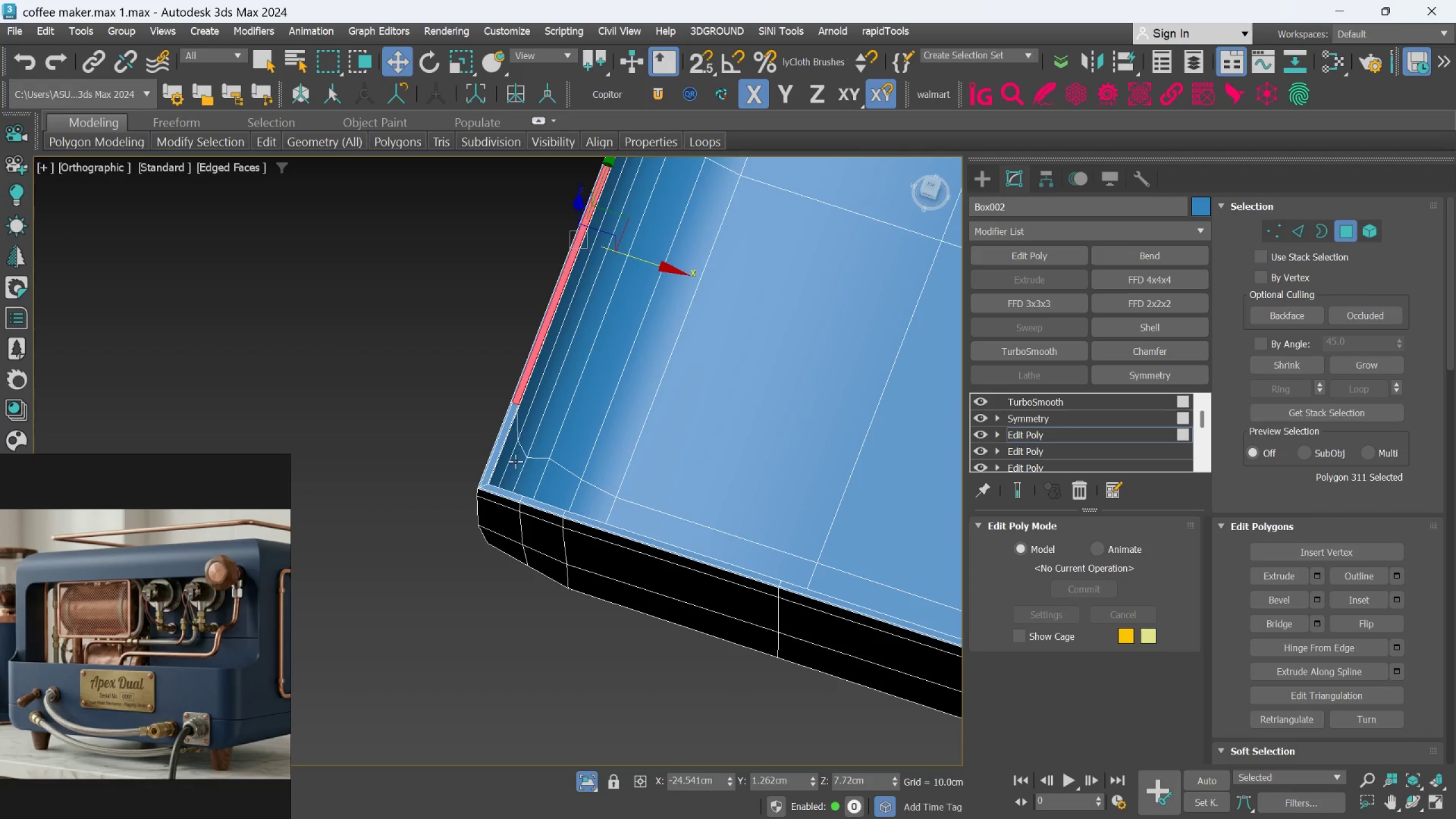 
scroll: coordinate [591, 456], scroll_direction: down, amount: 3.0
 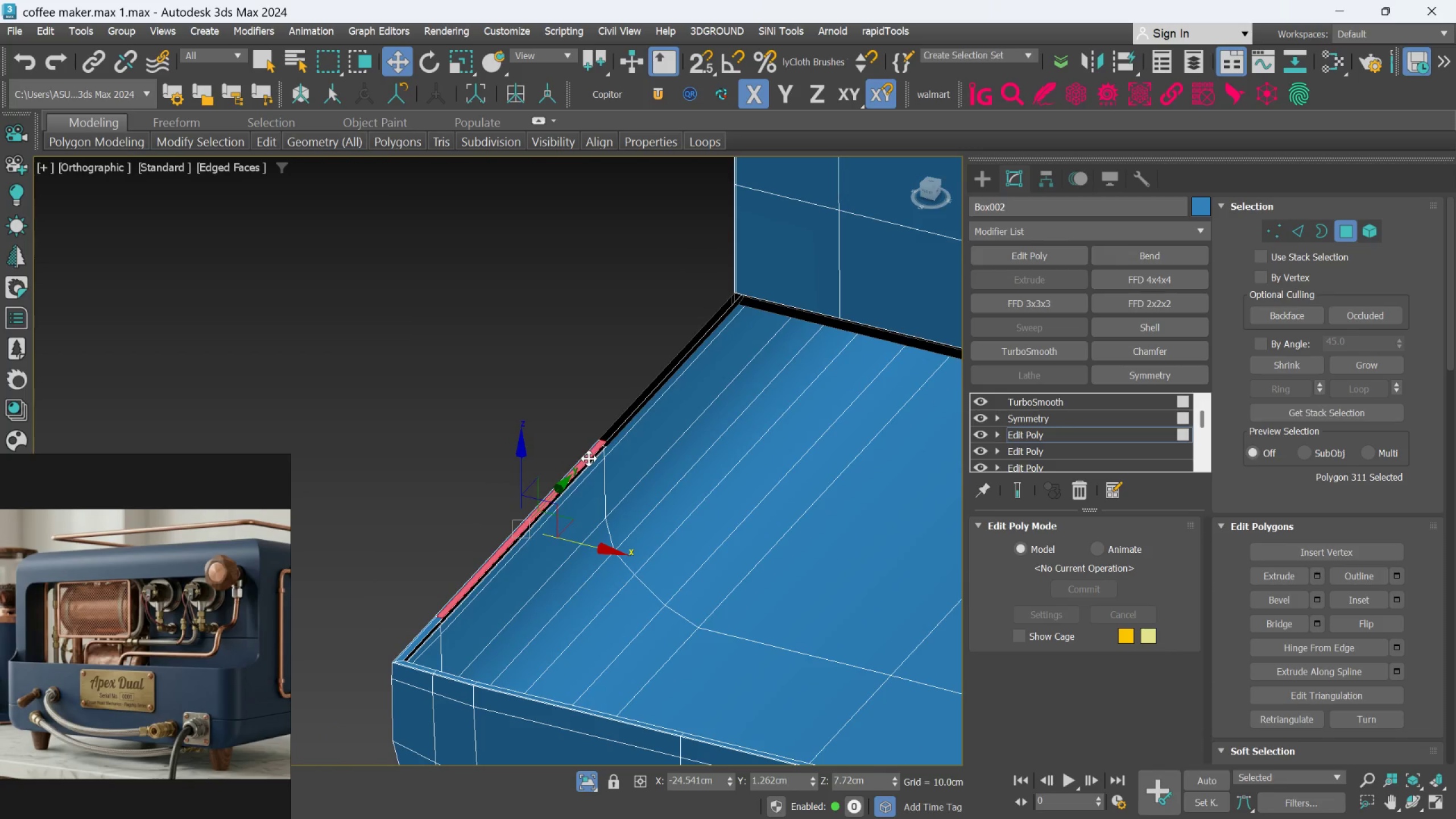 
hold_key(key=ControlLeft, duration=1.5)
left_click([498, 456])
 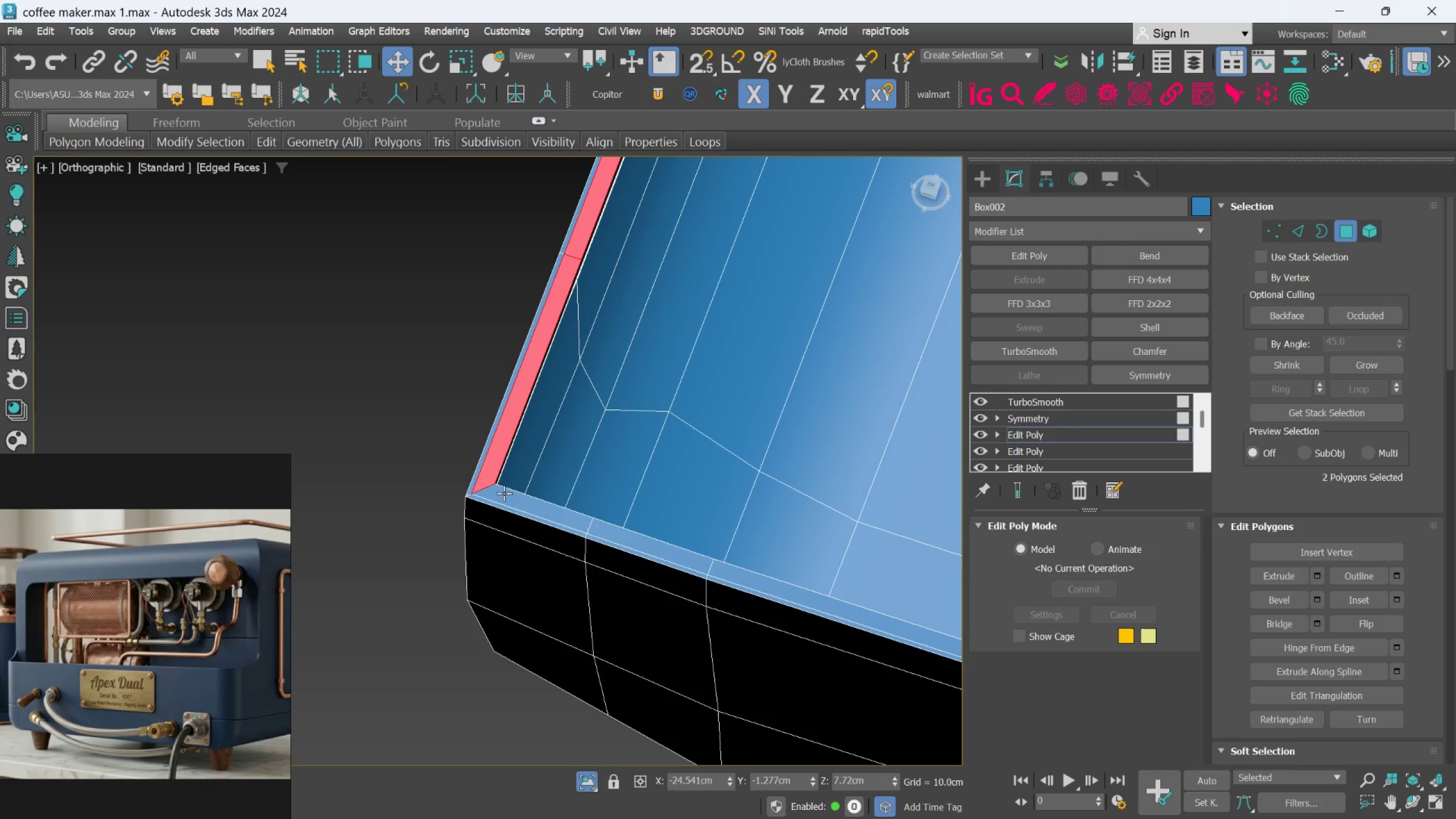 
scroll: coordinate [484, 477], scroll_direction: up, amount: 3.0
 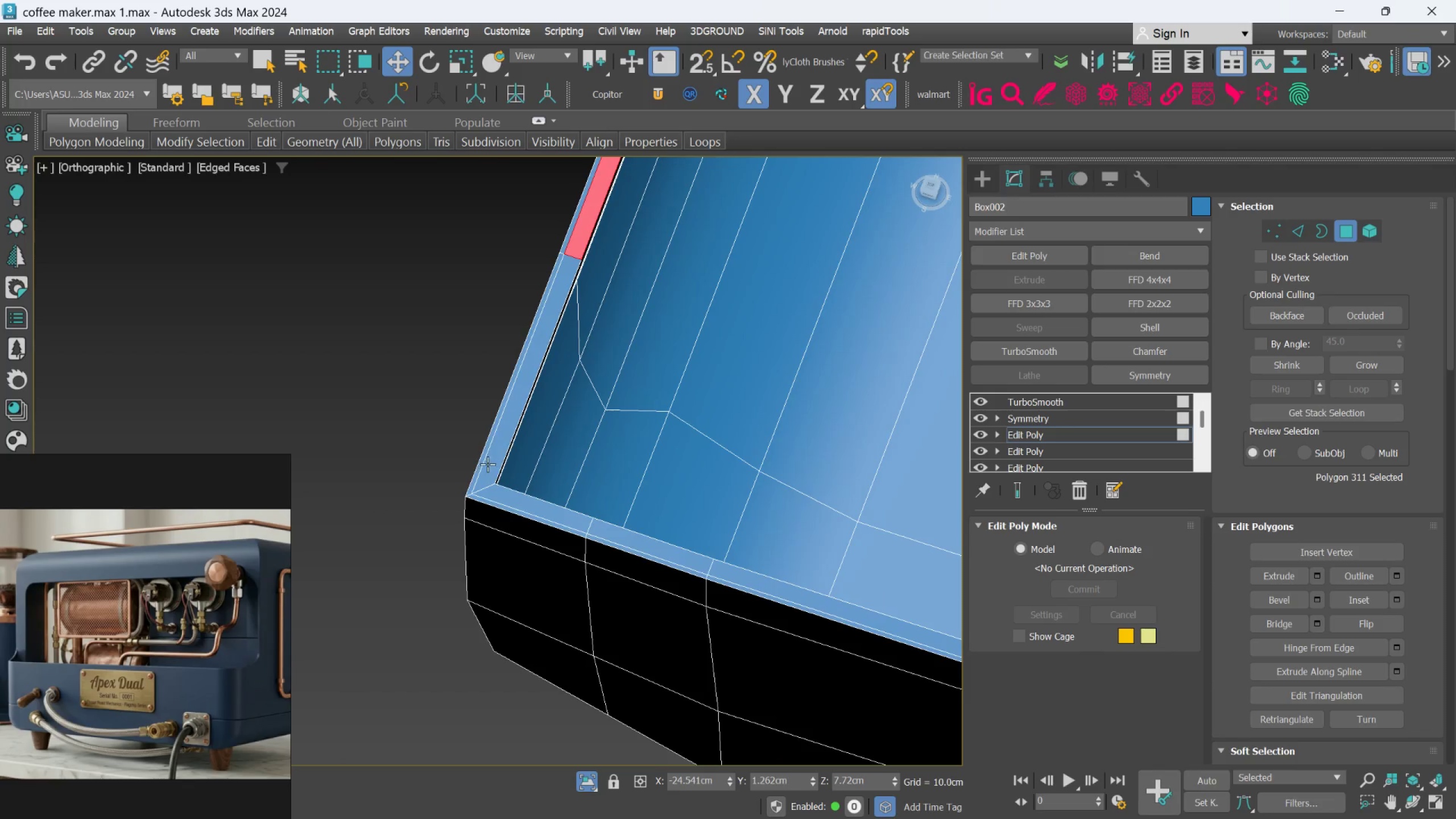 
hold_key(key=ControlLeft, duration=0.41)
double_click([506, 495])
 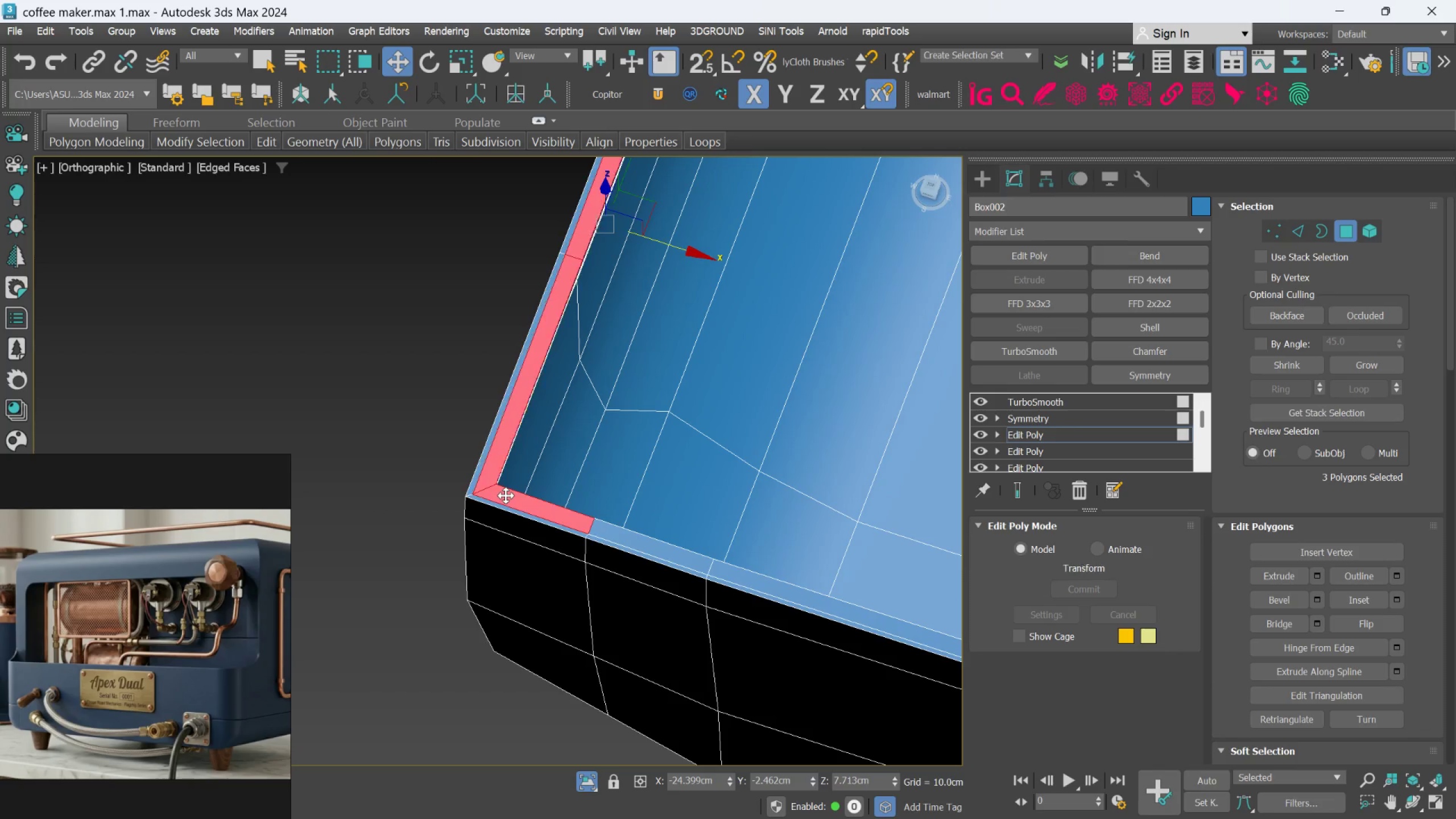 
key(Control+Z)
 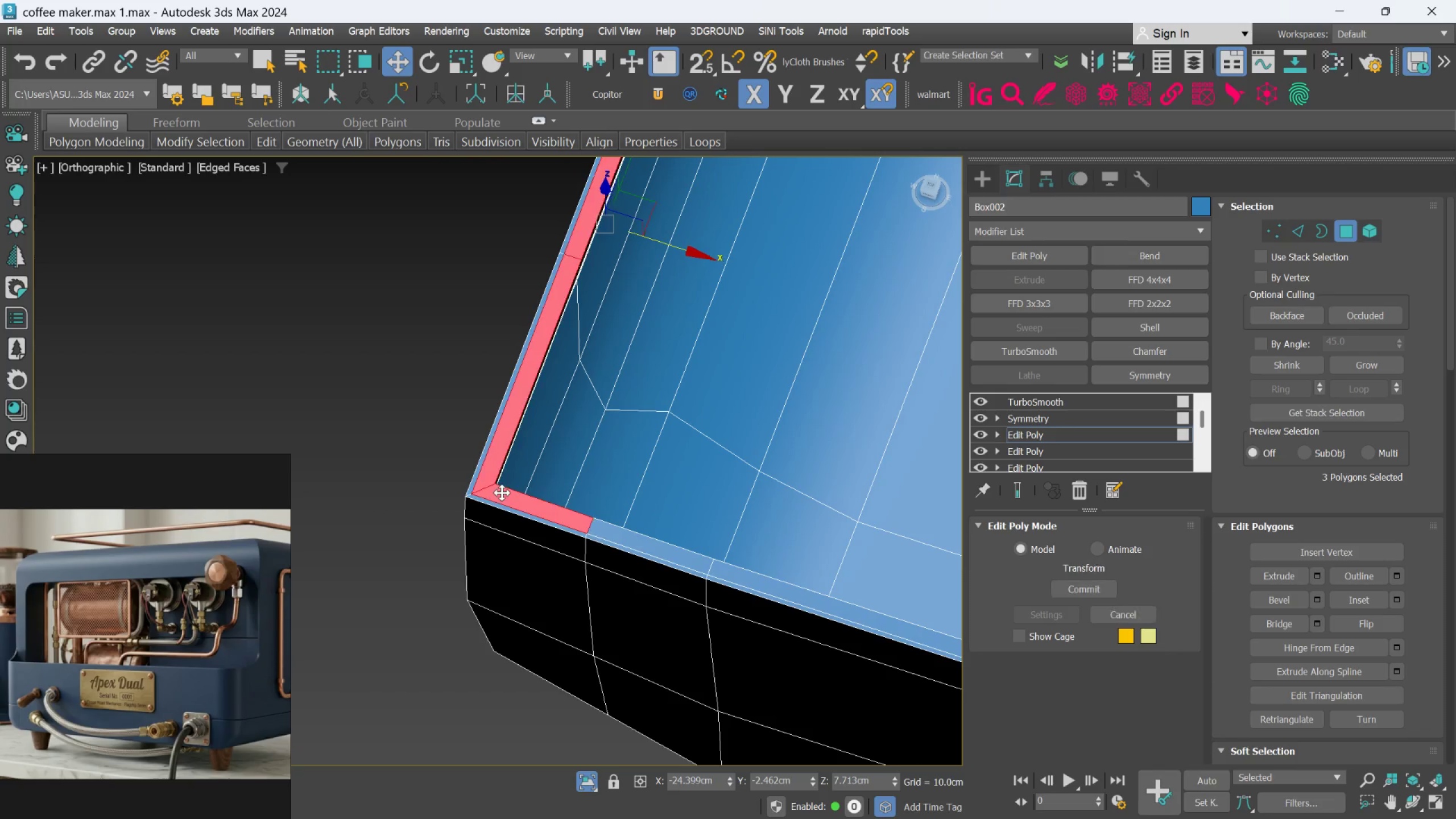 
key(Control+Z)
 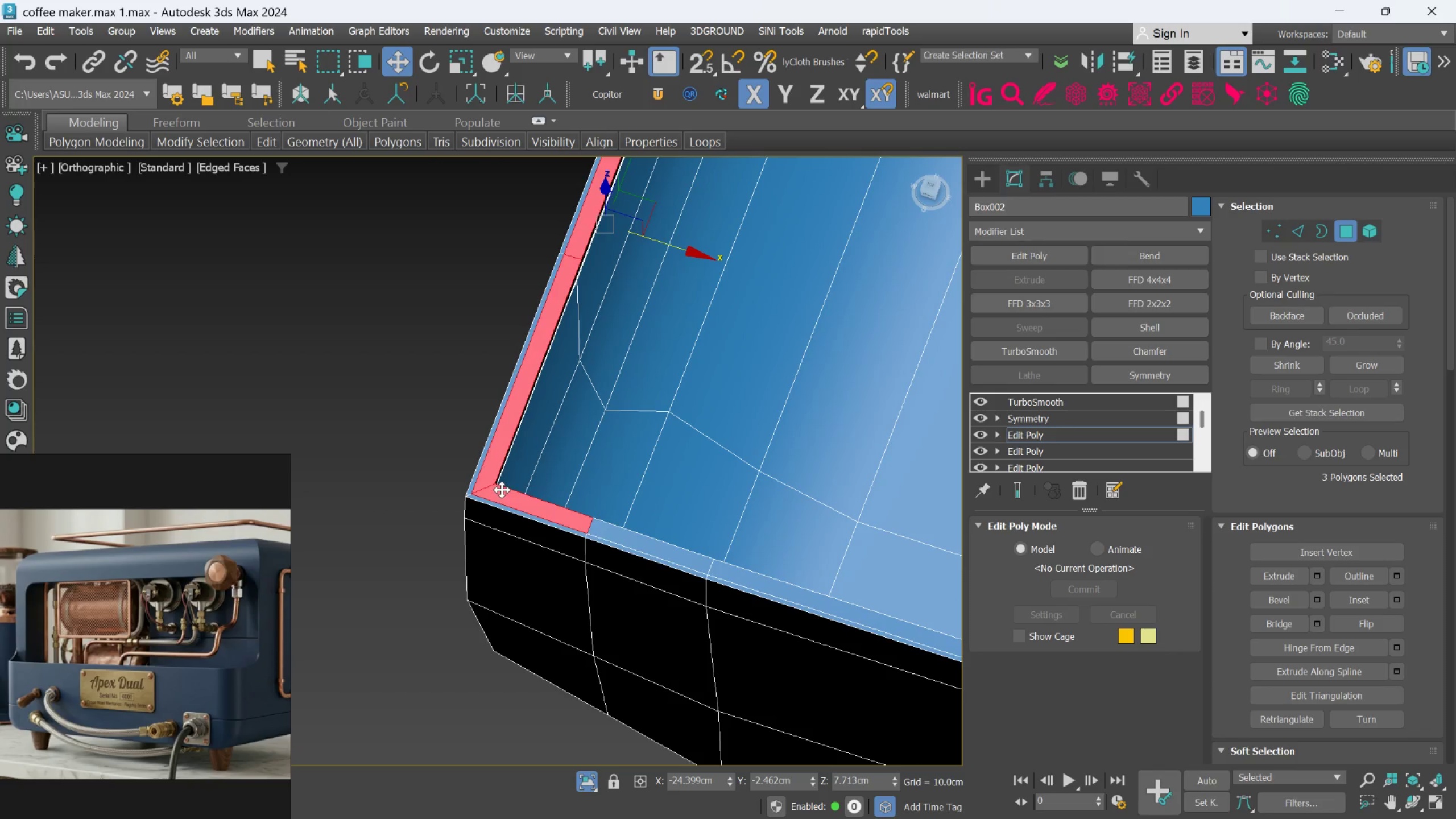 
key(Control+Z)
 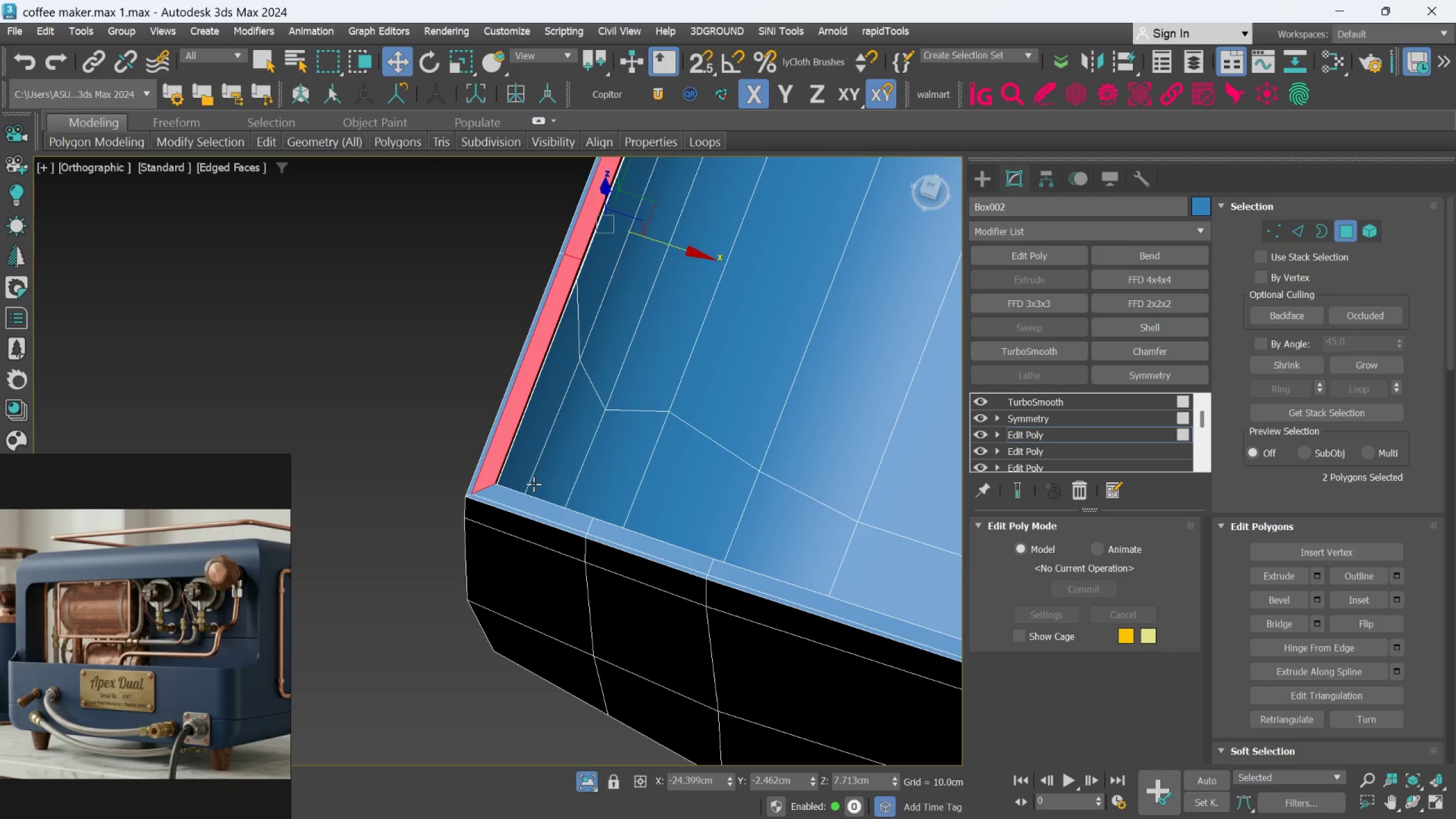 
scroll: coordinate [533, 484], scroll_direction: down, amount: 2.0
 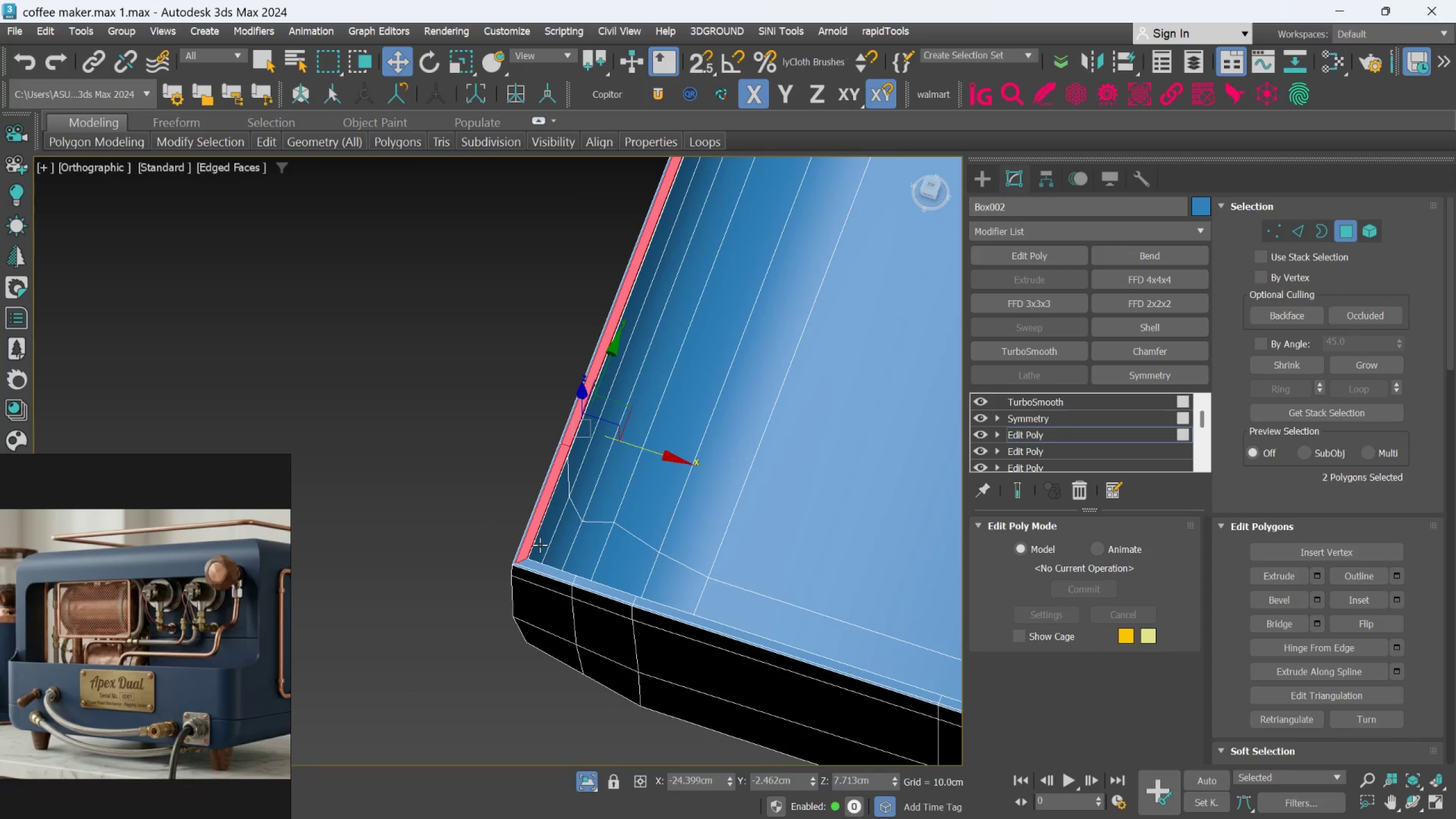 
key(1)
 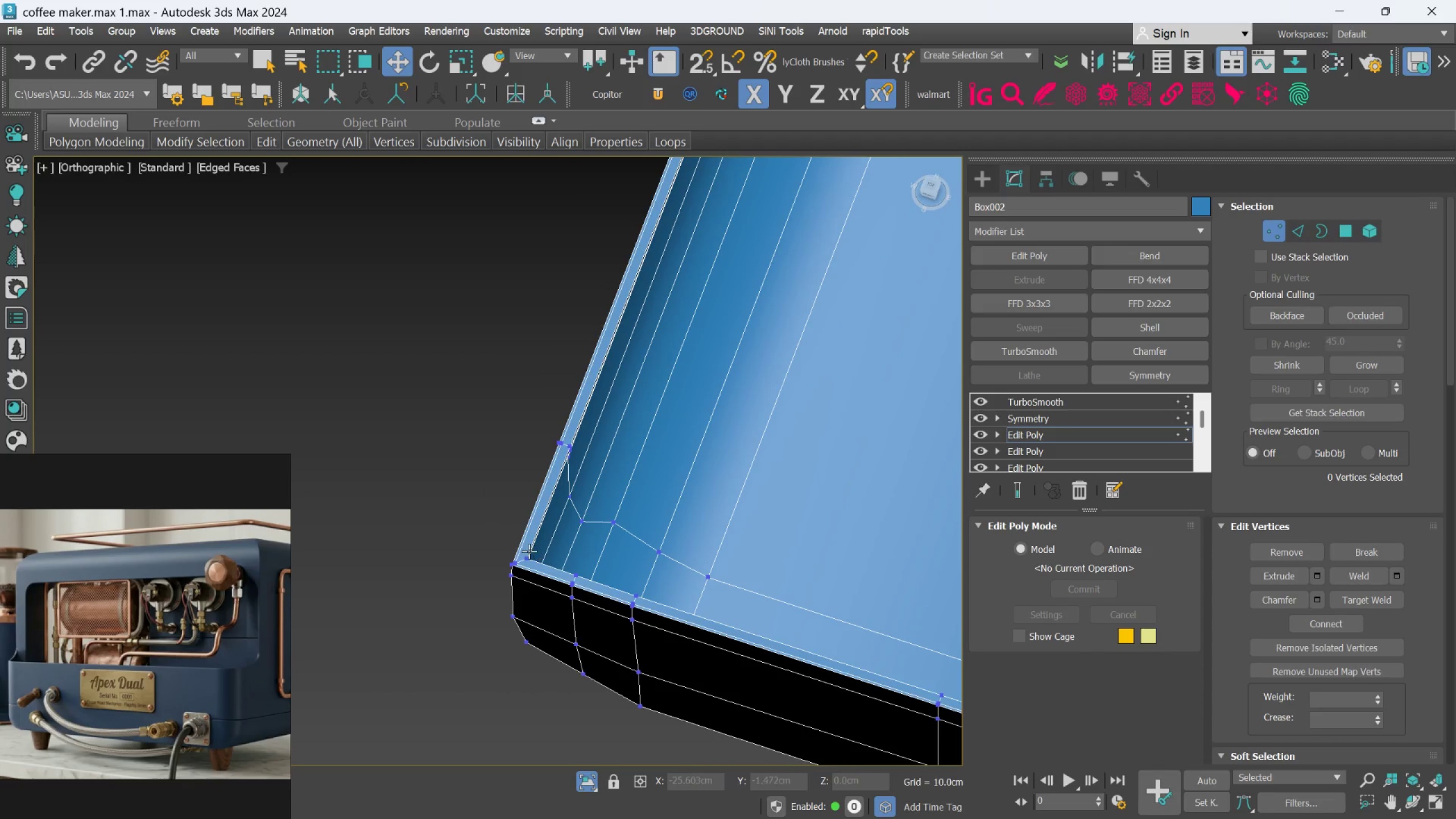 
key(Control+ControlLeft)
 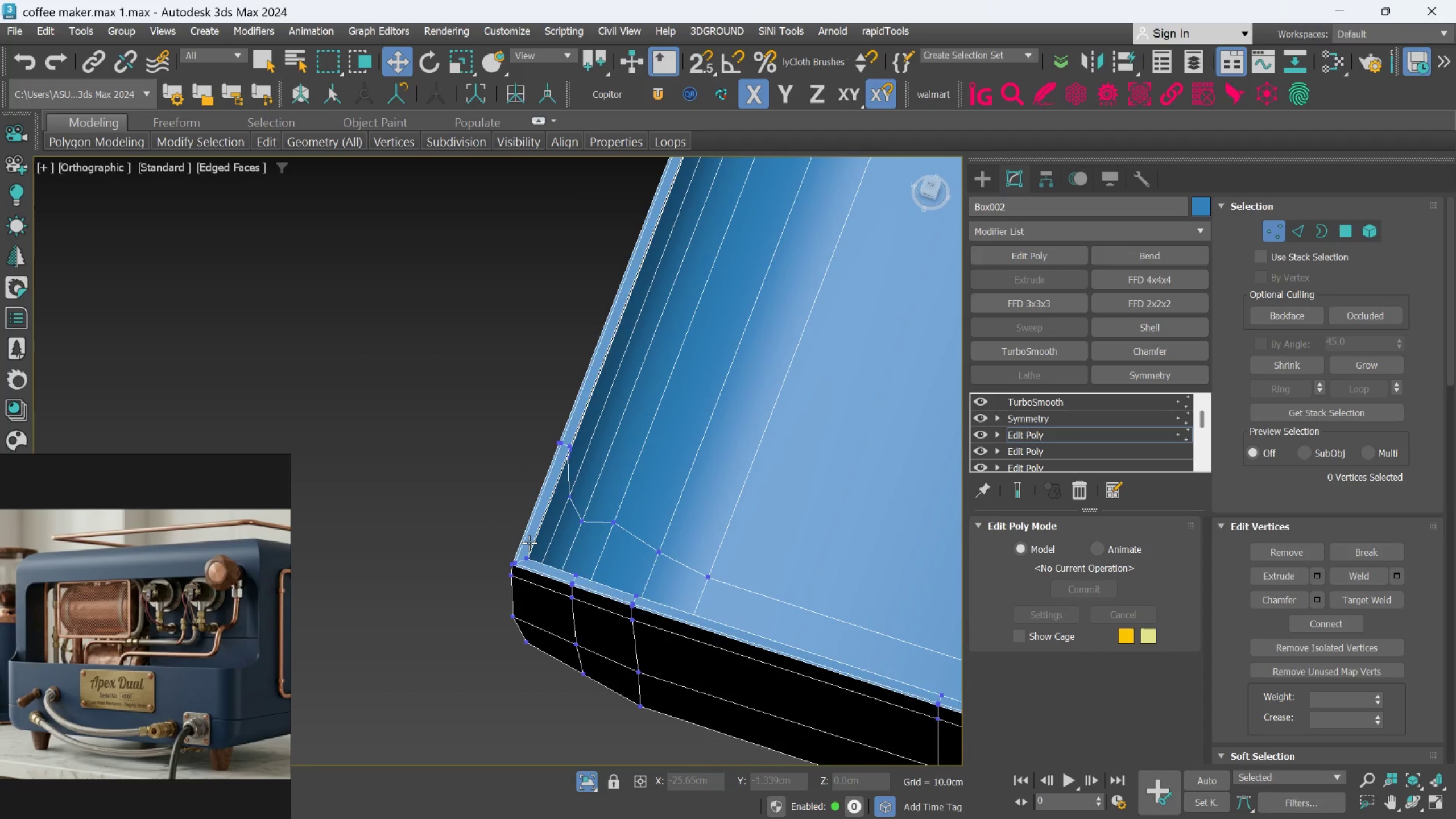 
key(Q)
 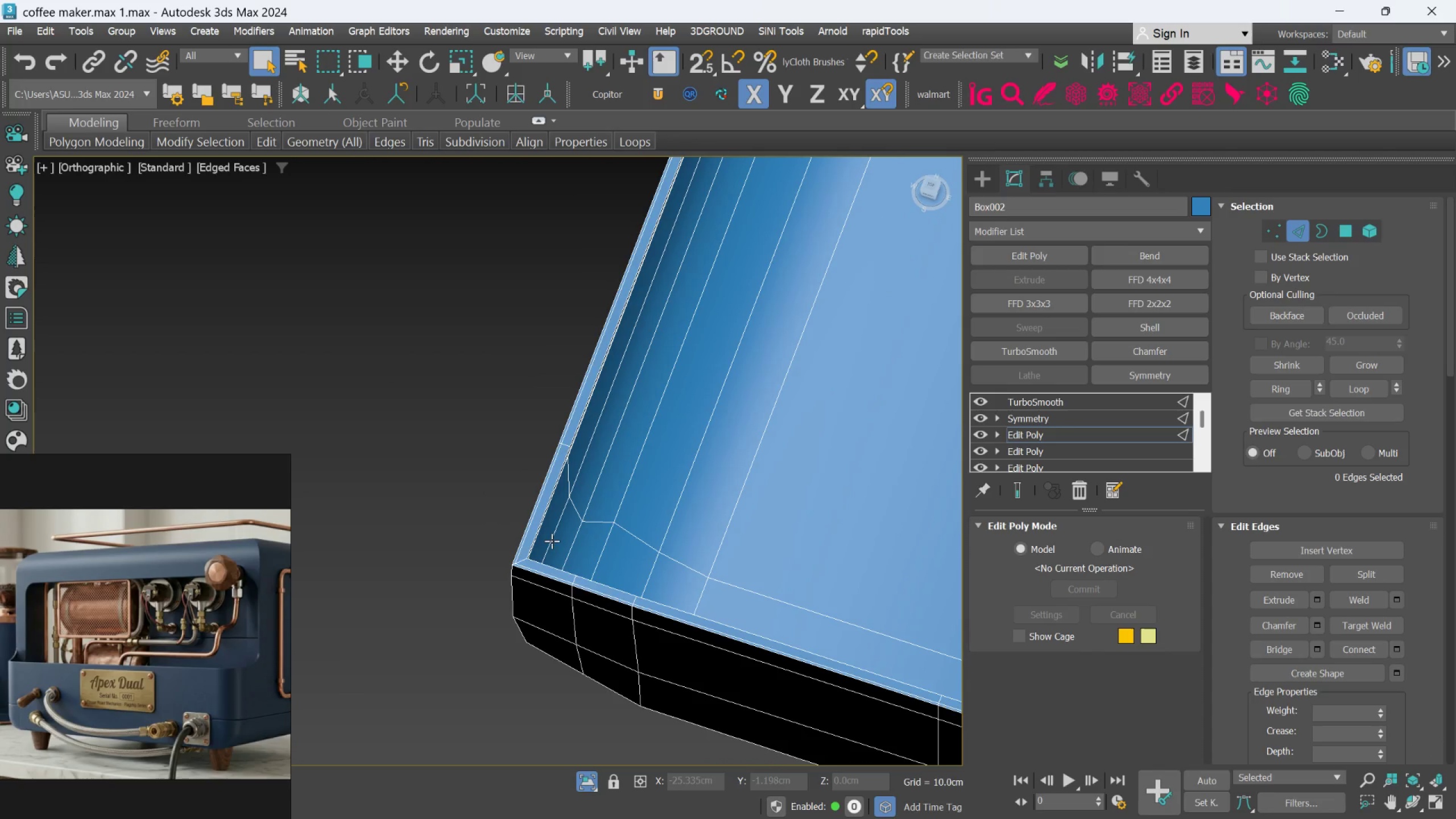 
left_click([538, 521])
 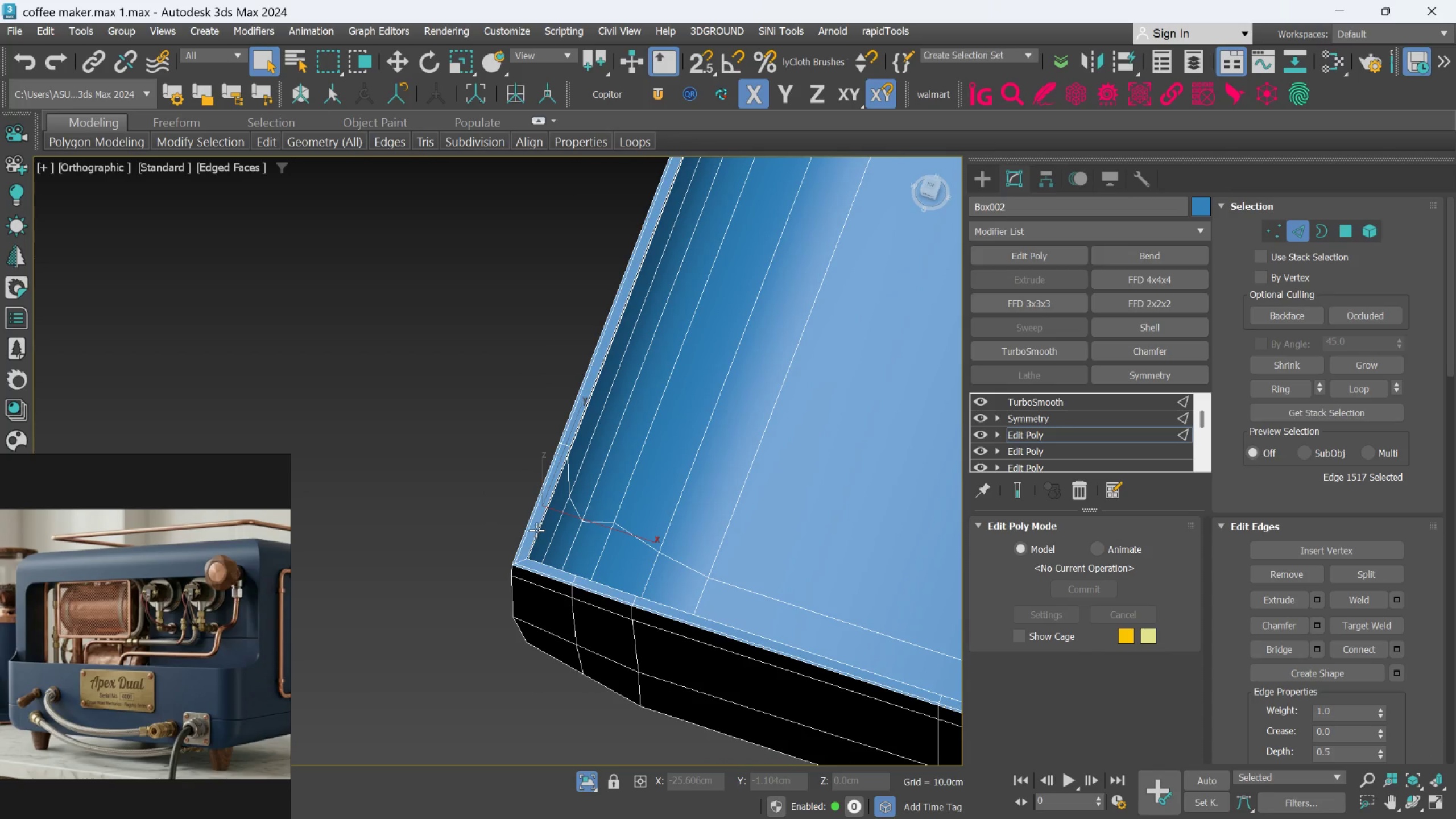 
left_click([537, 522])
 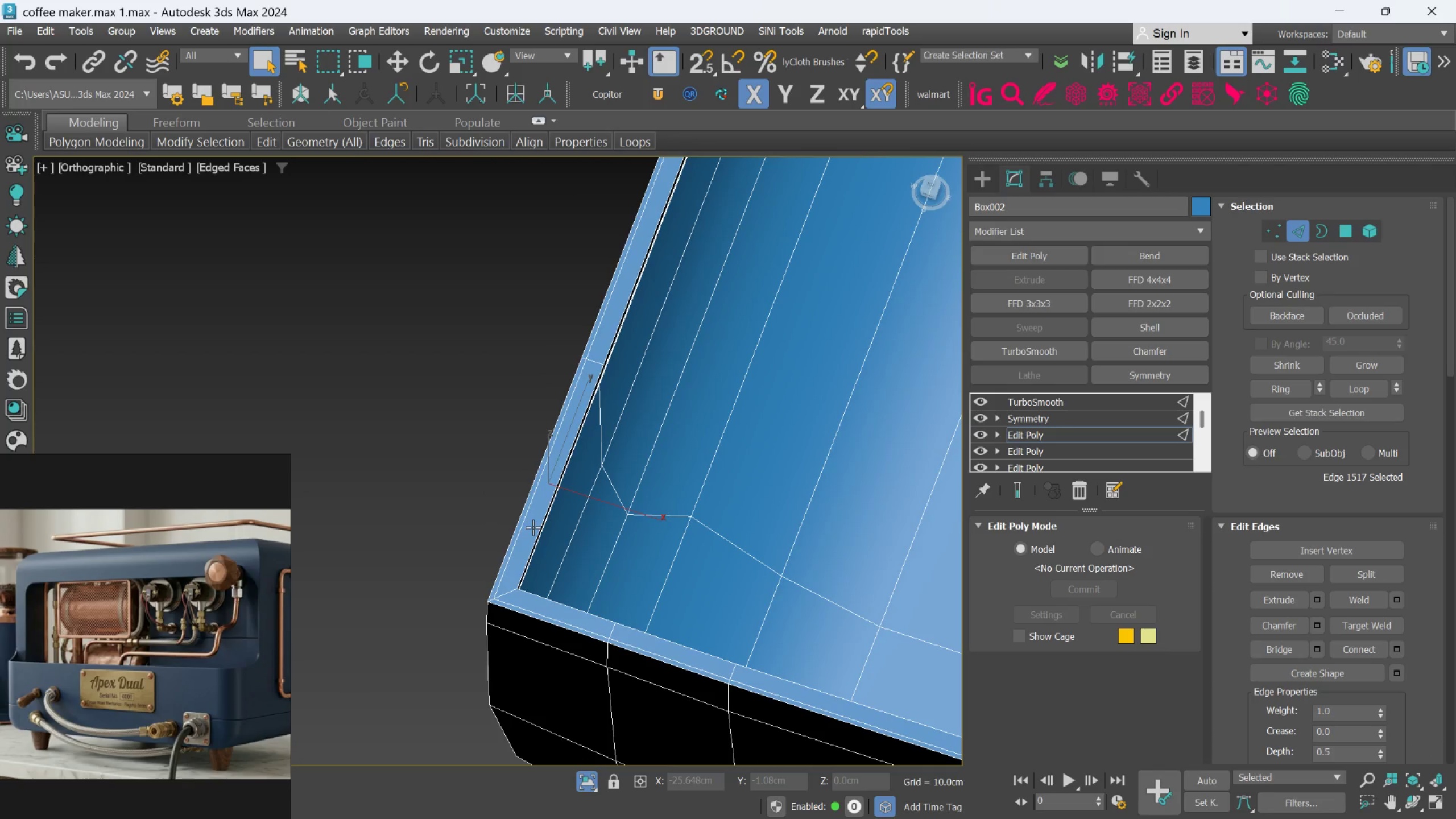 
scroll: coordinate [536, 526], scroll_direction: up, amount: 2.0
 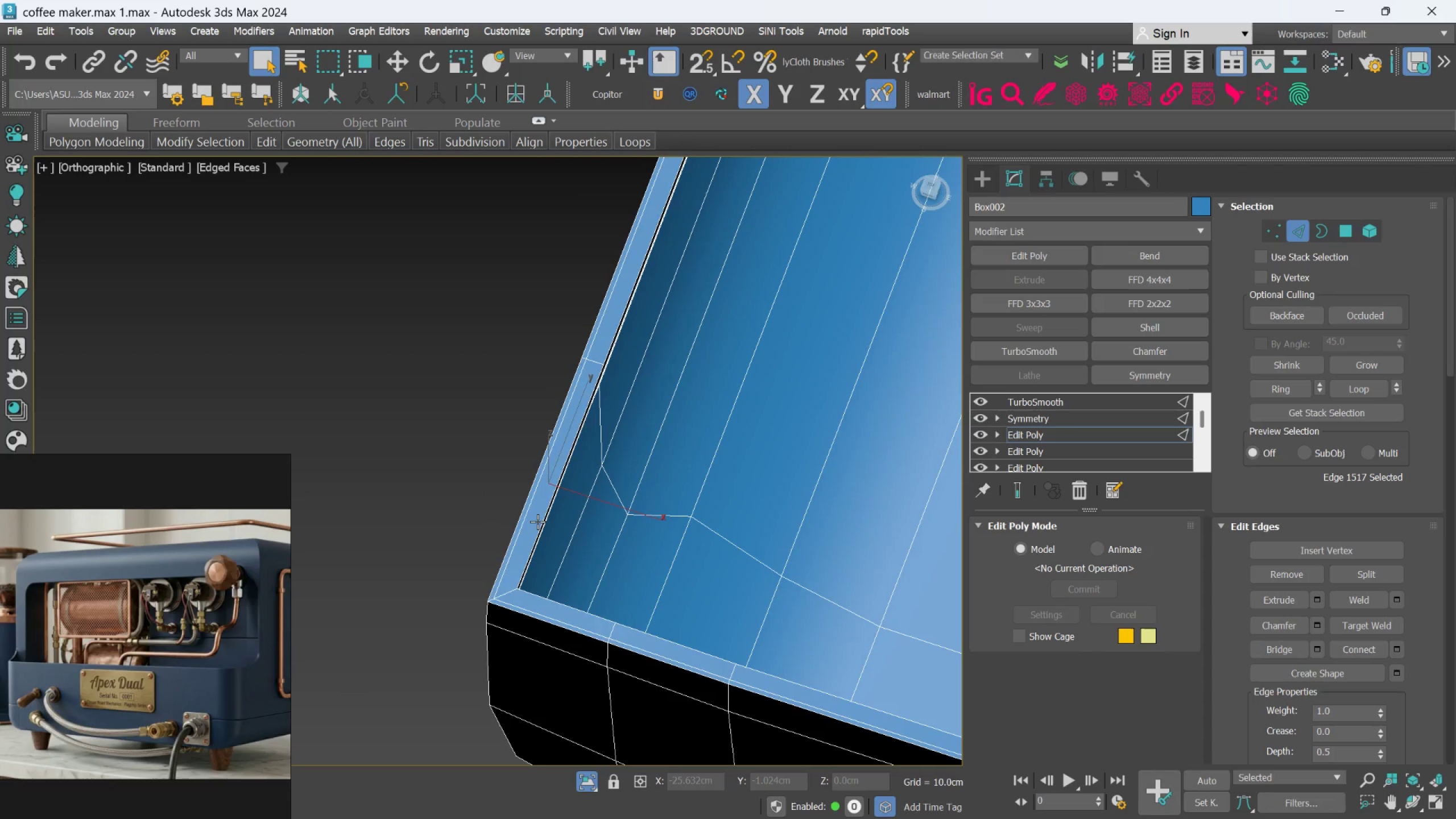 
left_click([532, 529])
 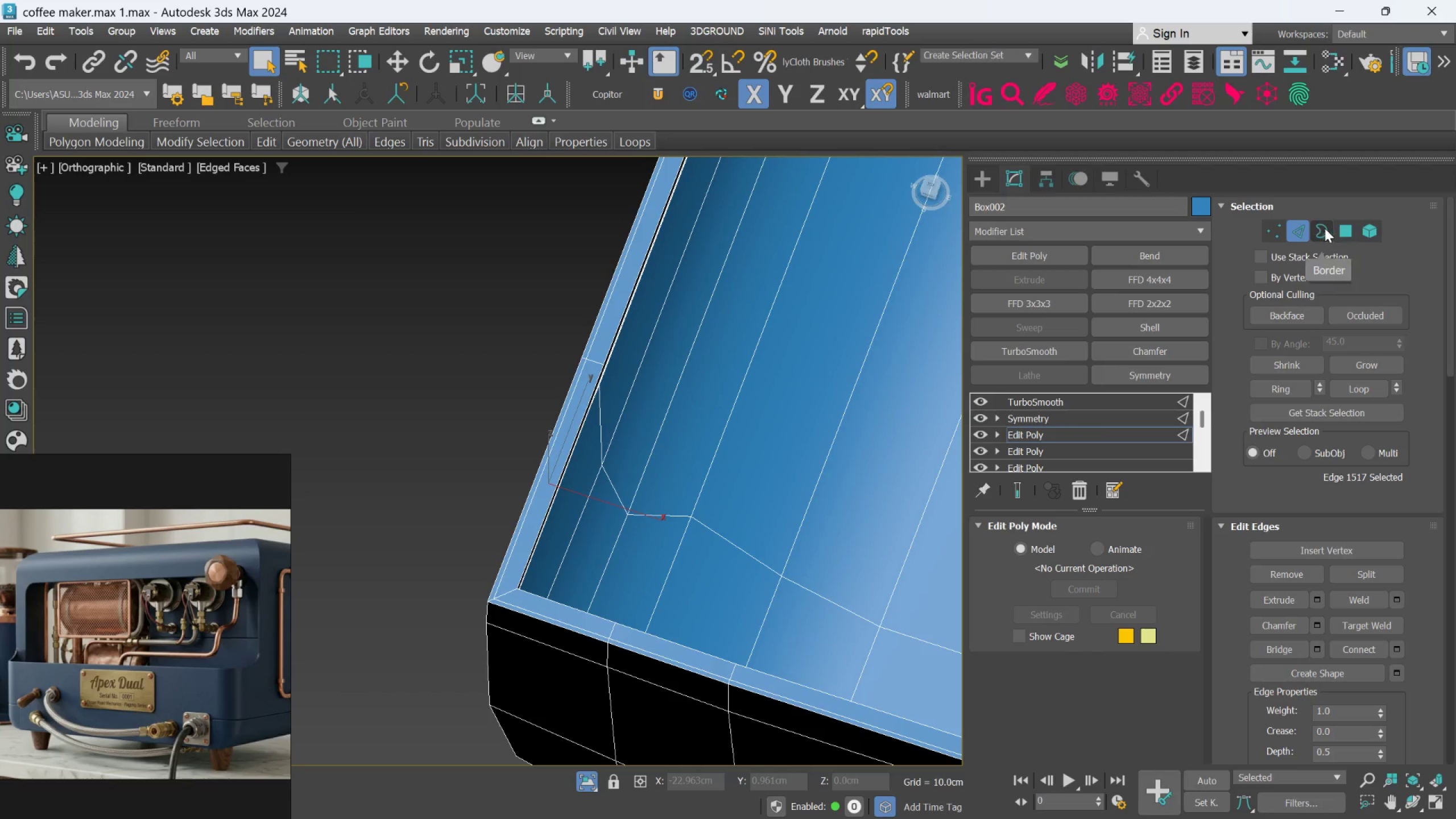 
left_click([1344, 221])
 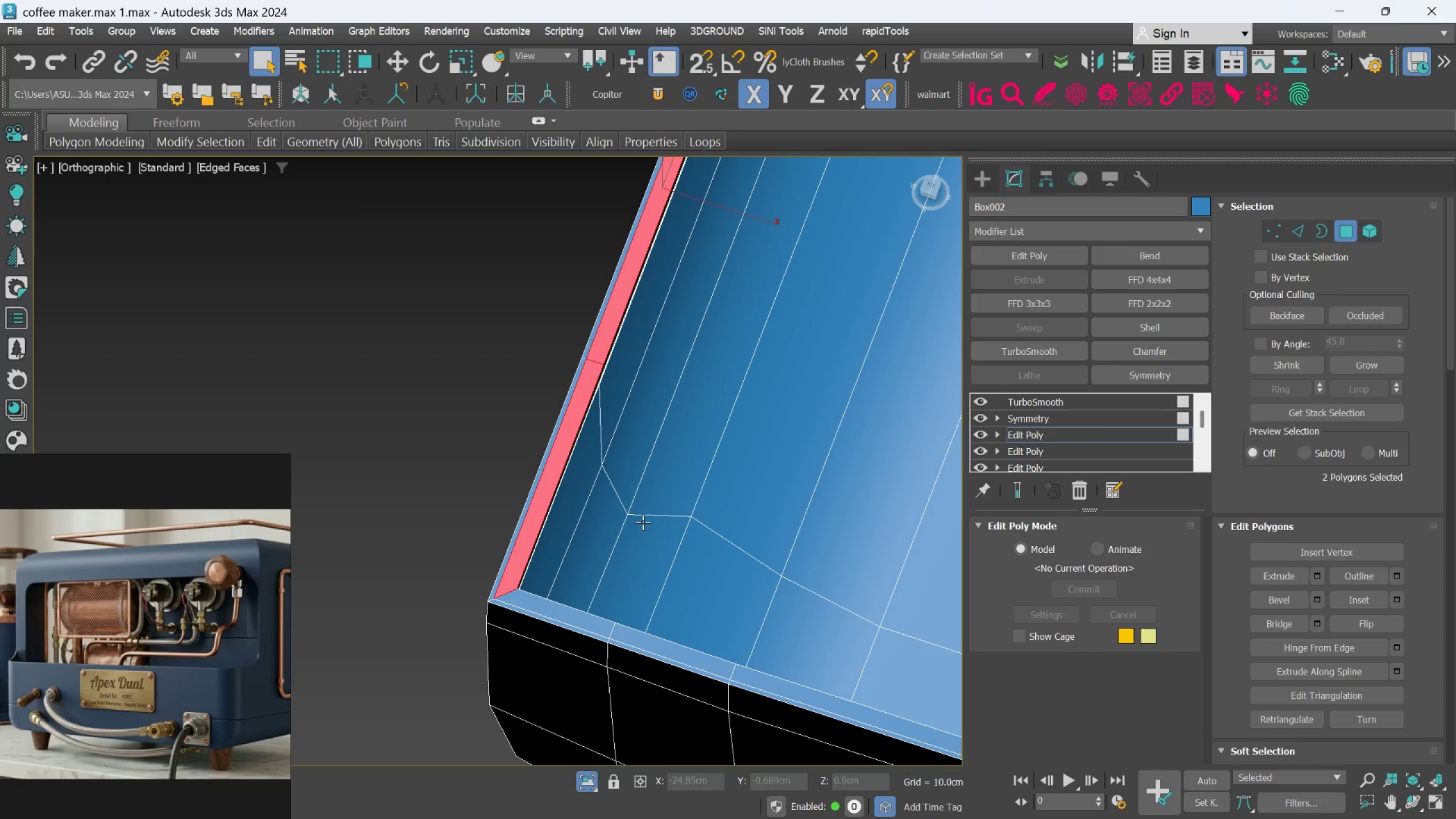 
hold_key(key=ControlLeft, duration=0.86)
left_click([548, 613])
 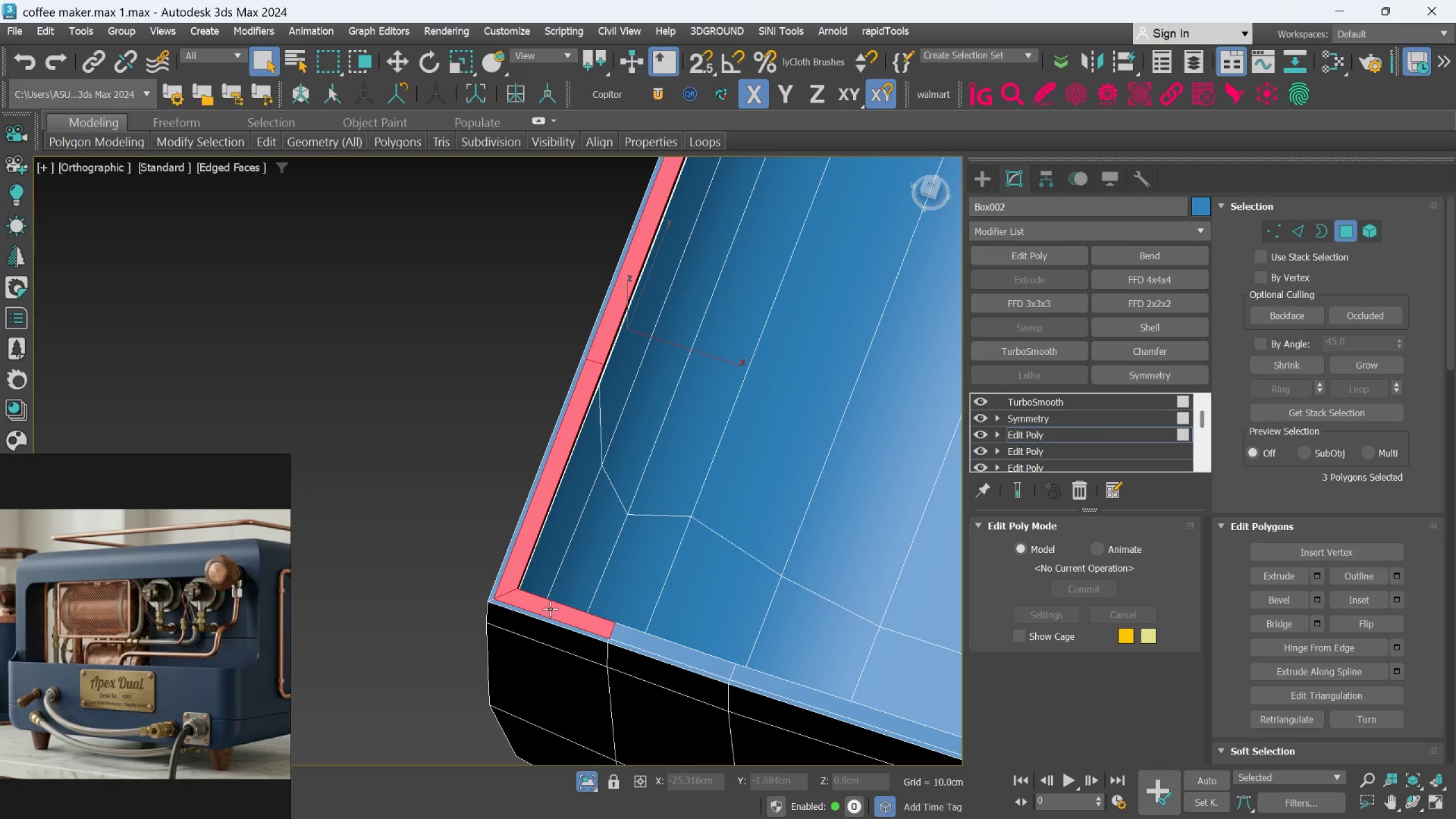 
scroll: coordinate [552, 605], scroll_direction: down, amount: 3.0
 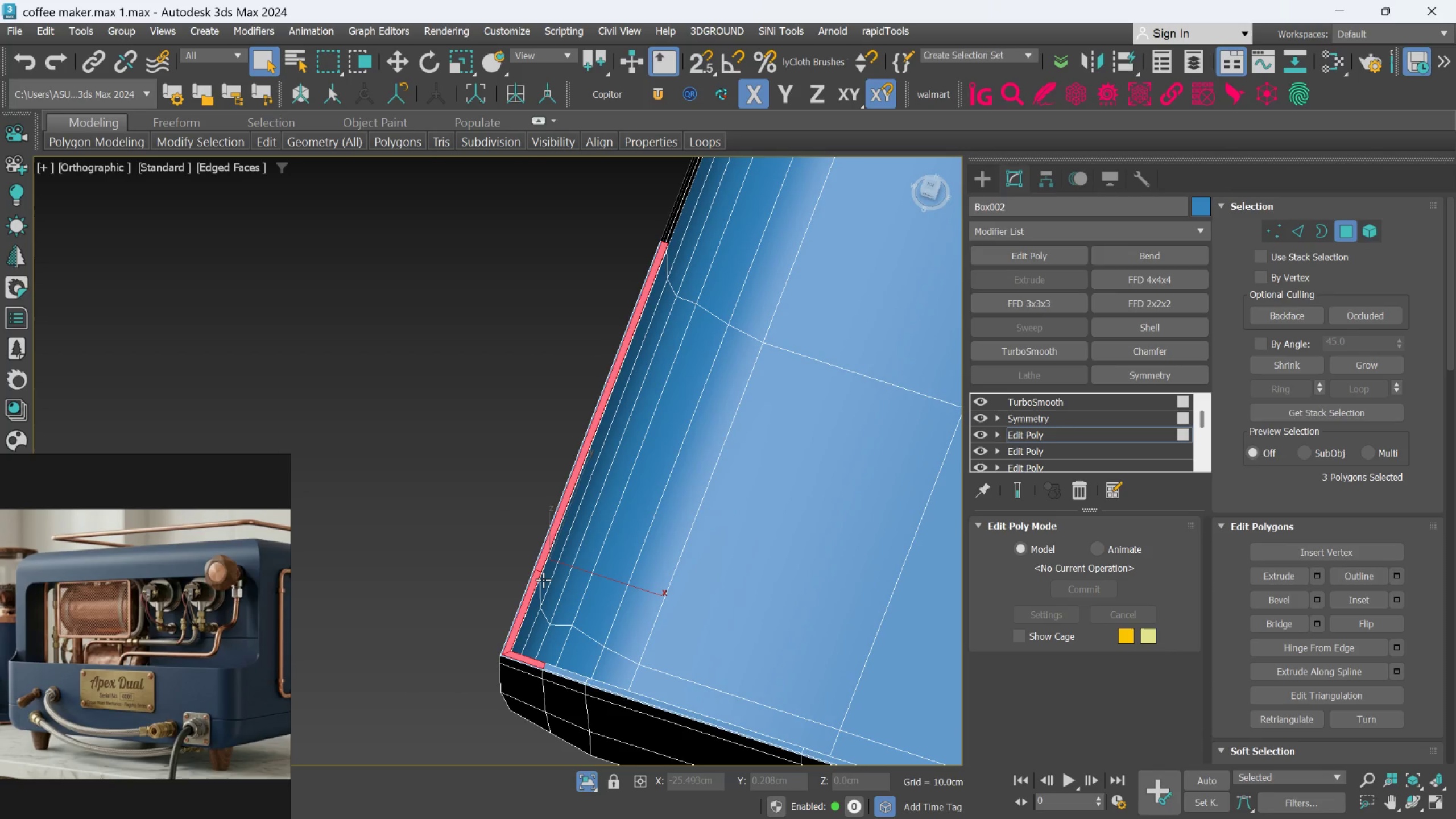 
key(Delete)
 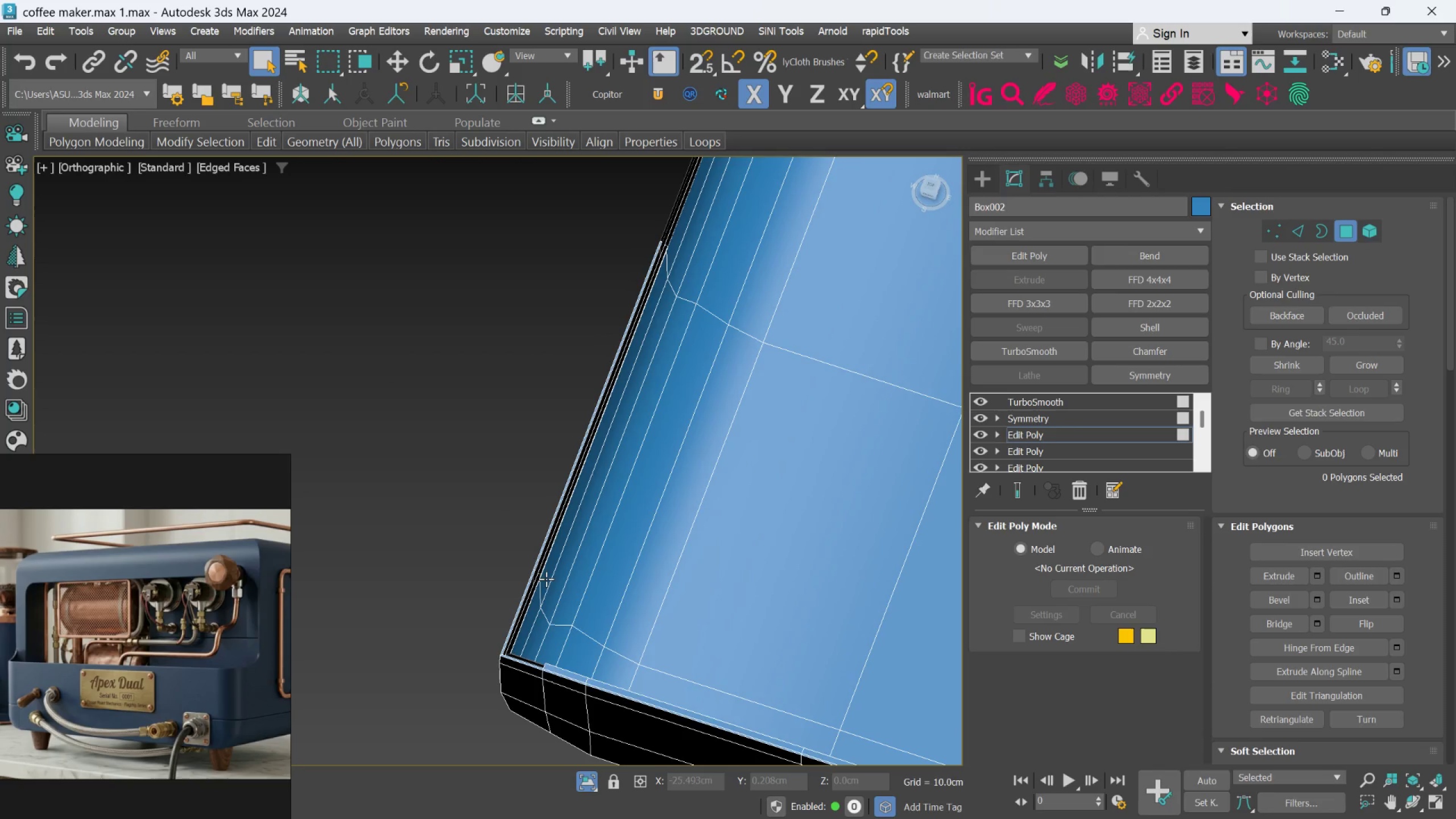 
scroll: coordinate [552, 672], scroll_direction: up, amount: 2.0
 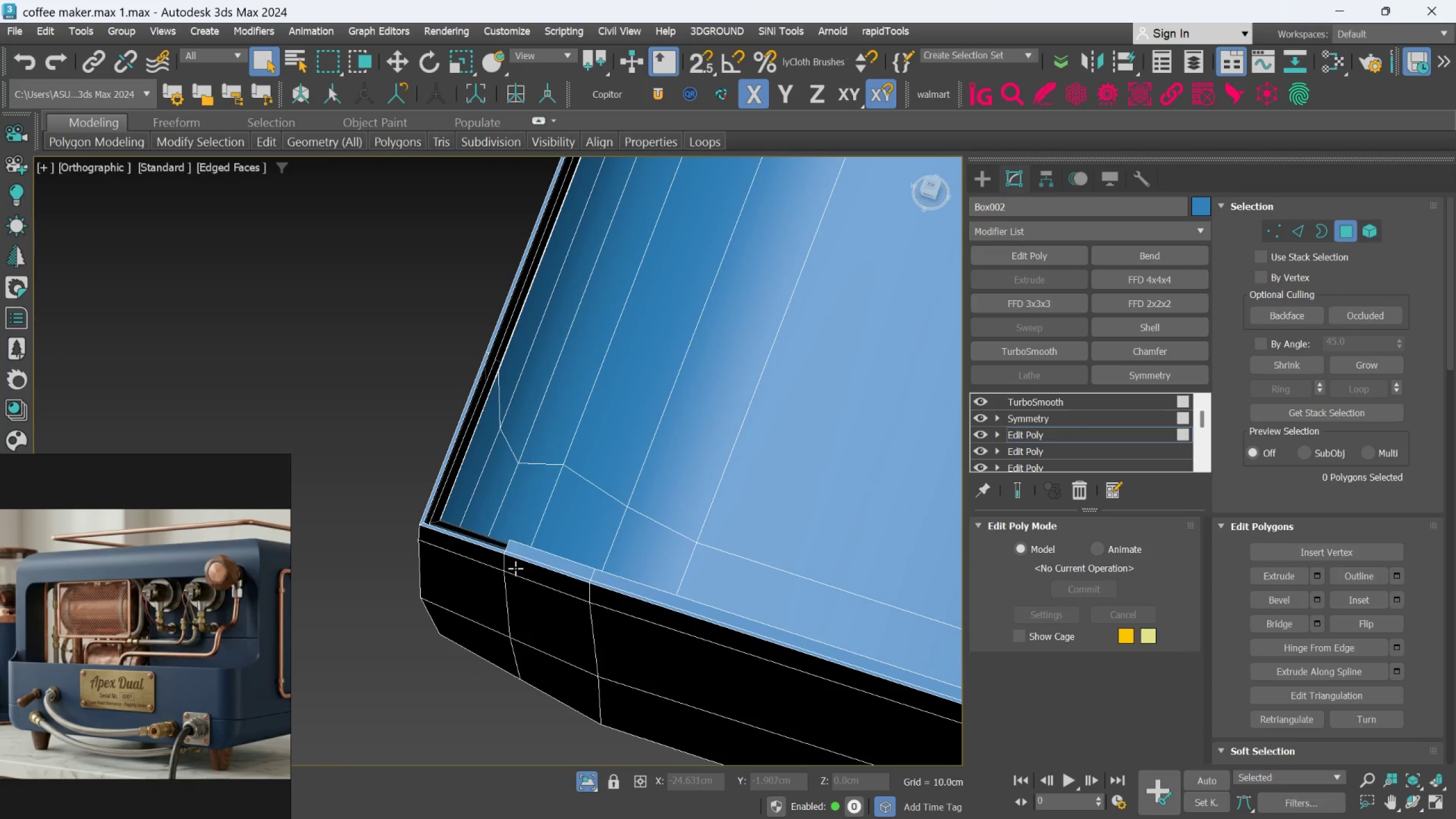 
hold_key(key=ControlLeft, duration=0.7)
left_click([526, 523])
 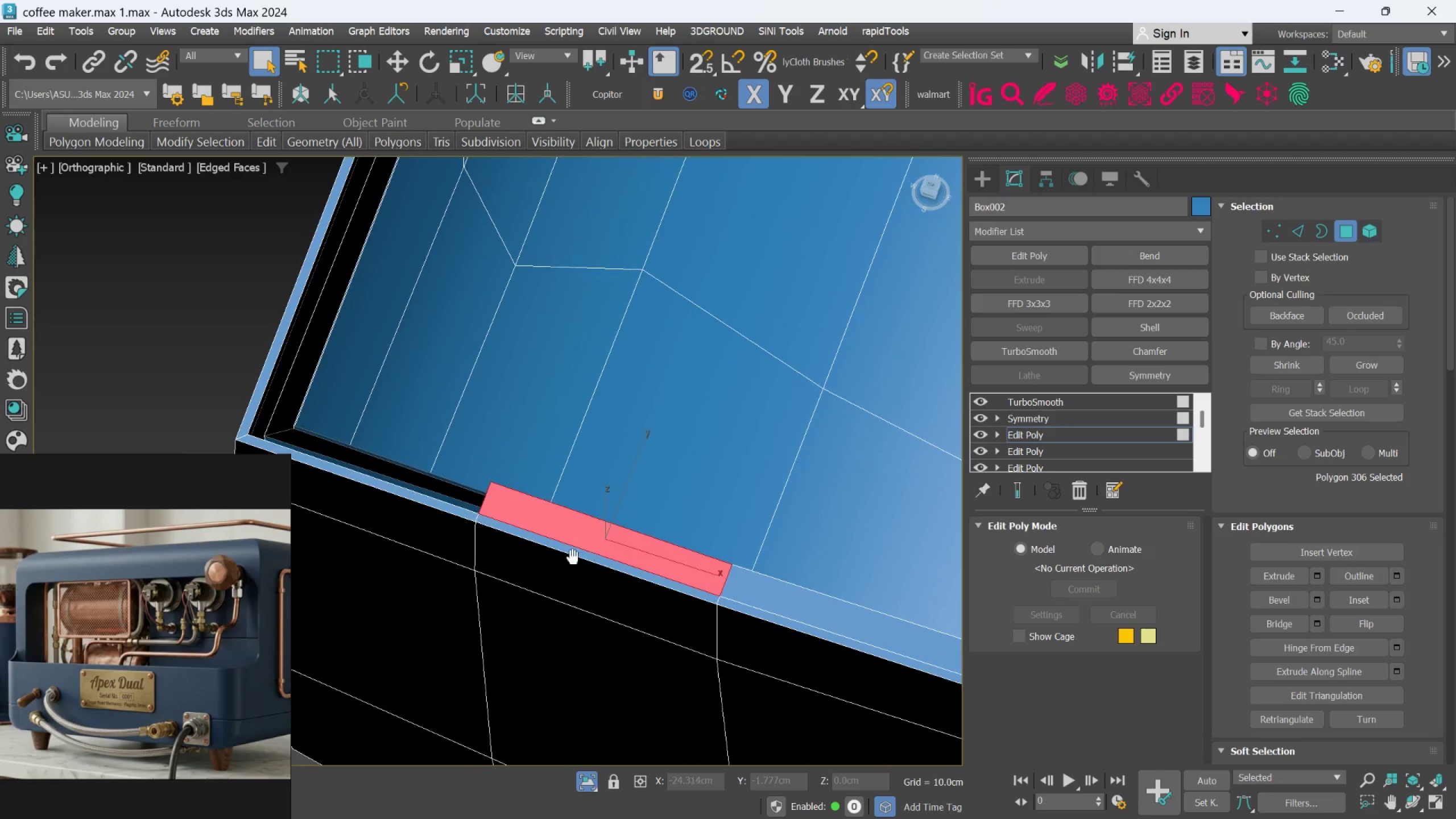 
scroll: coordinate [518, 572], scroll_direction: up, amount: 3.0
 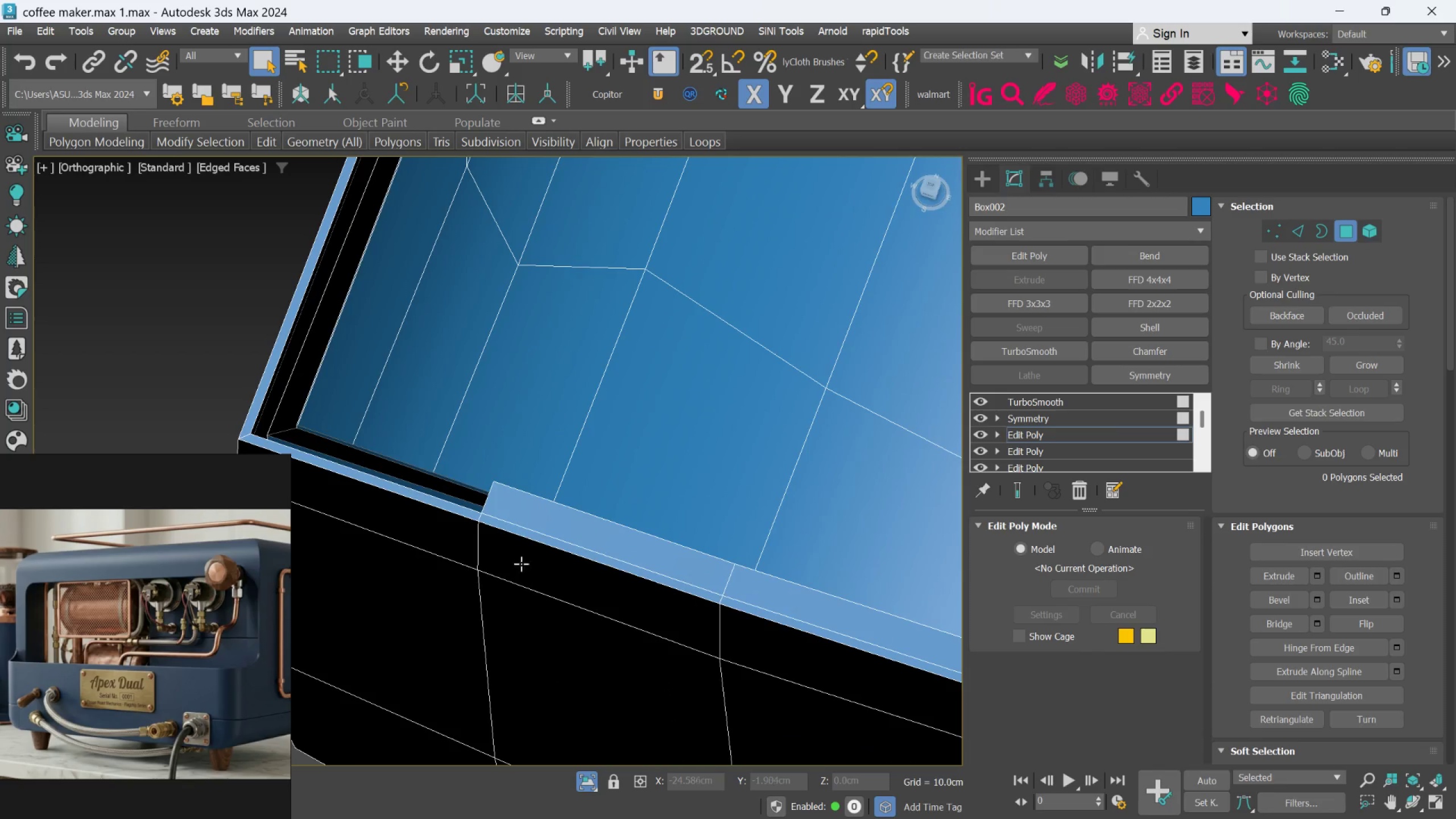 
hold_key(key=ControlLeft, duration=0.91)
left_click([655, 594])
 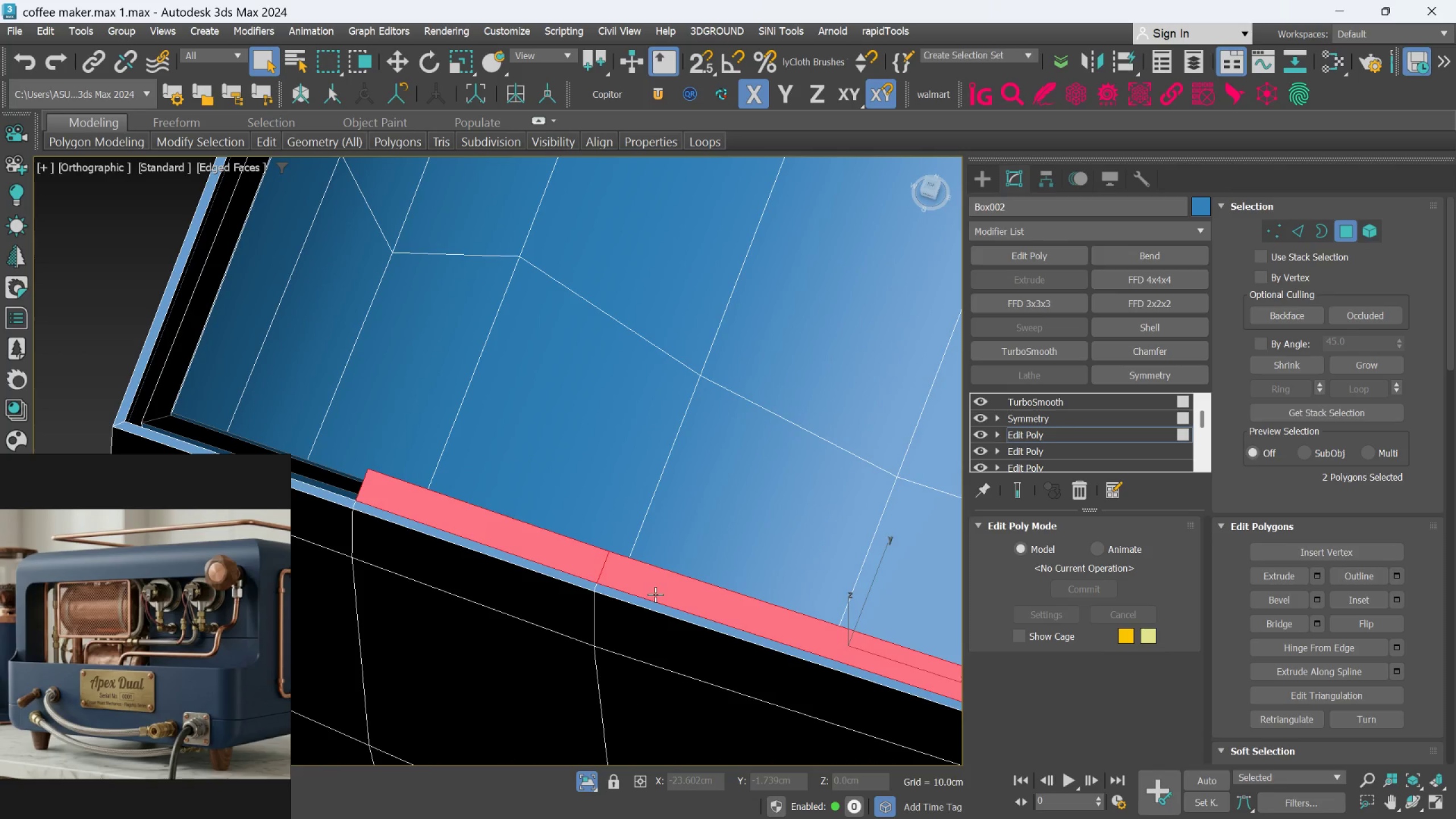 
double_click([655, 594])
 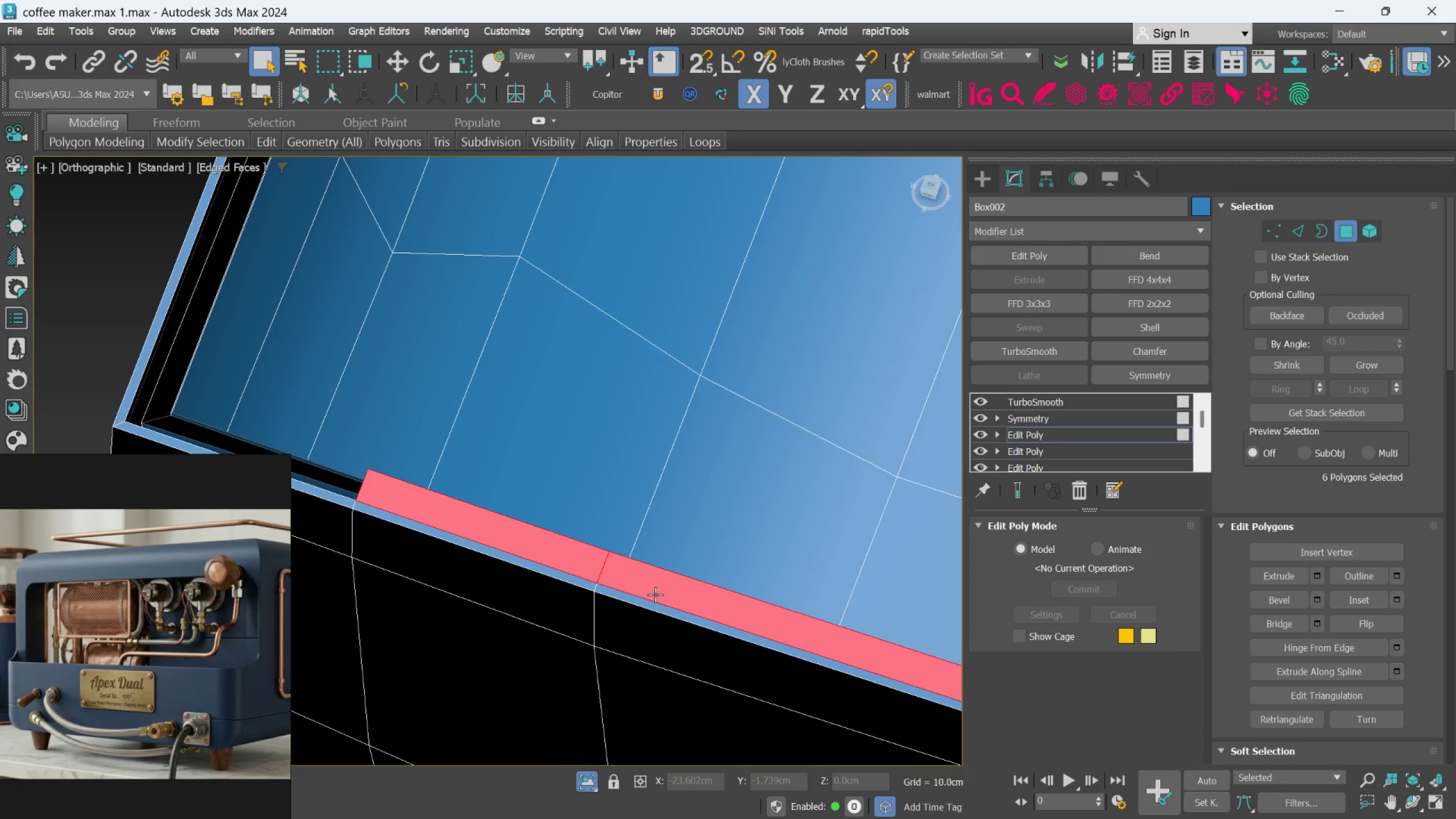 
hold_key(key=ControlLeft, duration=10.78)
scroll: coordinate [468, 565], scroll_direction: down, amount: 10.0
 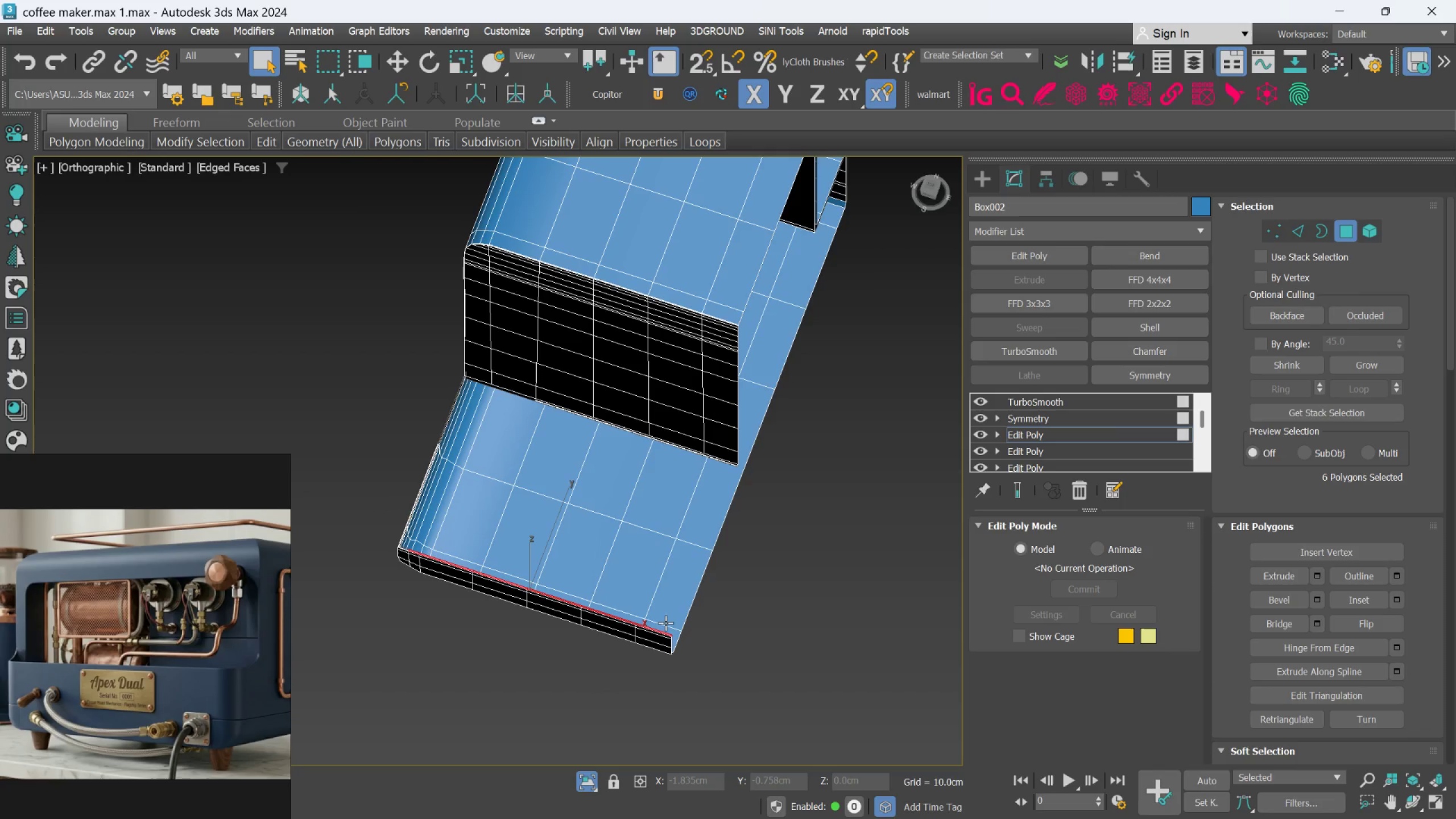 
scroll: coordinate [665, 623], scroll_direction: up, amount: 2.0
 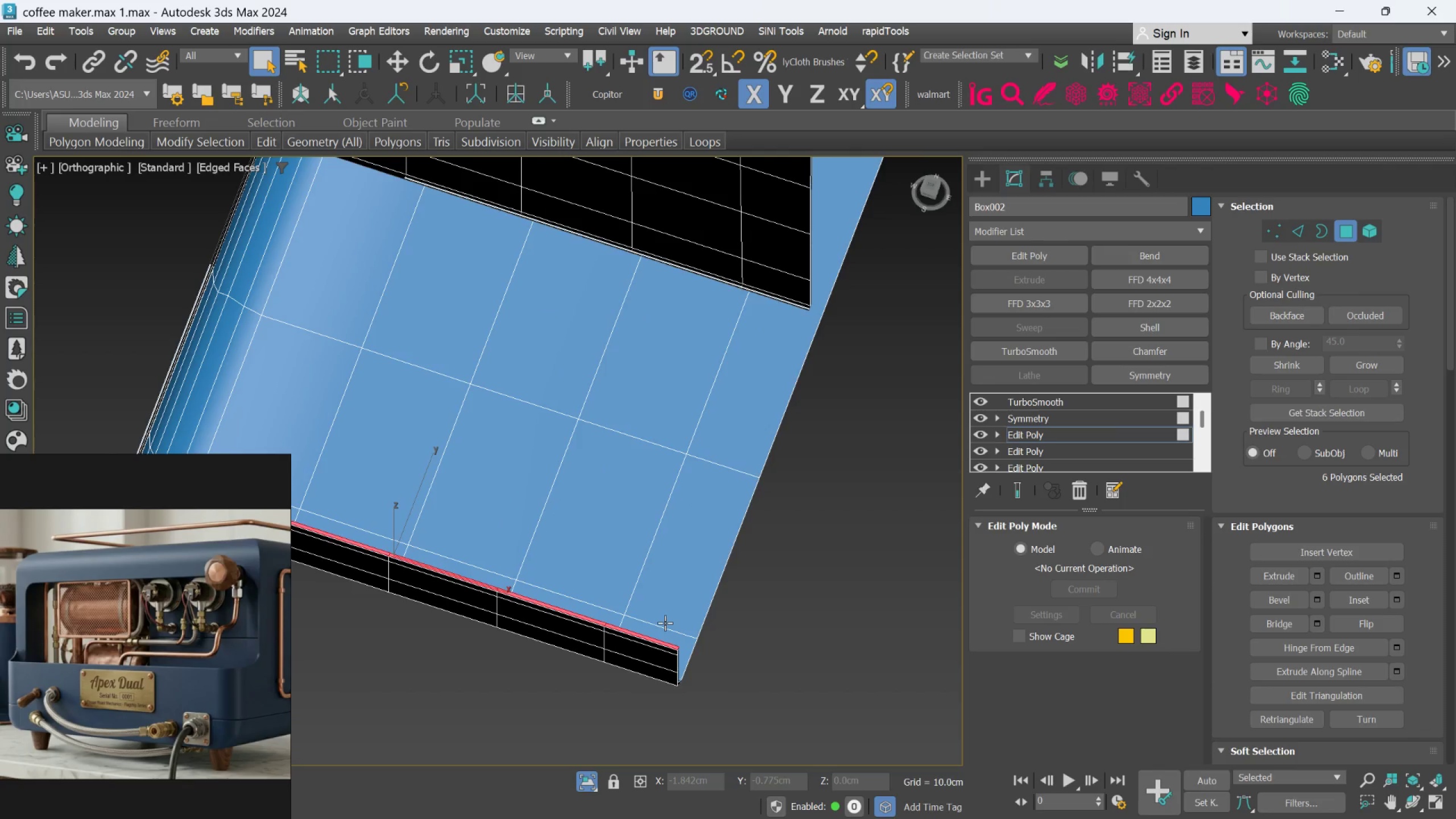 
key(Delete)
 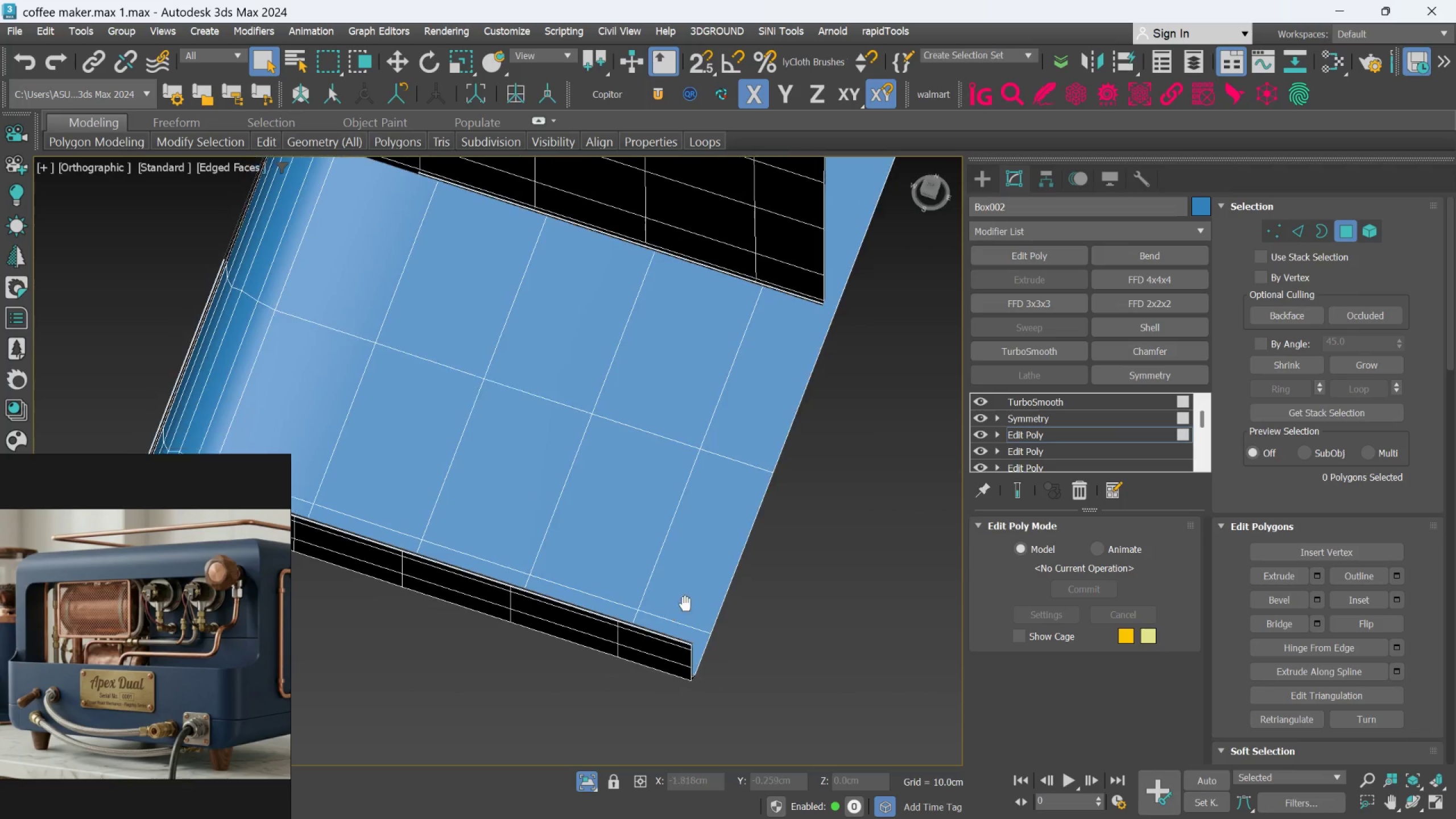 
scroll: coordinate [510, 170], scroll_direction: up, amount: 5.0
 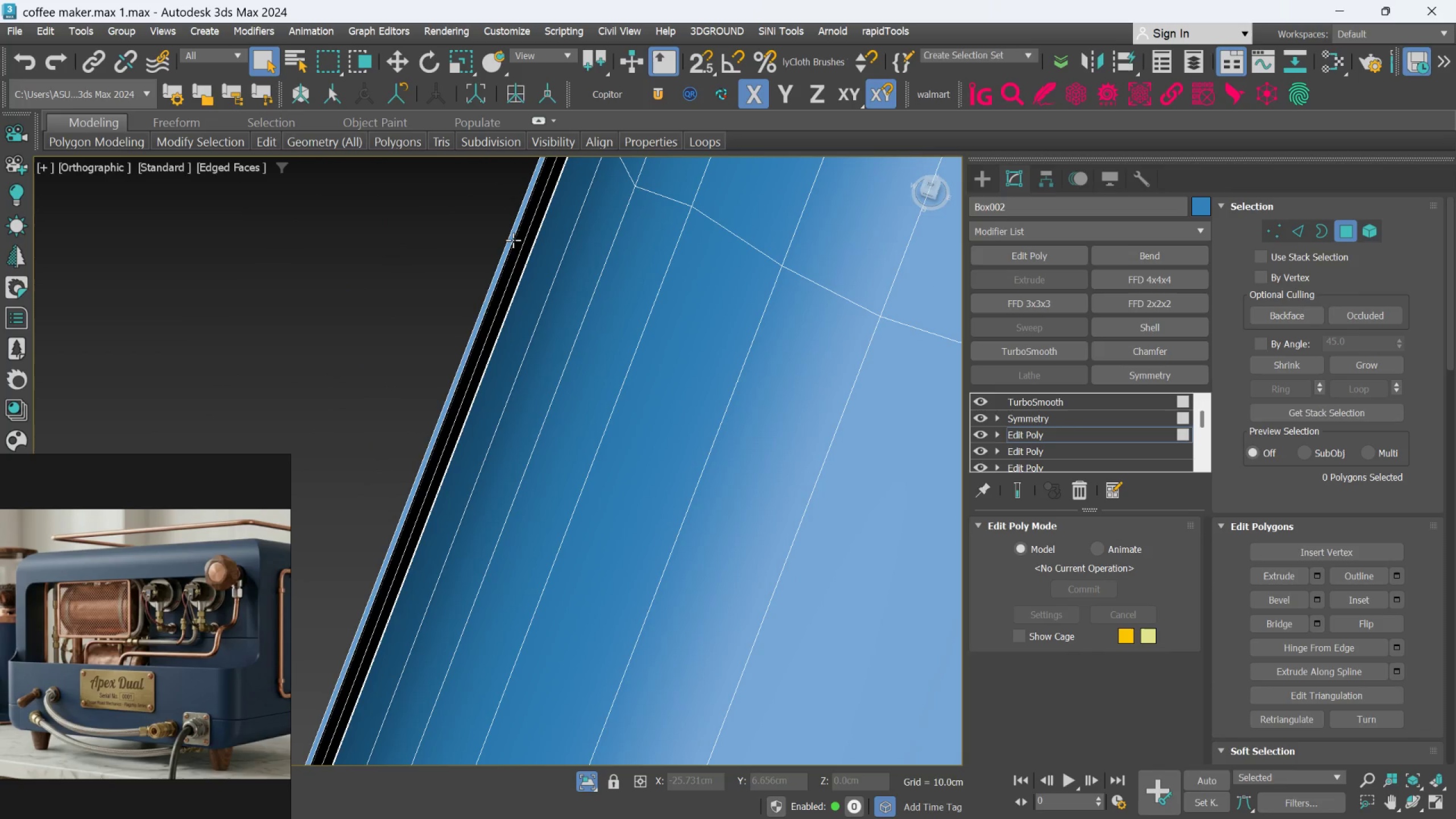 
left_click([510, 241])
 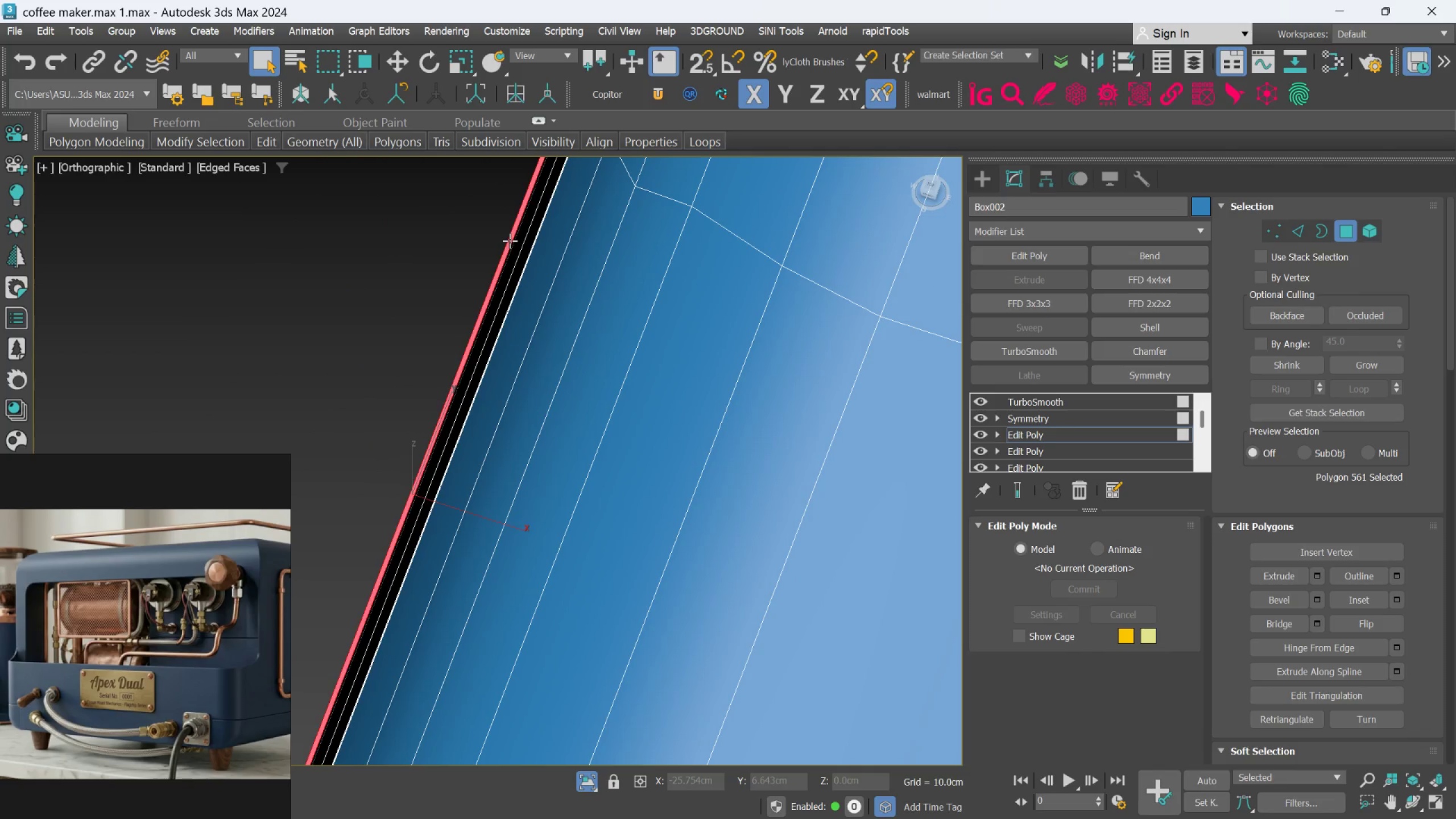 
hold_key(key=AltLeft, duration=0.89)
 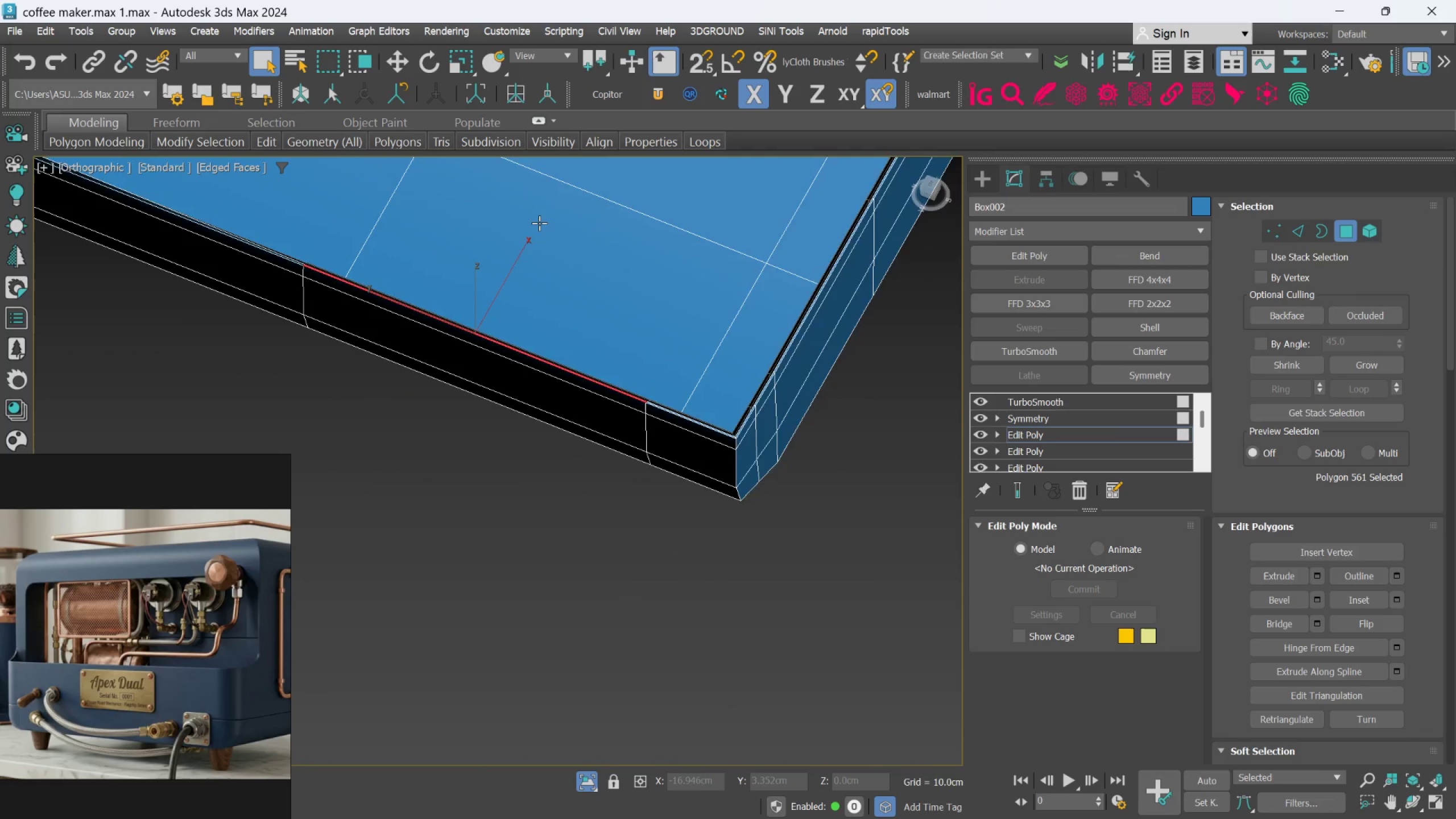 
scroll: coordinate [509, 247], scroll_direction: down, amount: 3.0
 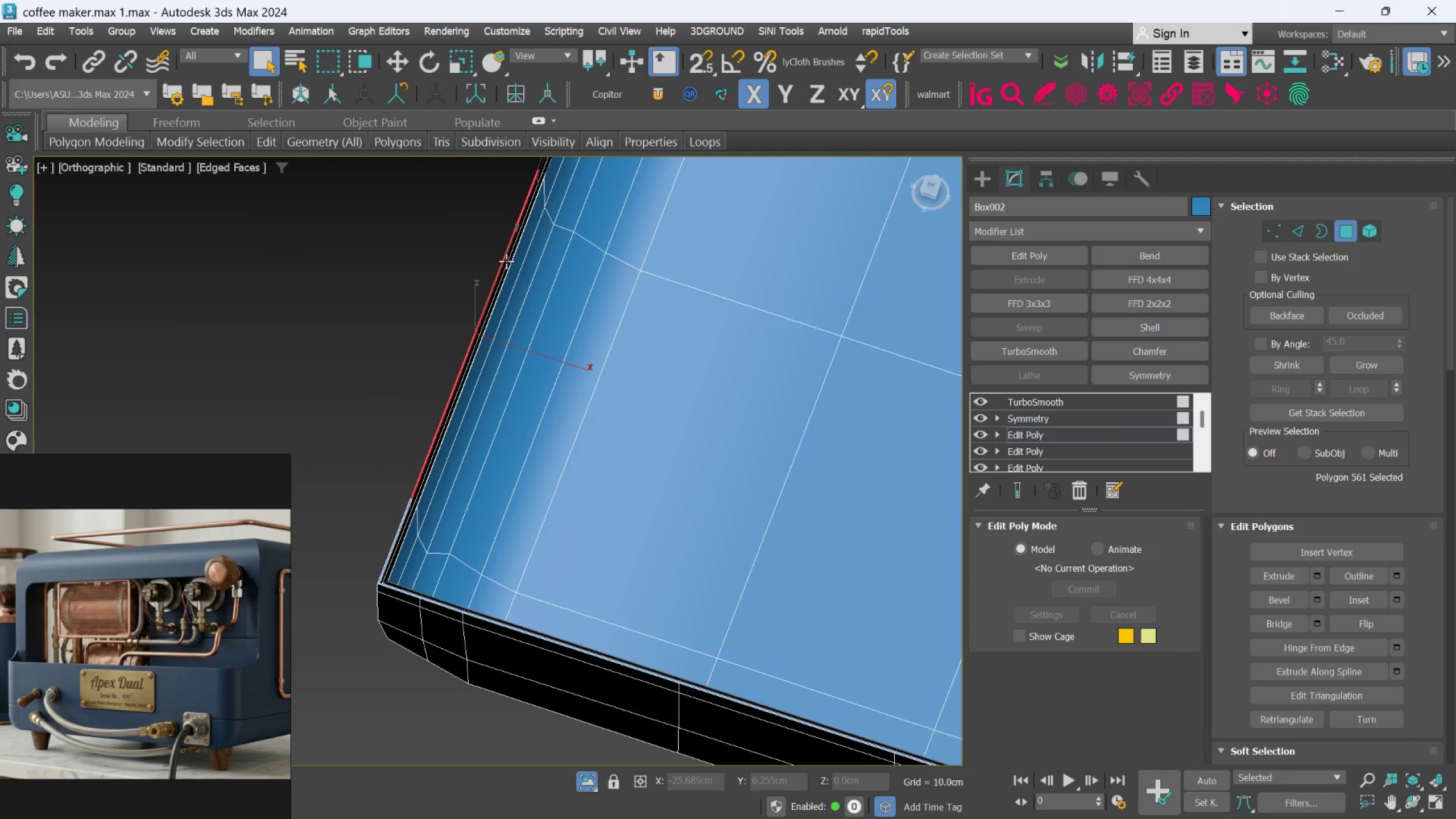 
hold_key(key=ControlLeft, duration=0.64)
left_click([555, 520])
 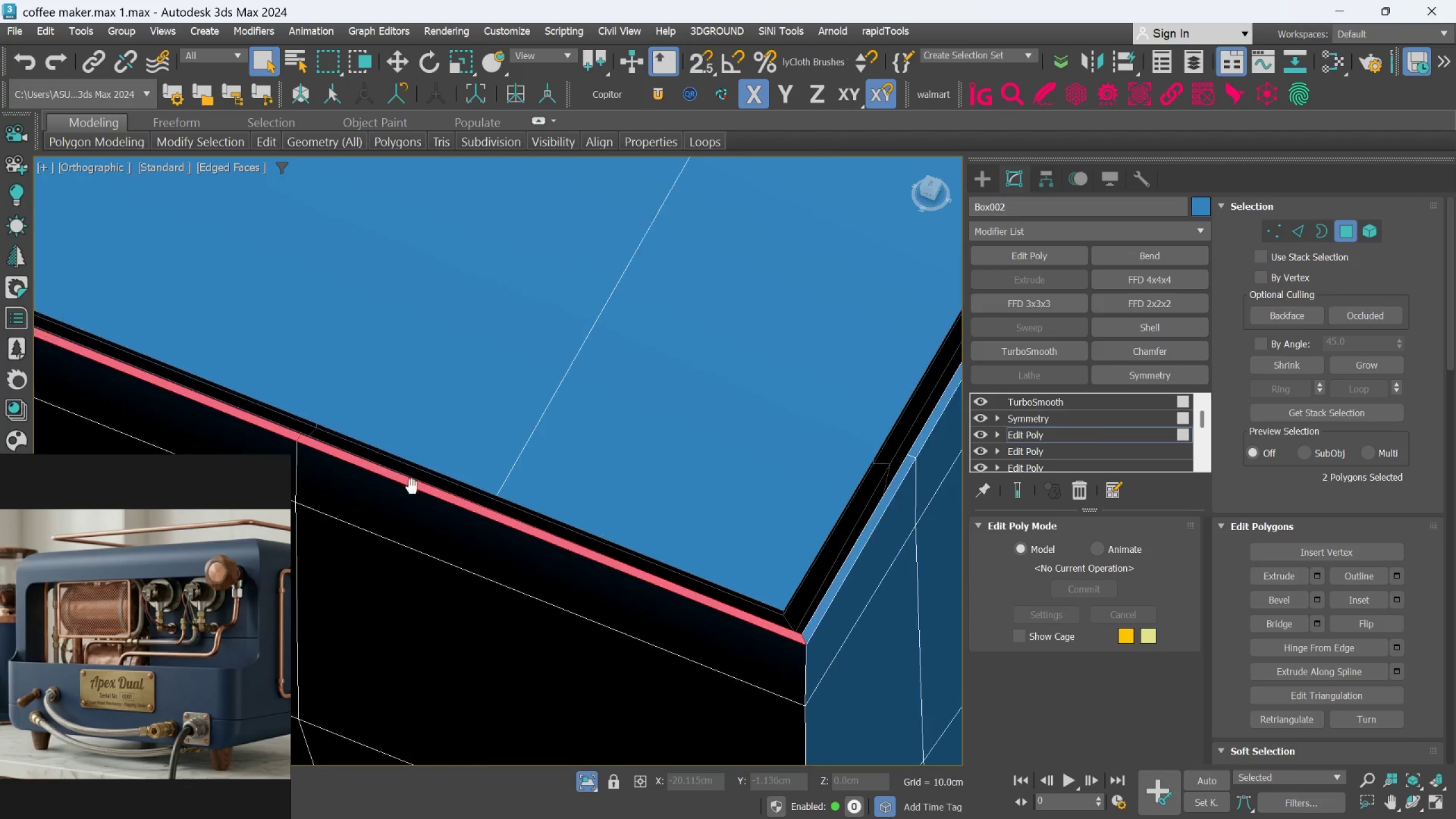 
scroll: coordinate [642, 456], scroll_direction: up, amount: 5.0
 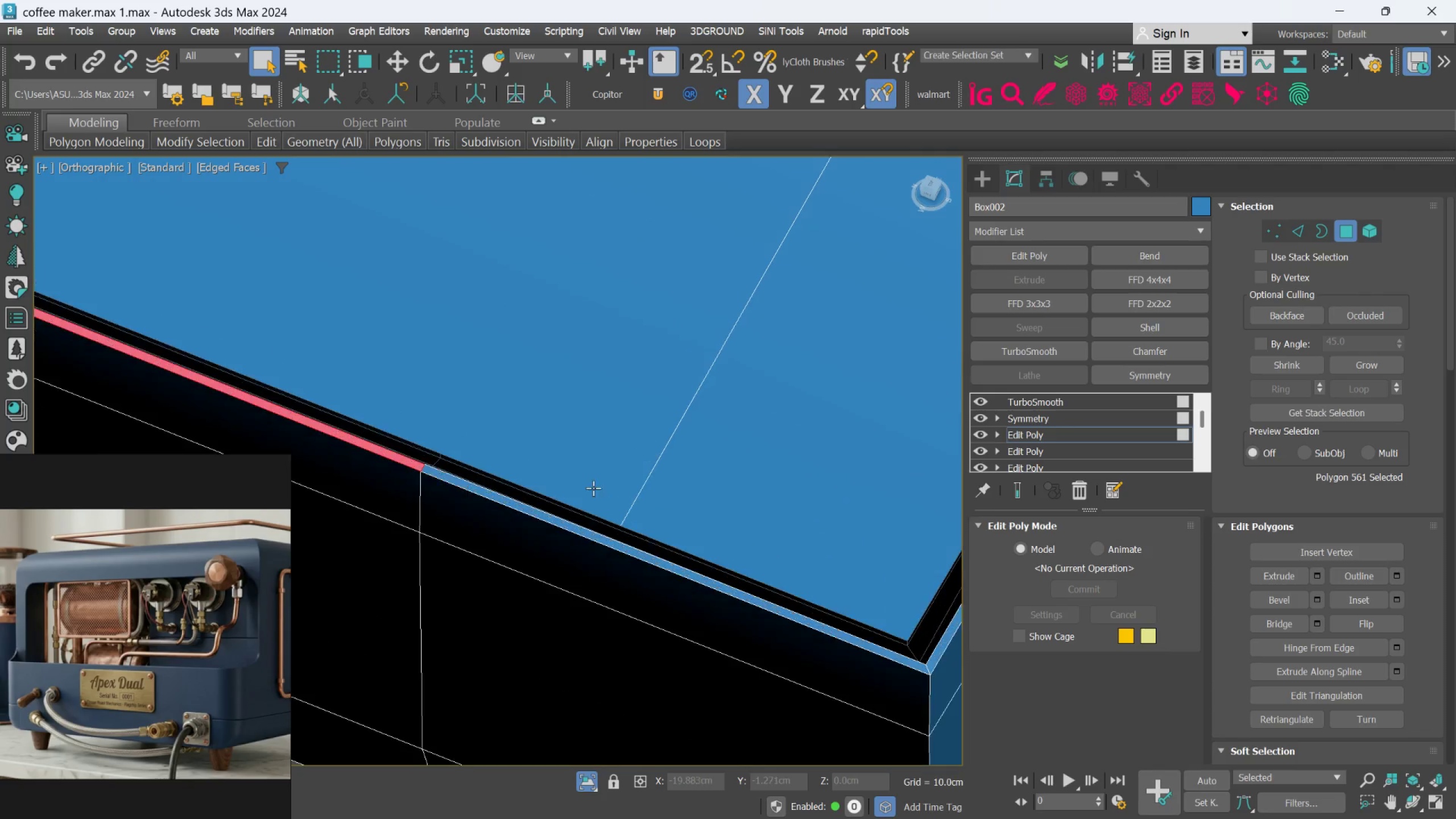 
hold_key(key=ControlLeft, duration=1.51)
left_click([799, 587])
 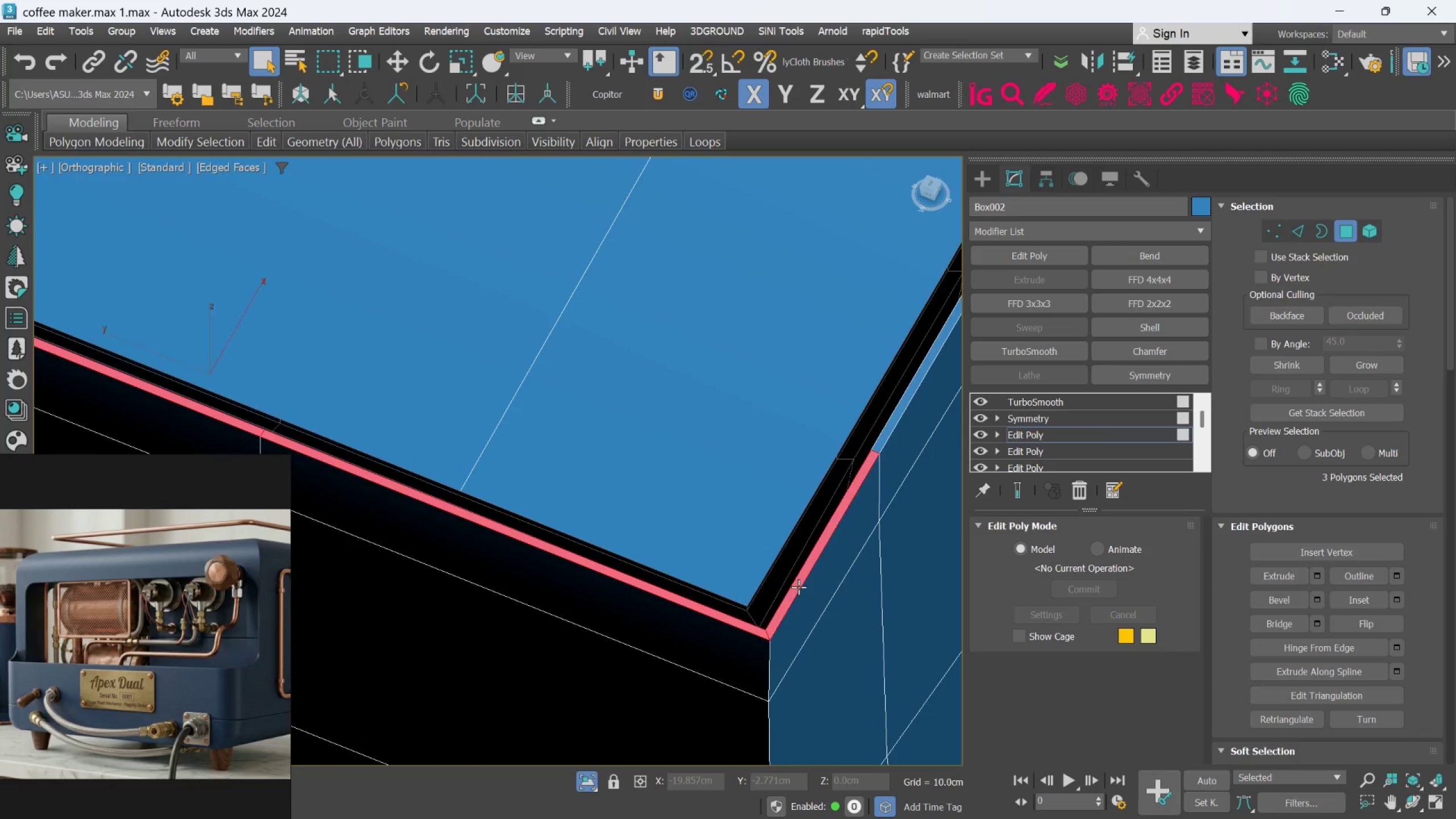 
double_click([799, 587])
 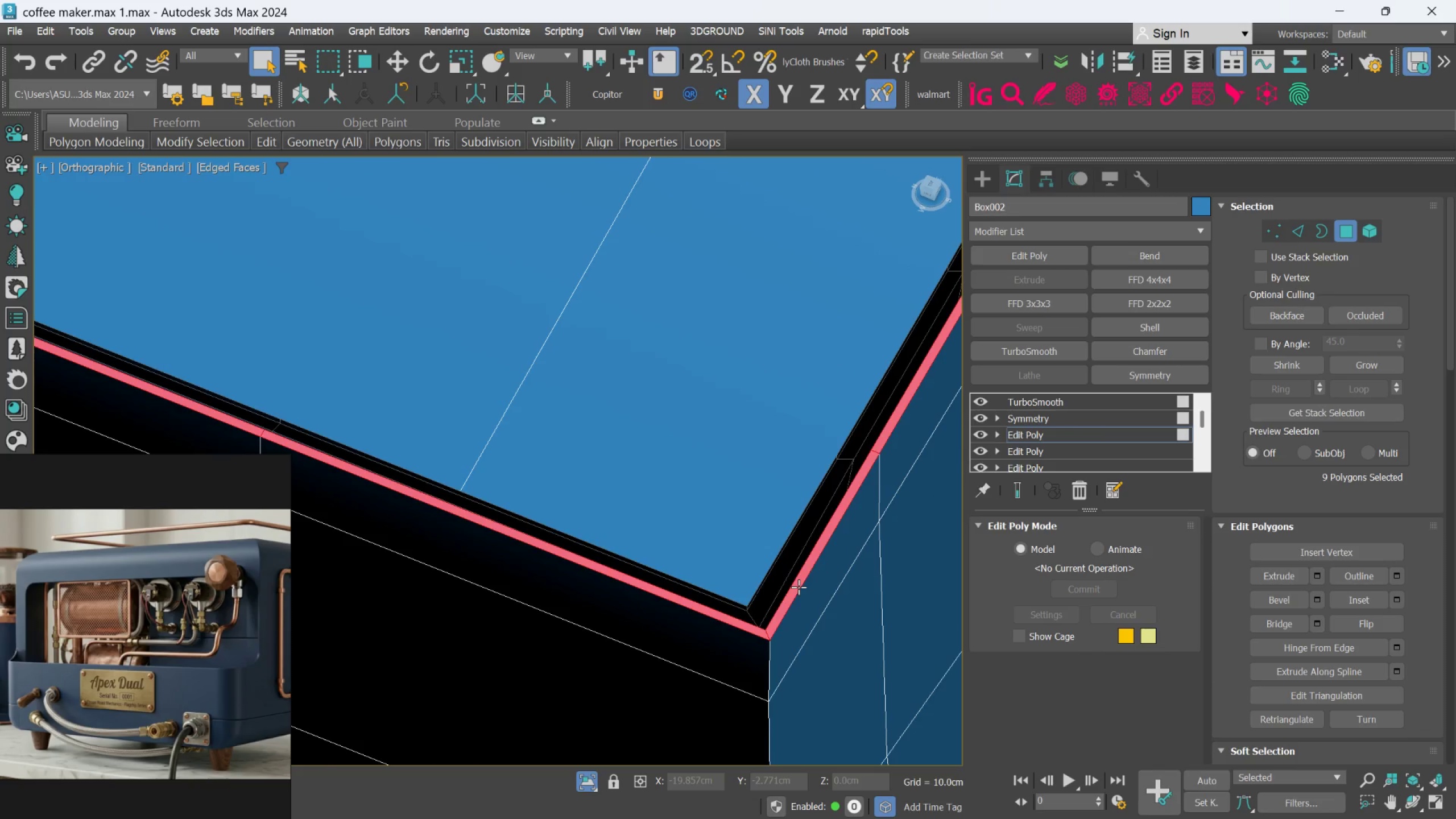 
key(Control+ControlLeft)
 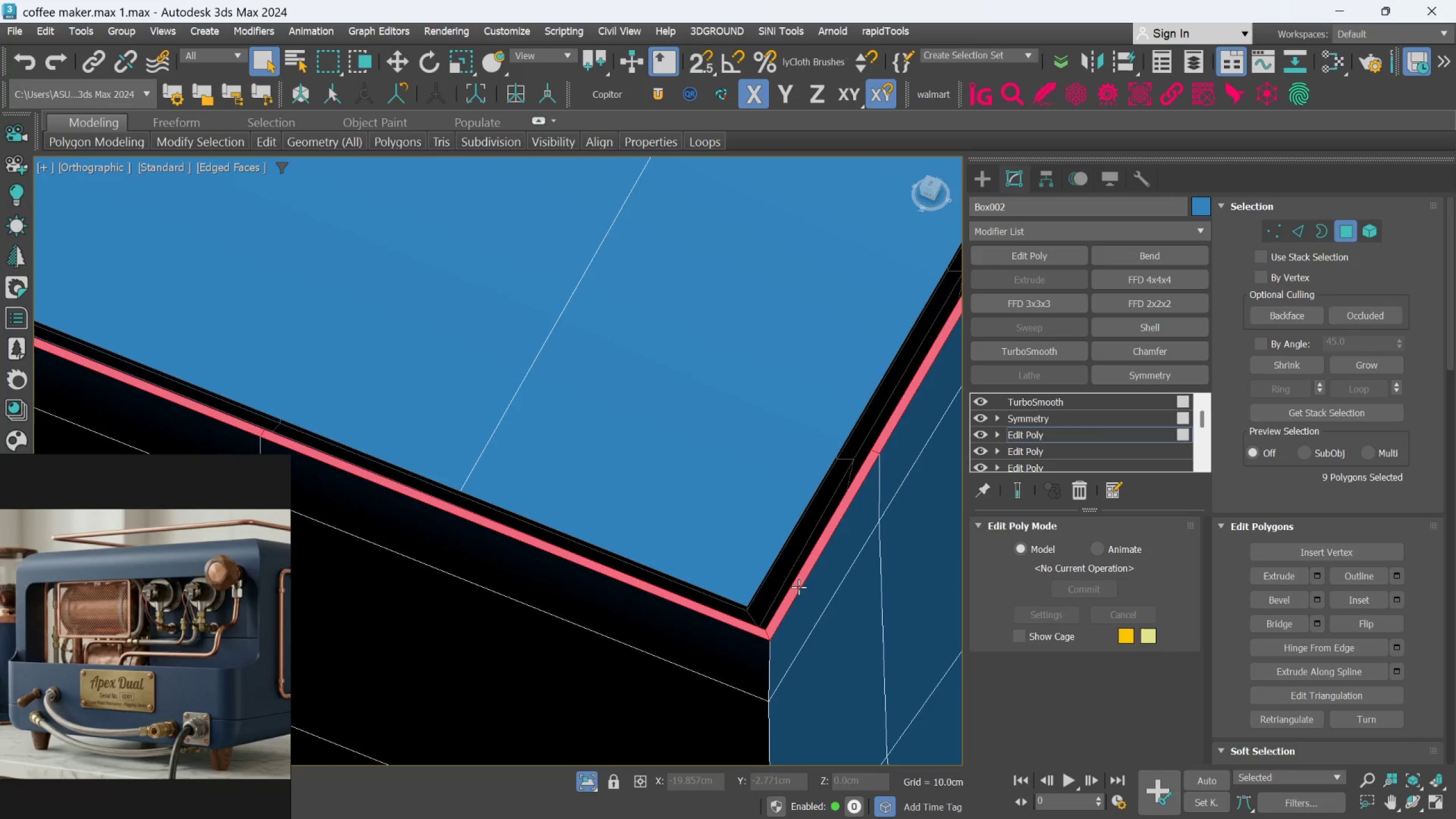 
key(Control+ControlLeft)
 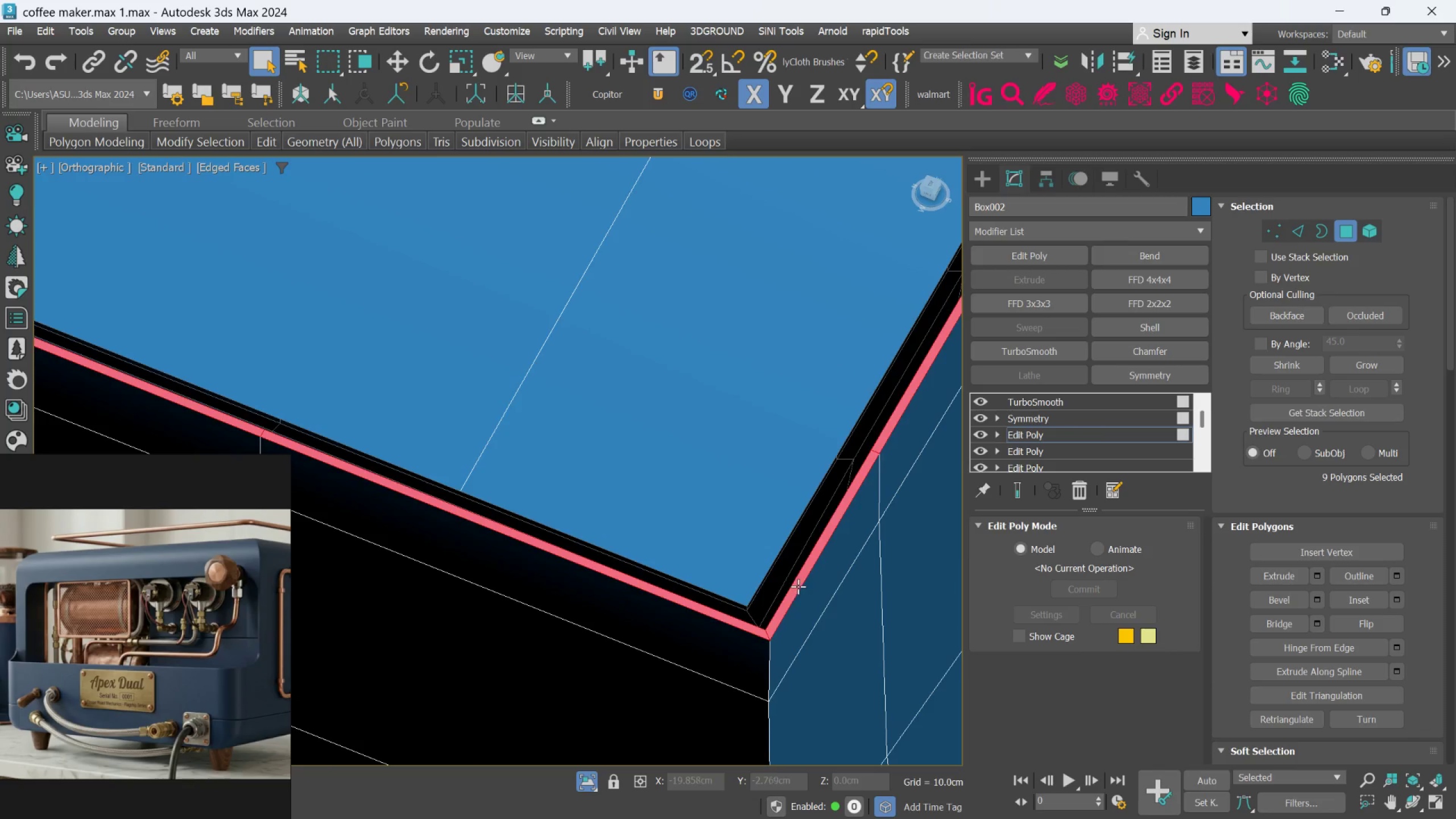 
key(Control+ControlLeft)
 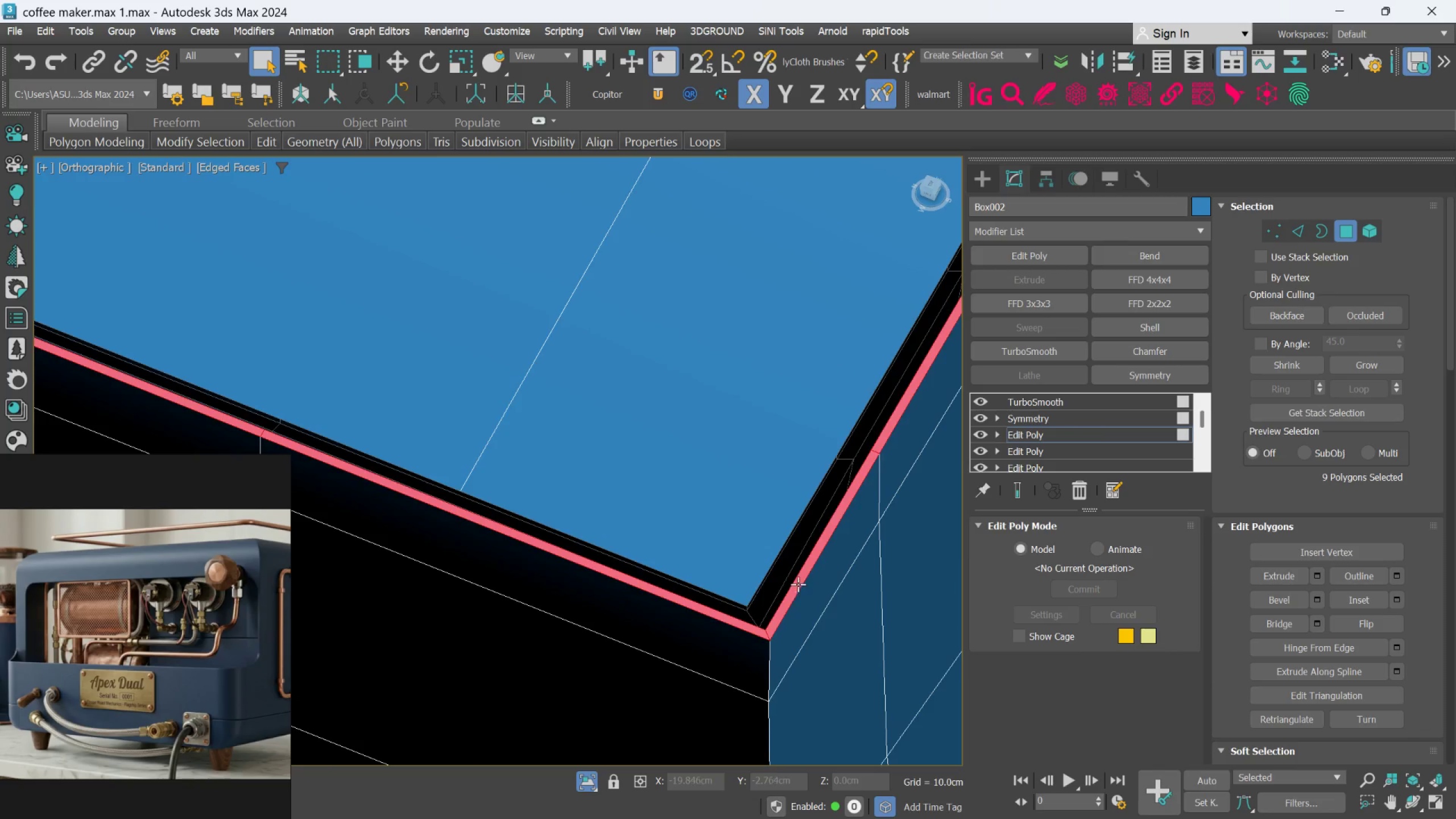 
key(Control+ControlLeft)
 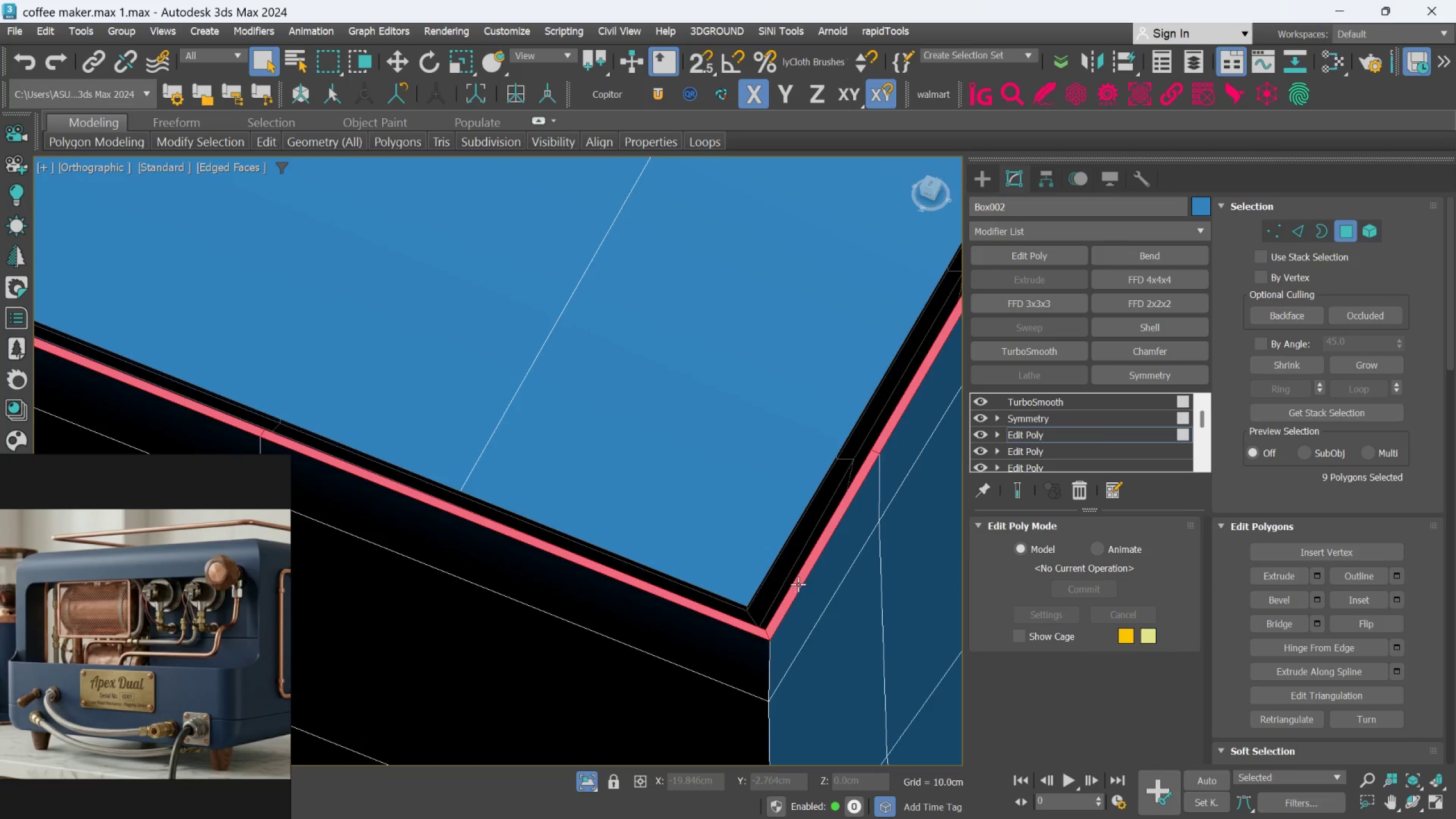 
scroll: coordinate [798, 584], scroll_direction: down, amount: 5.0
 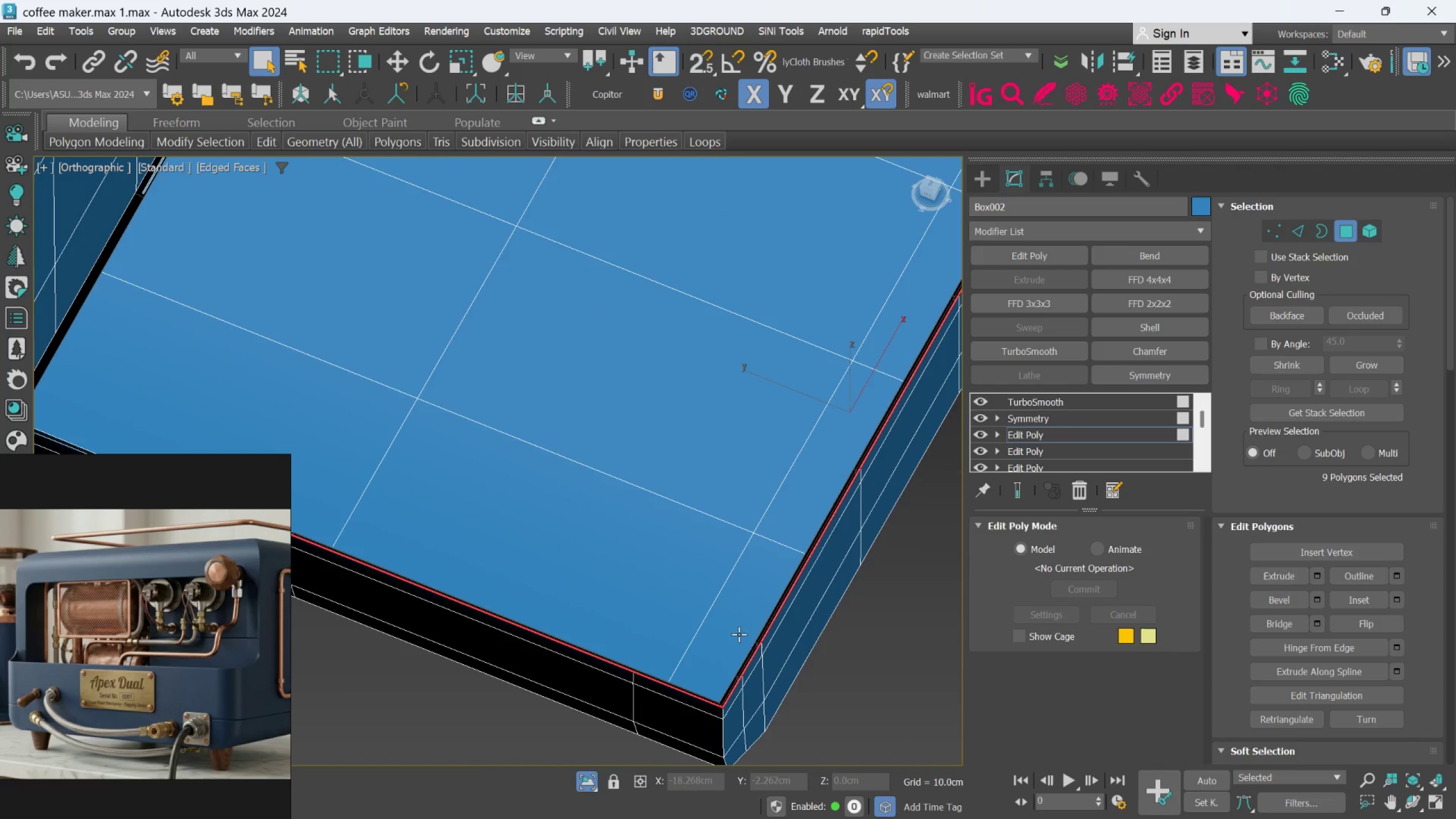 
key(Delete)
 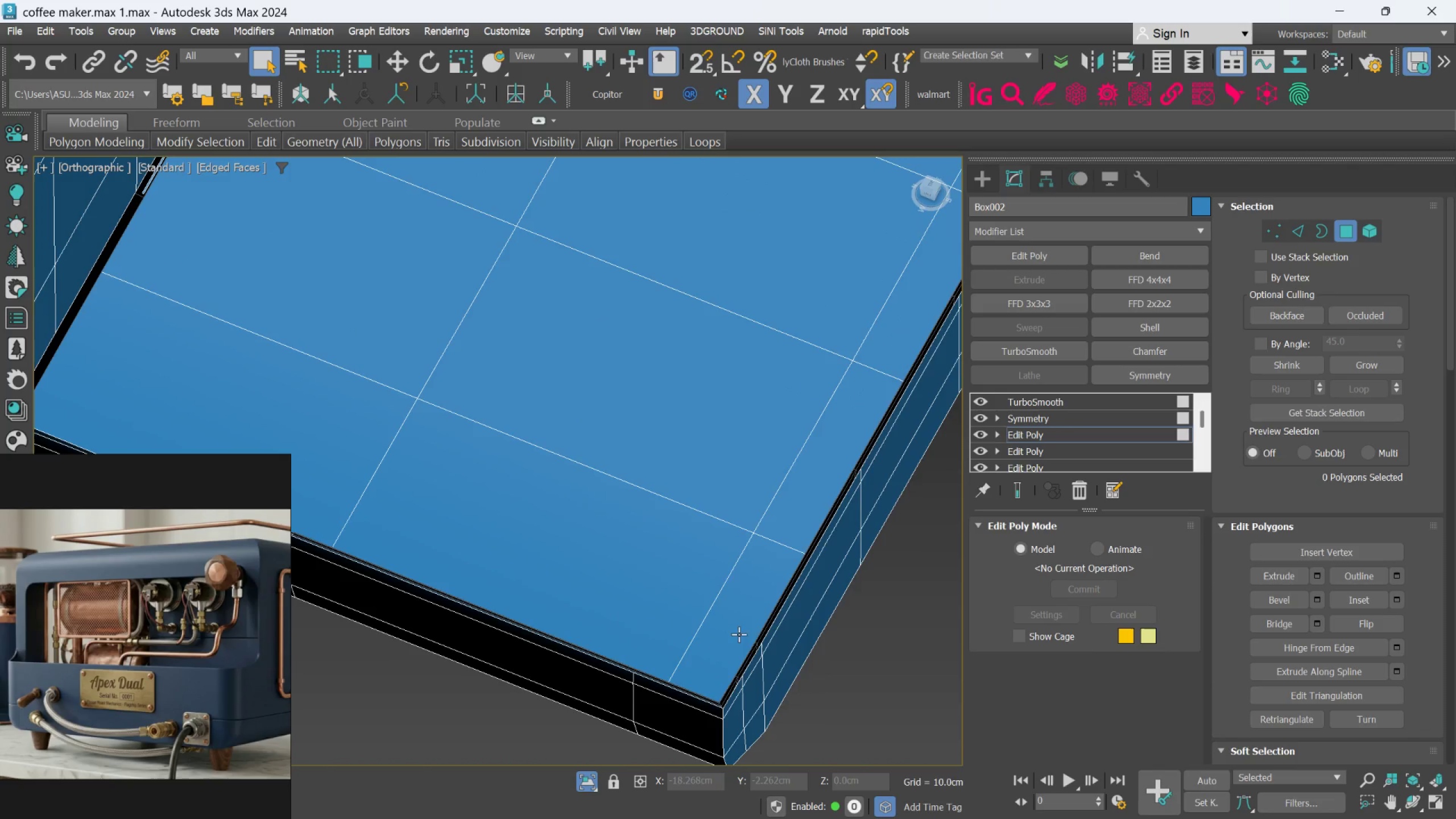 
scroll: coordinate [770, 603], scroll_direction: up, amount: 5.0
 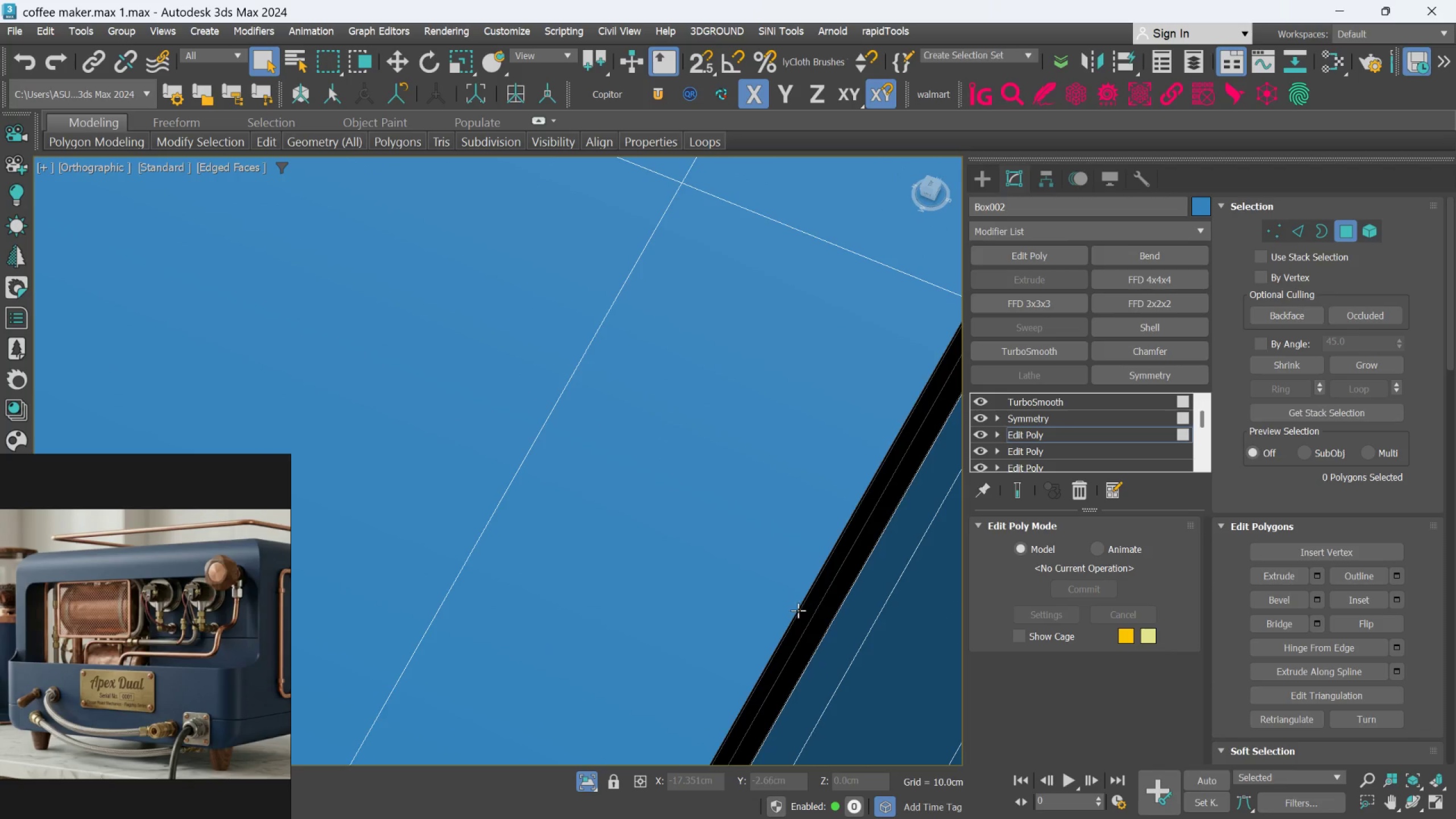 
left_click([798, 610])
 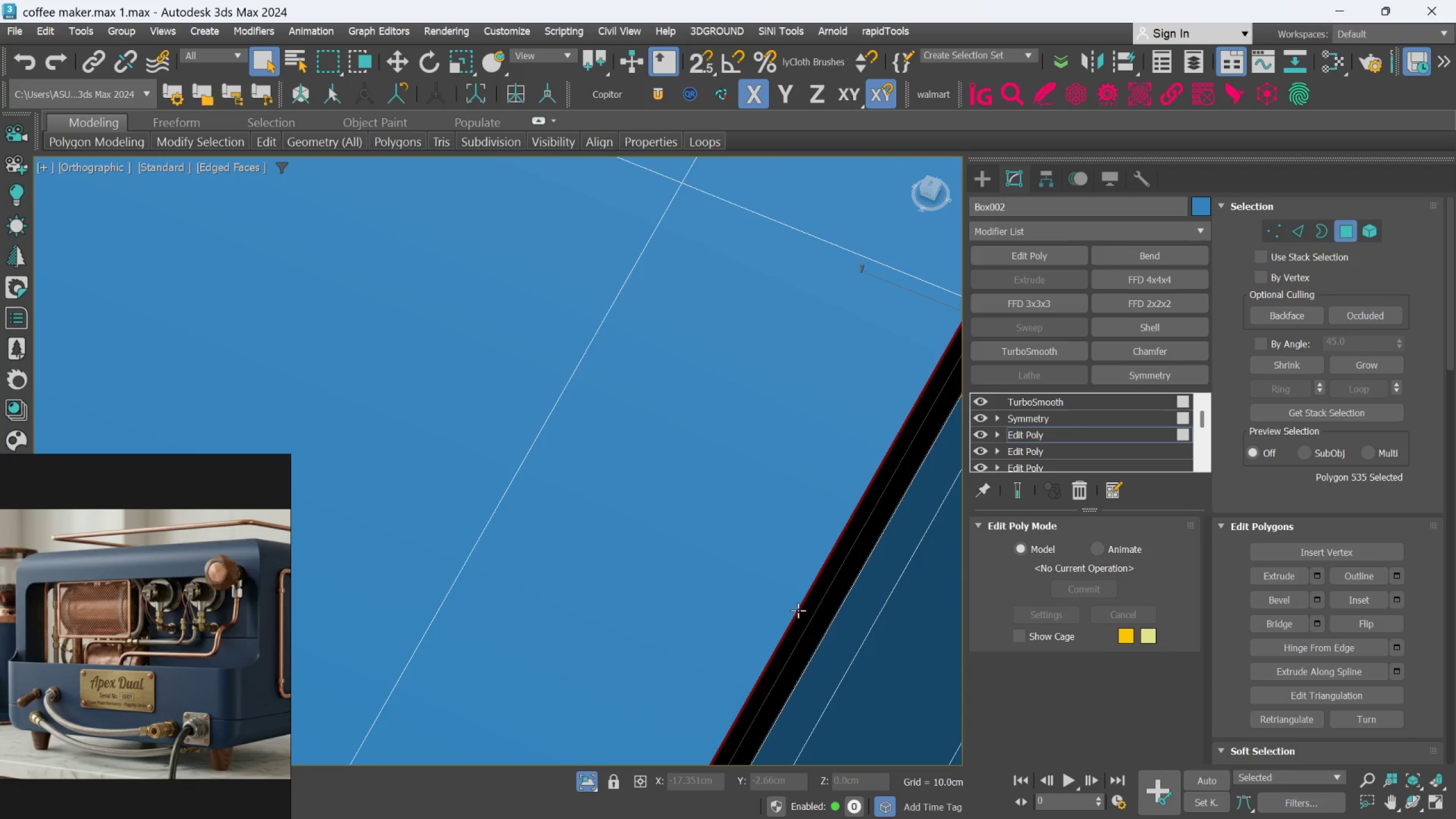 
hold_key(key=AltLeft, duration=0.67)
 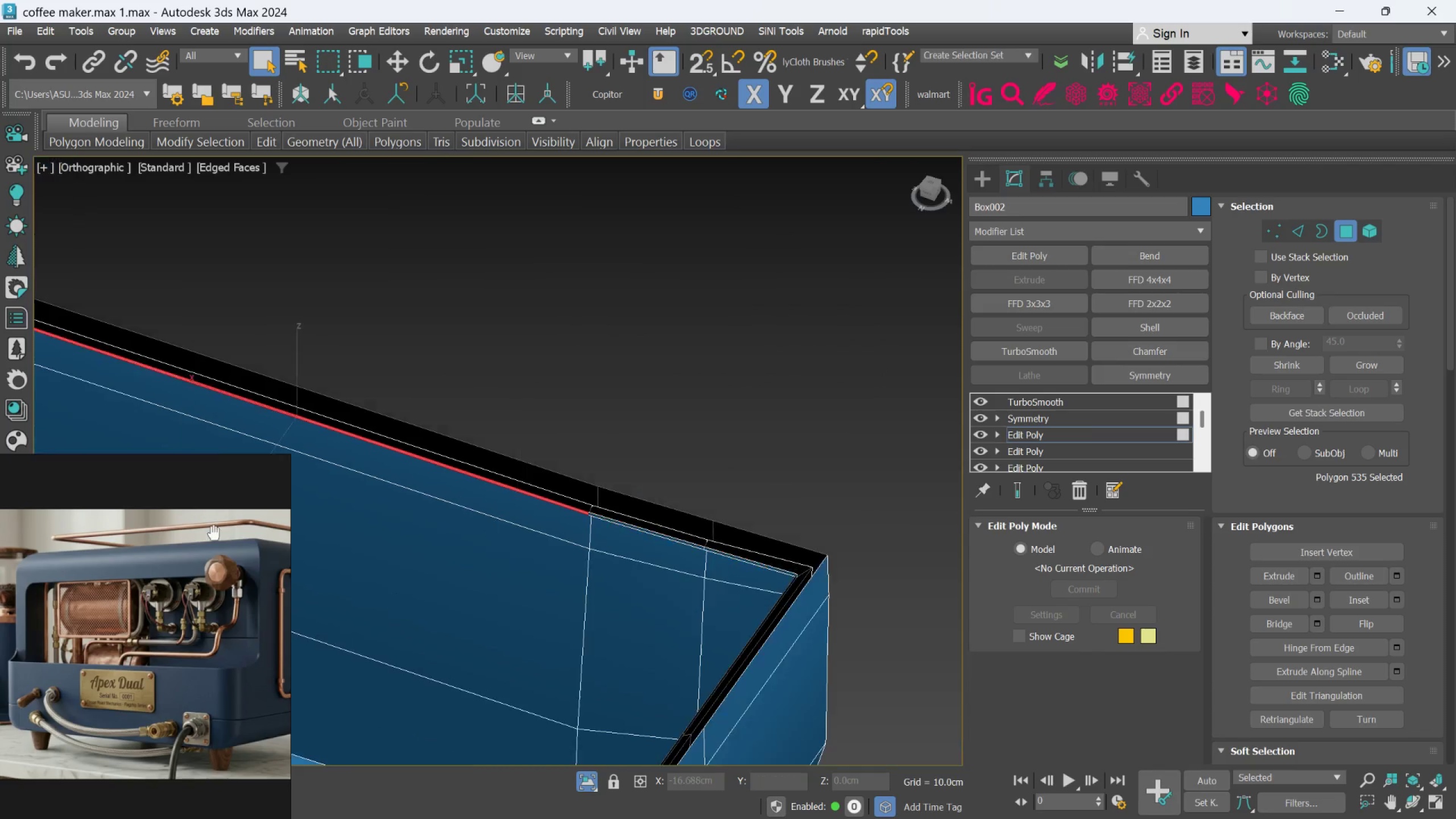 
scroll: coordinate [797, 615], scroll_direction: down, amount: 2.0
 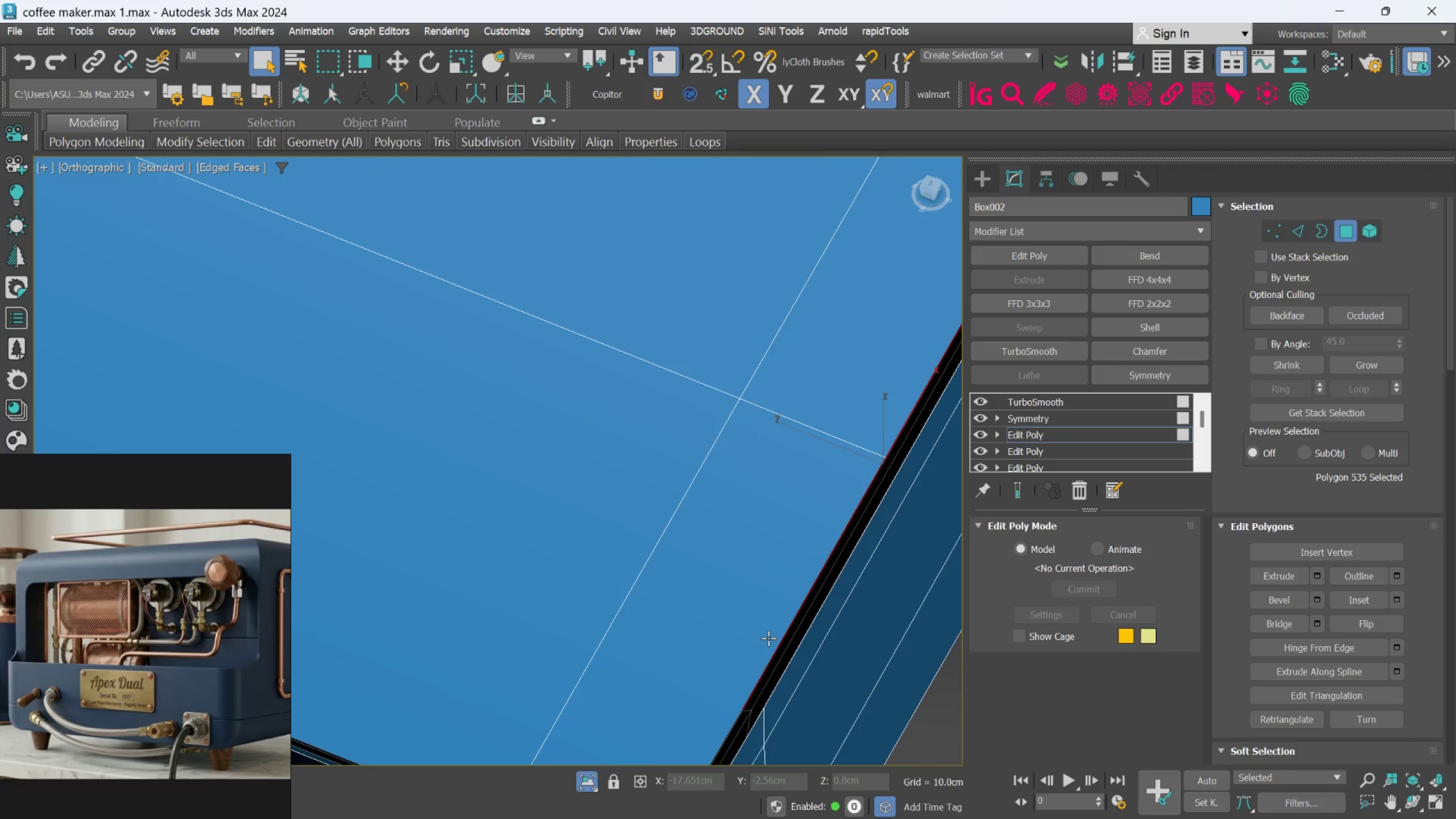 
hold_key(key=AltLeft, duration=1.41)
 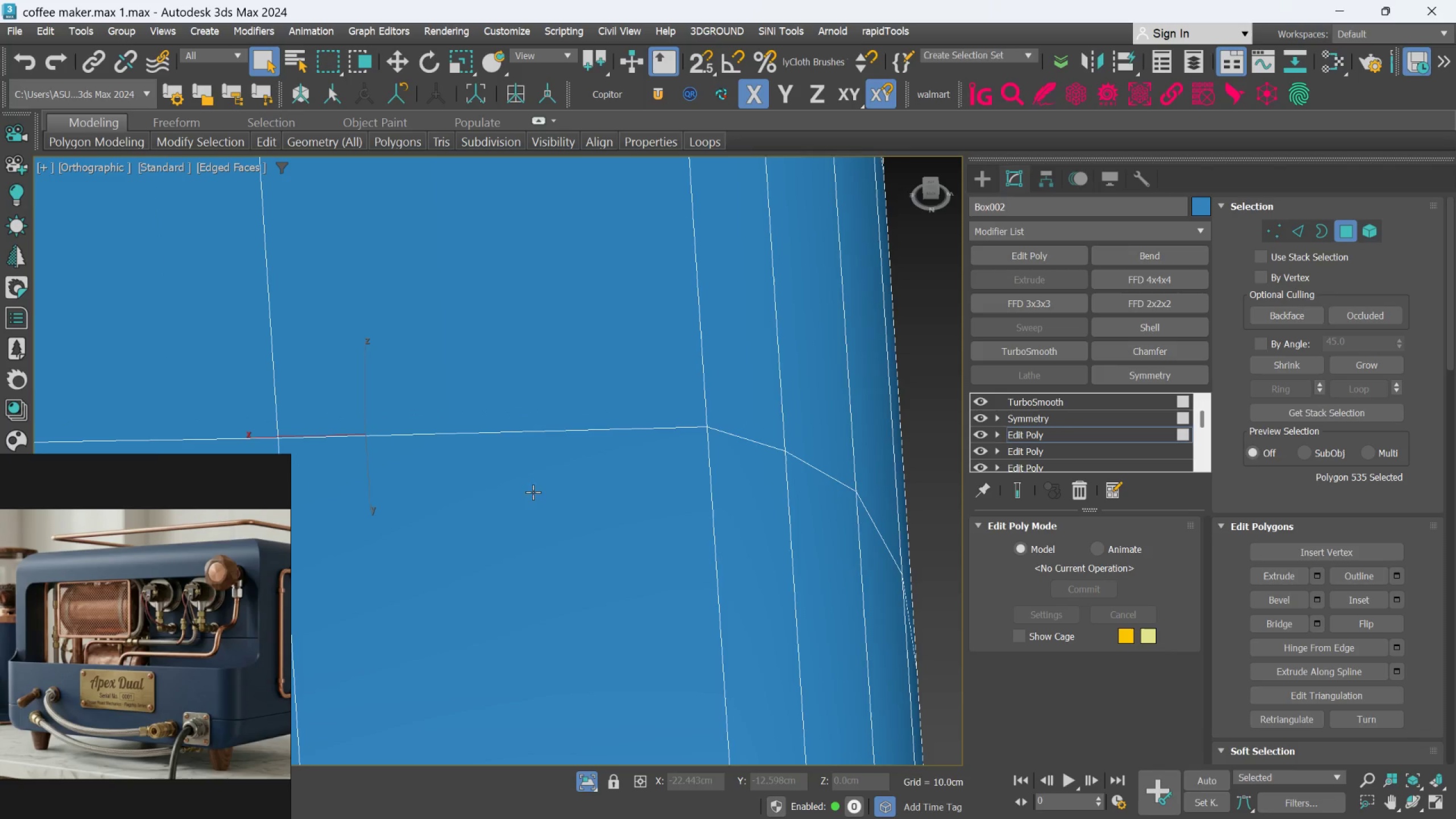 
hold_key(key=AltLeft, duration=0.47)
 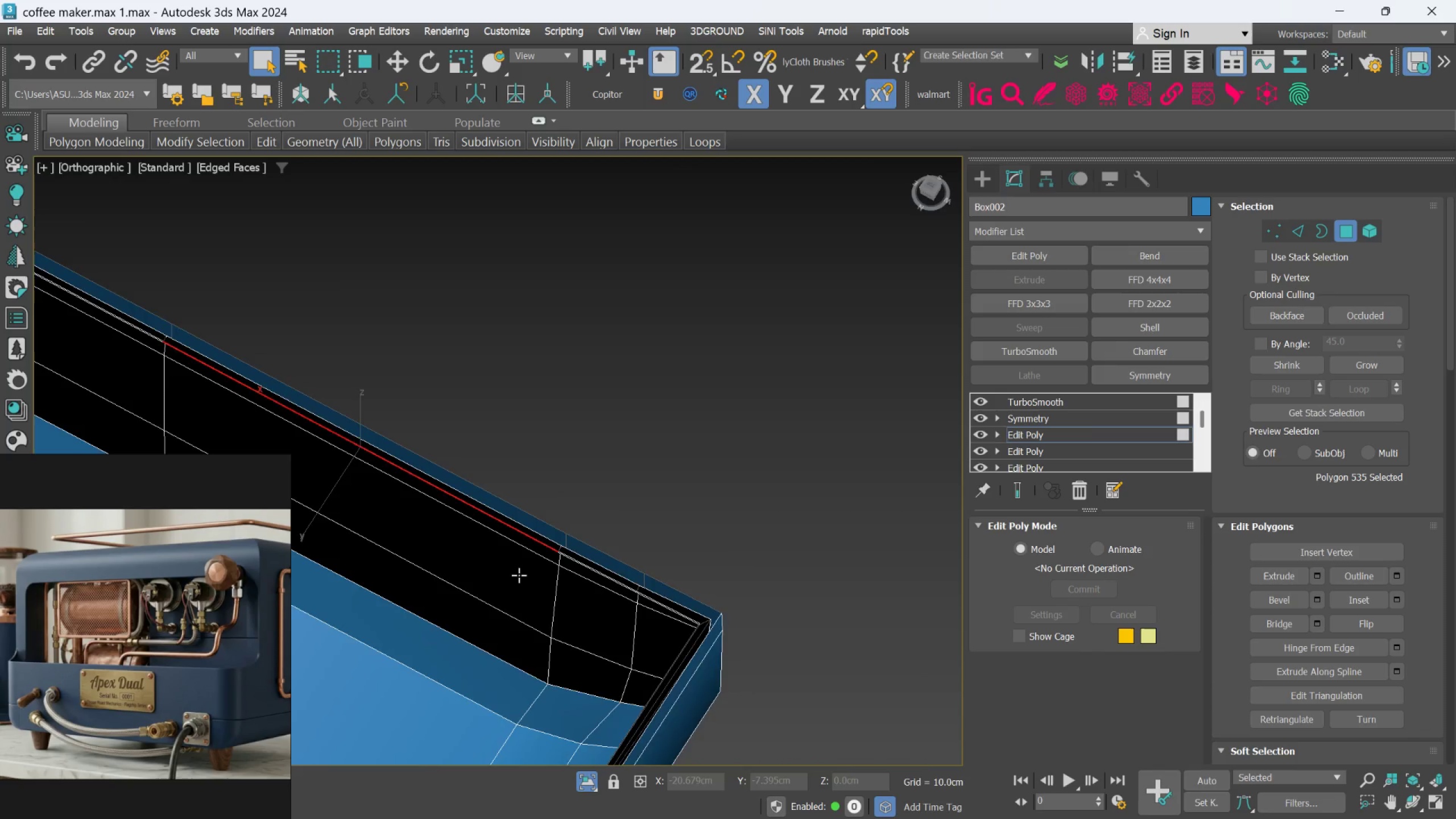 
scroll: coordinate [537, 478], scroll_direction: down, amount: 1.0
 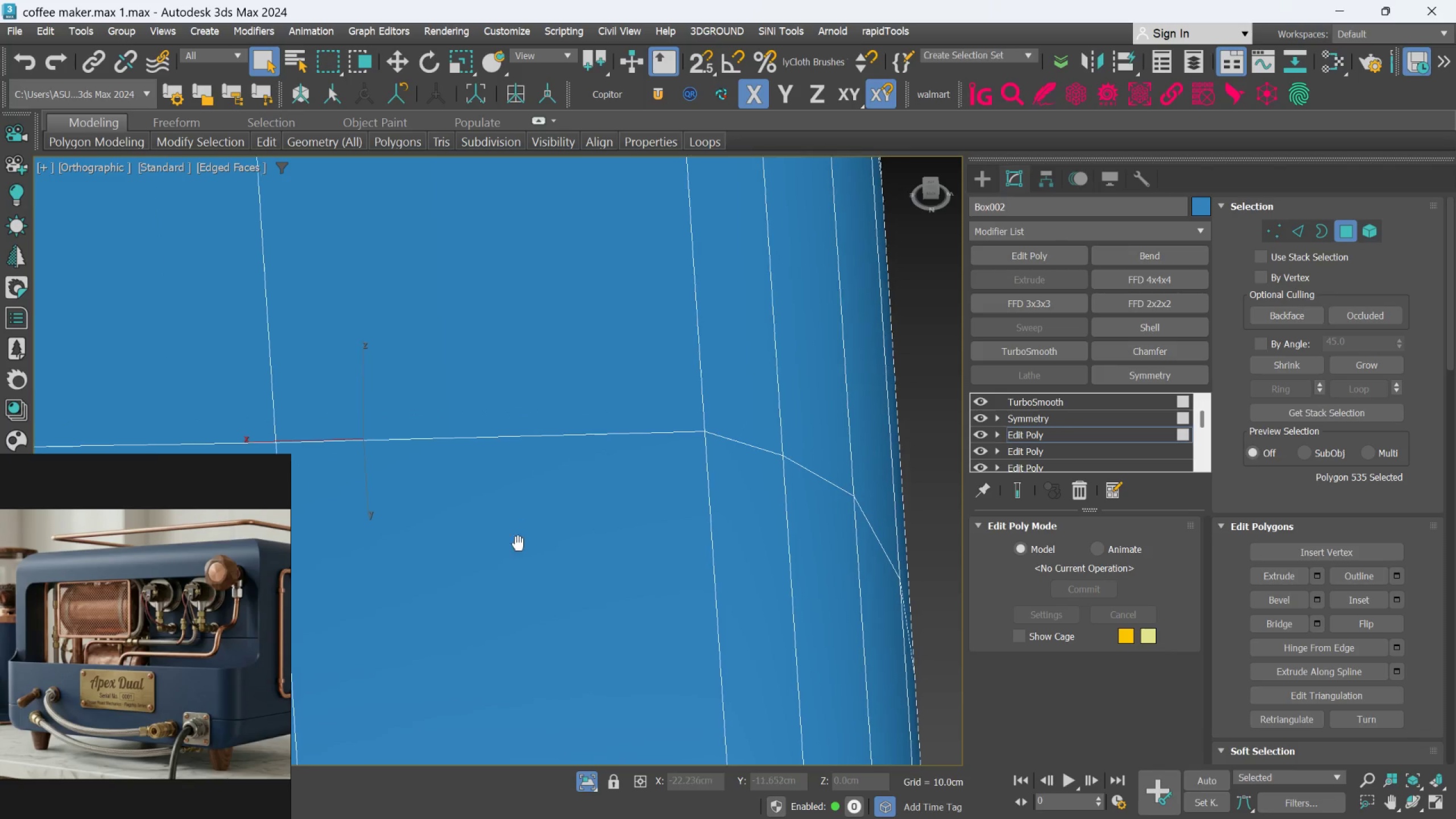 
hold_key(key=ControlLeft, duration=1.5)
 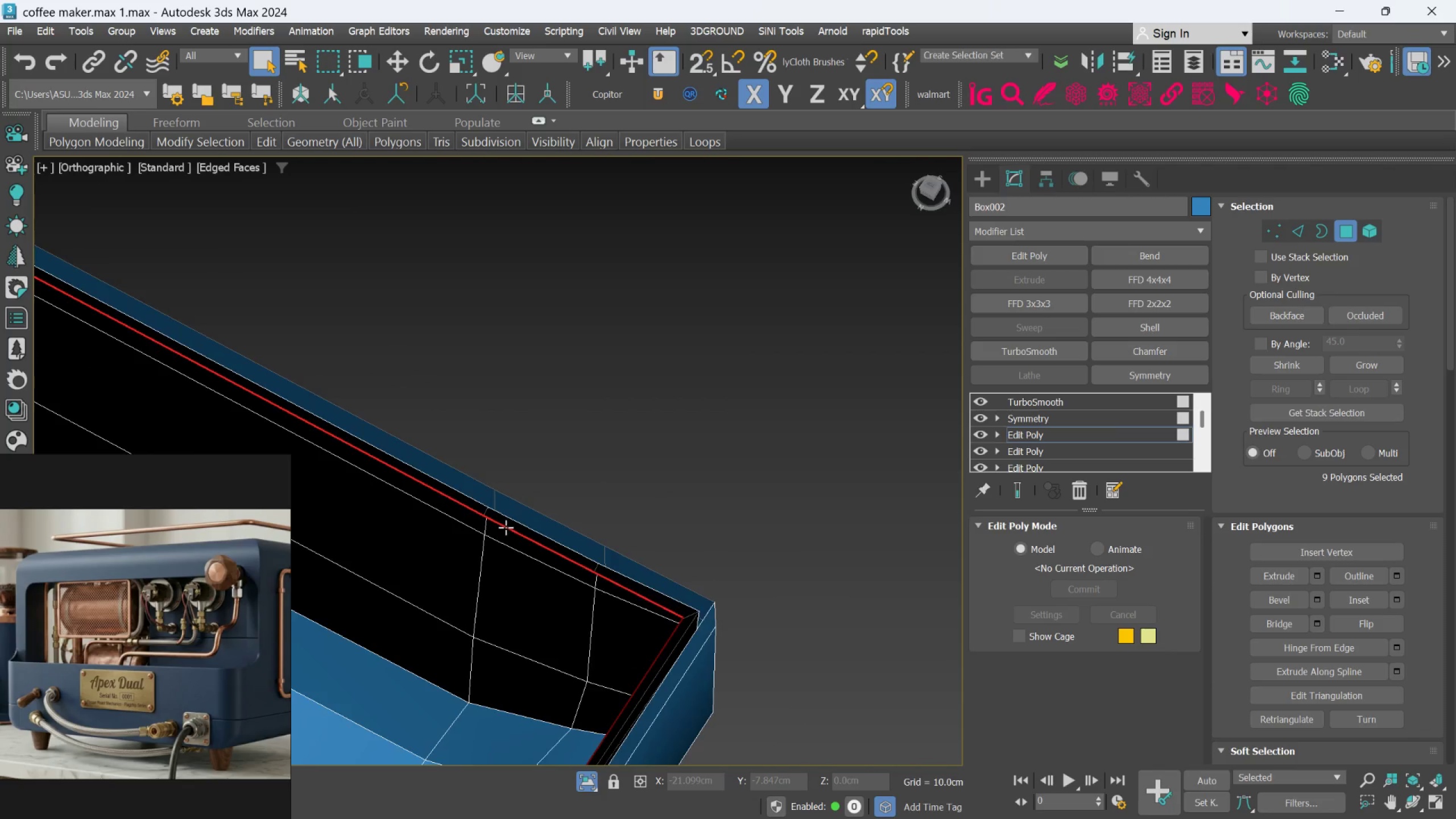 
scroll: coordinate [692, 563], scroll_direction: up, amount: 5.0
 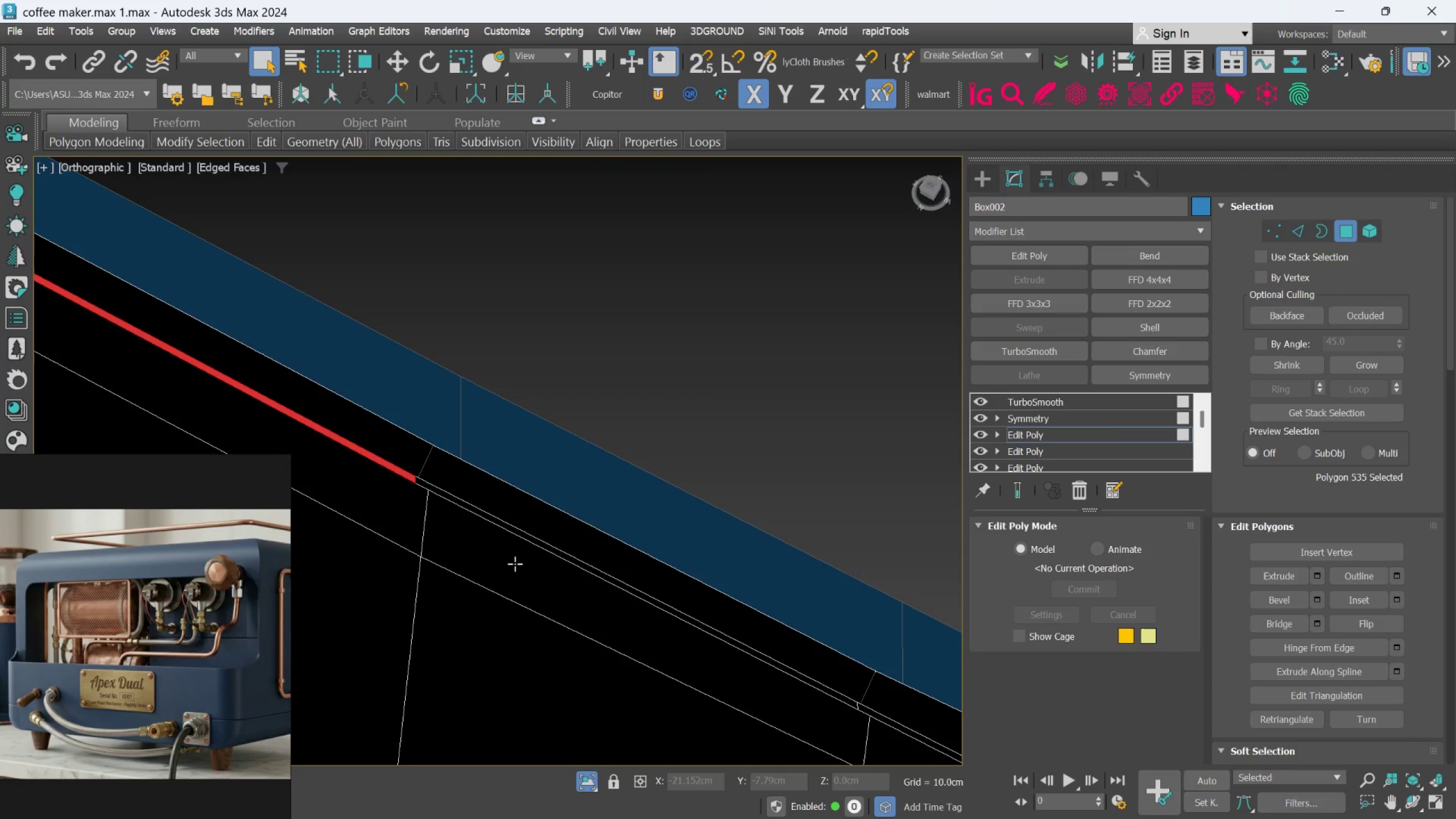 
left_click([505, 528])
 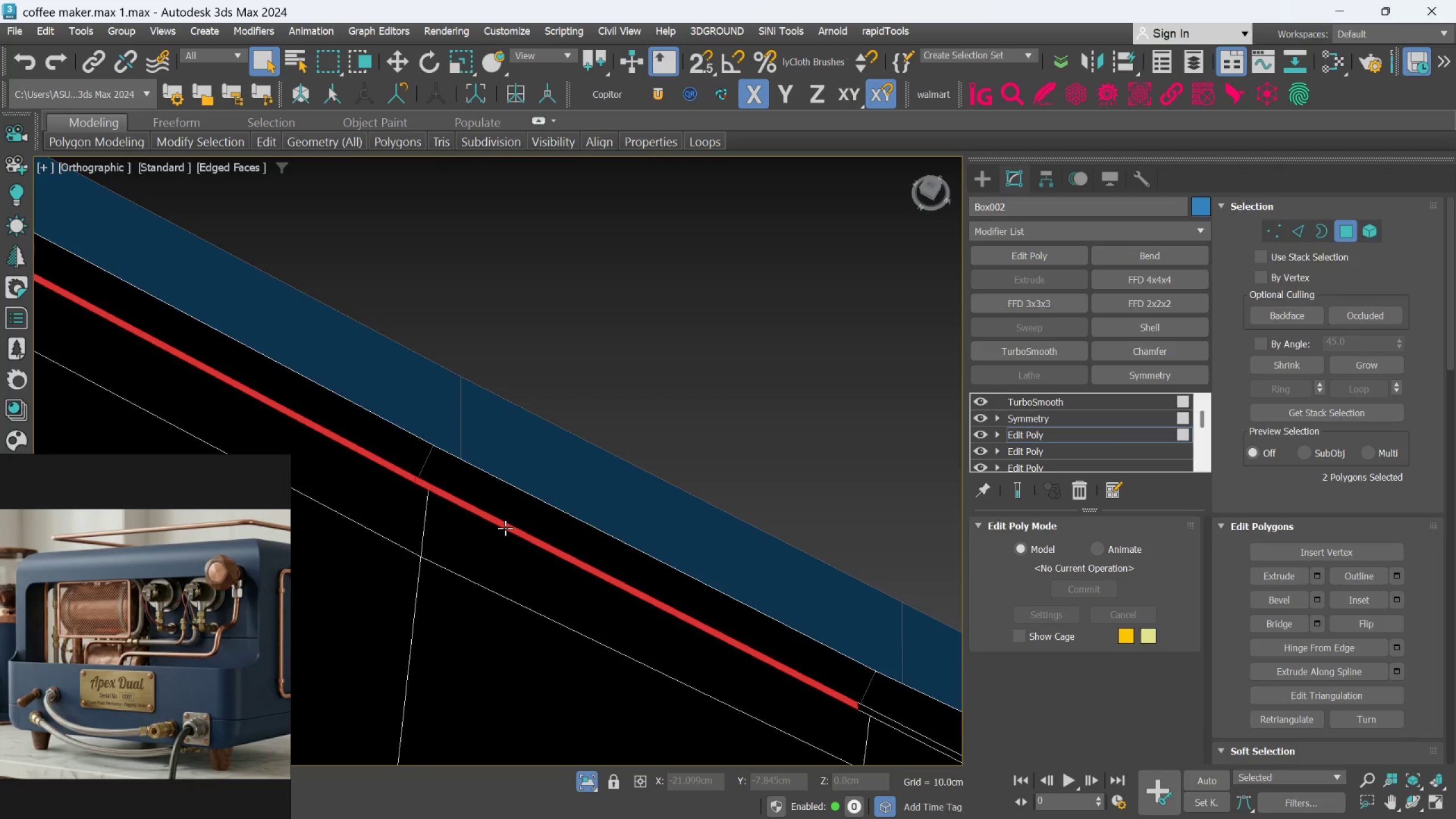 
double_click([505, 528])
 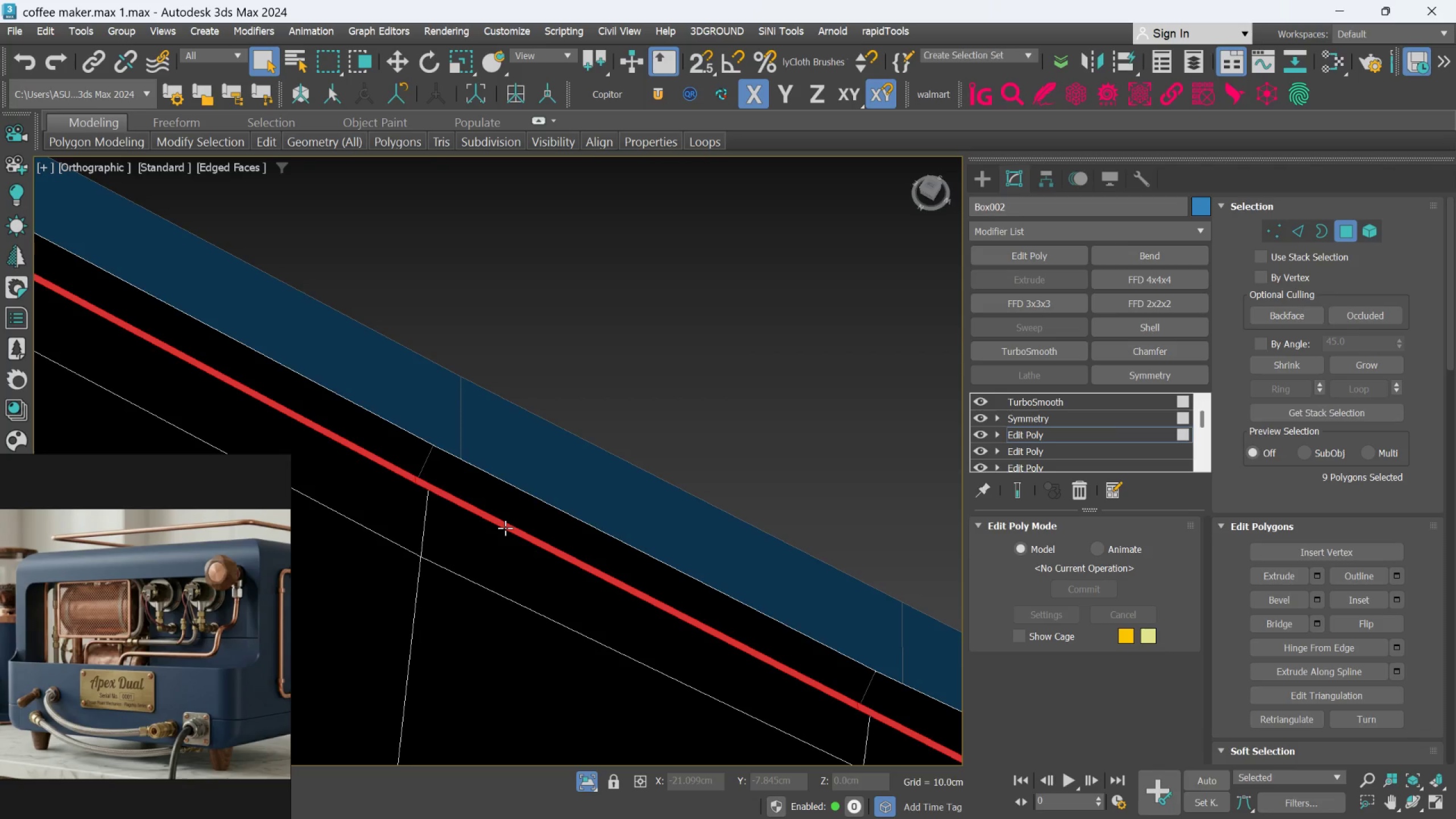 
key(Control+ControlLeft)
 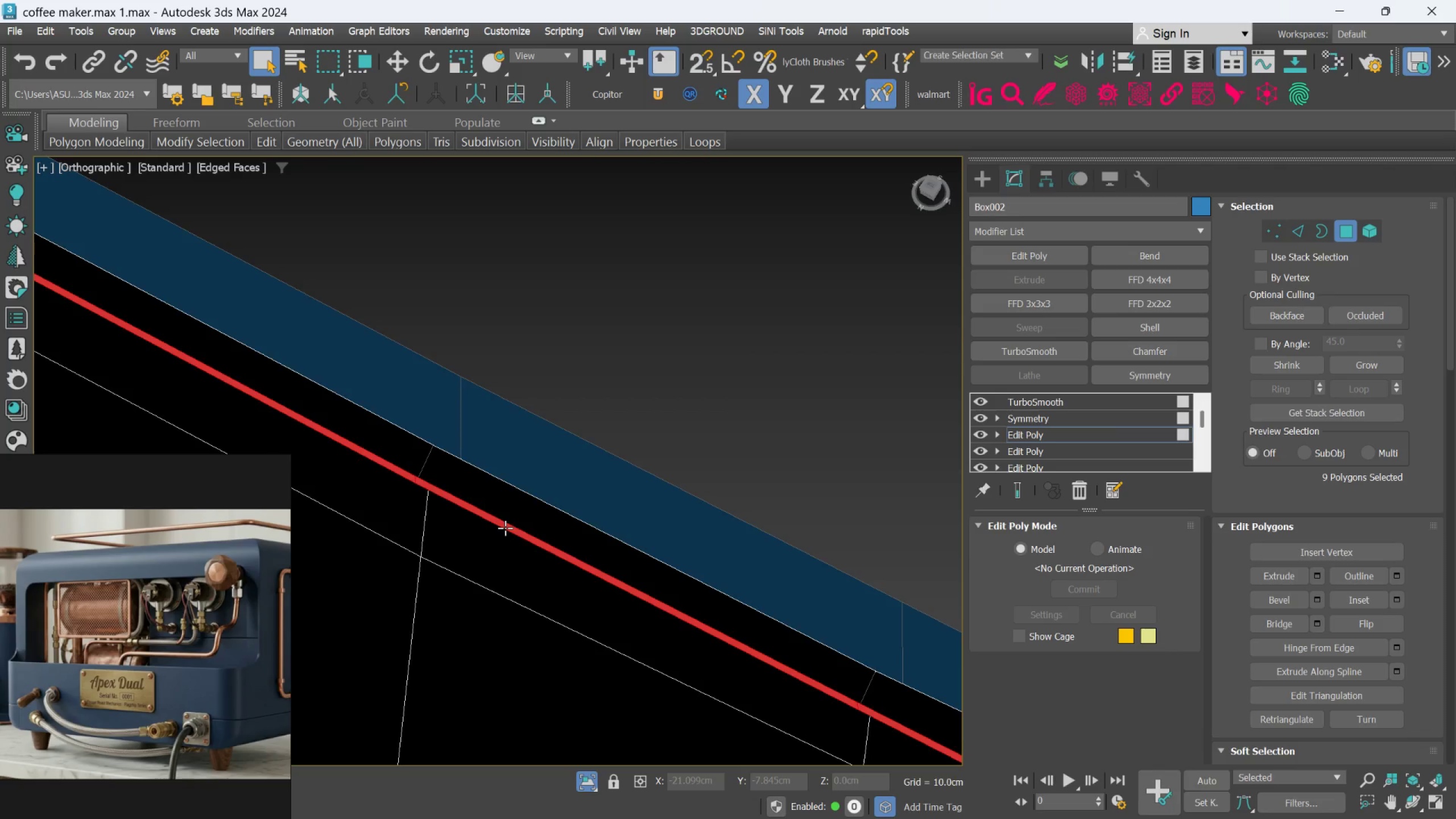 
hold_key(key=AltLeft, duration=1.47)
 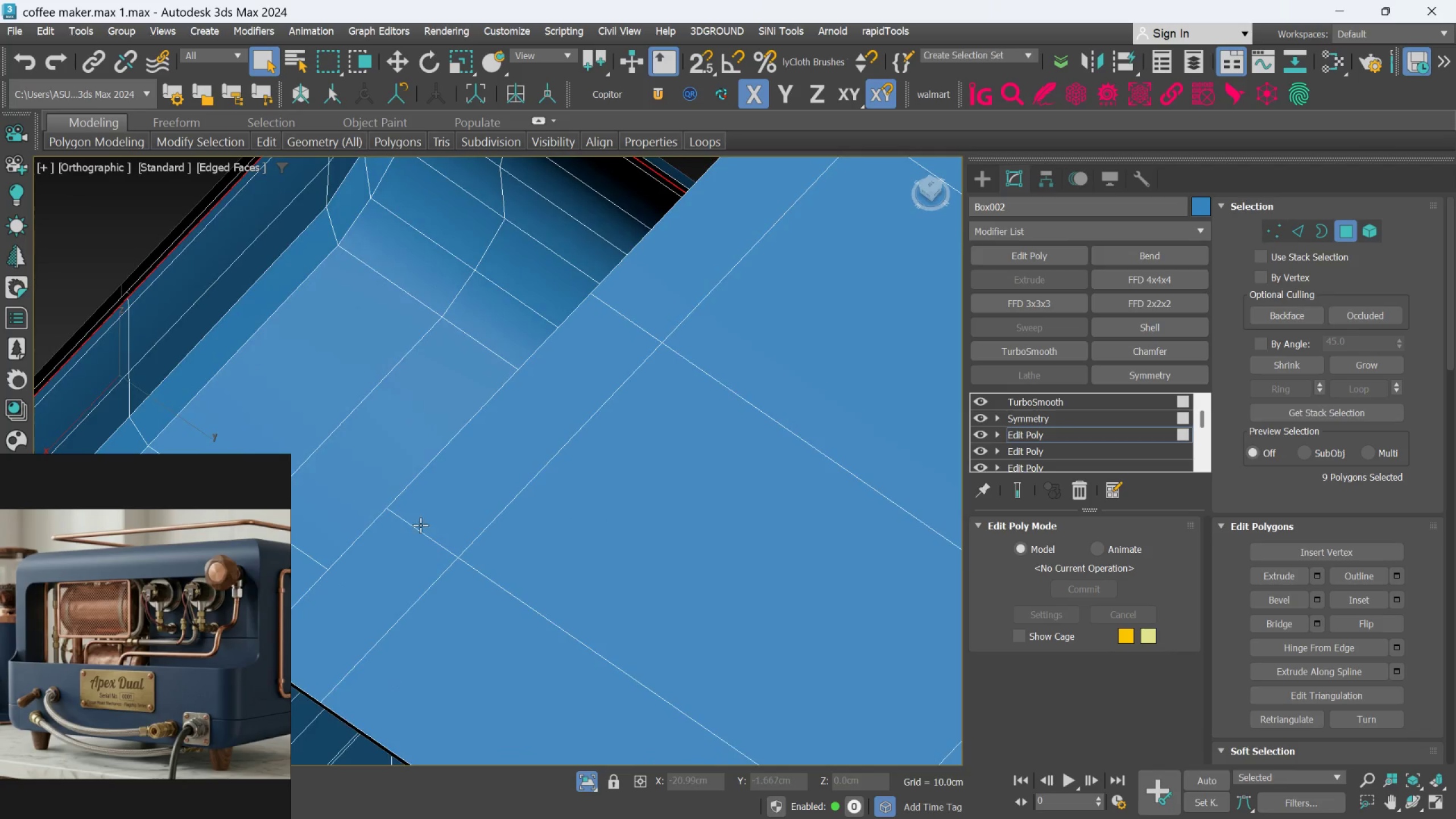 
scroll: coordinate [506, 527], scroll_direction: down, amount: 6.0
 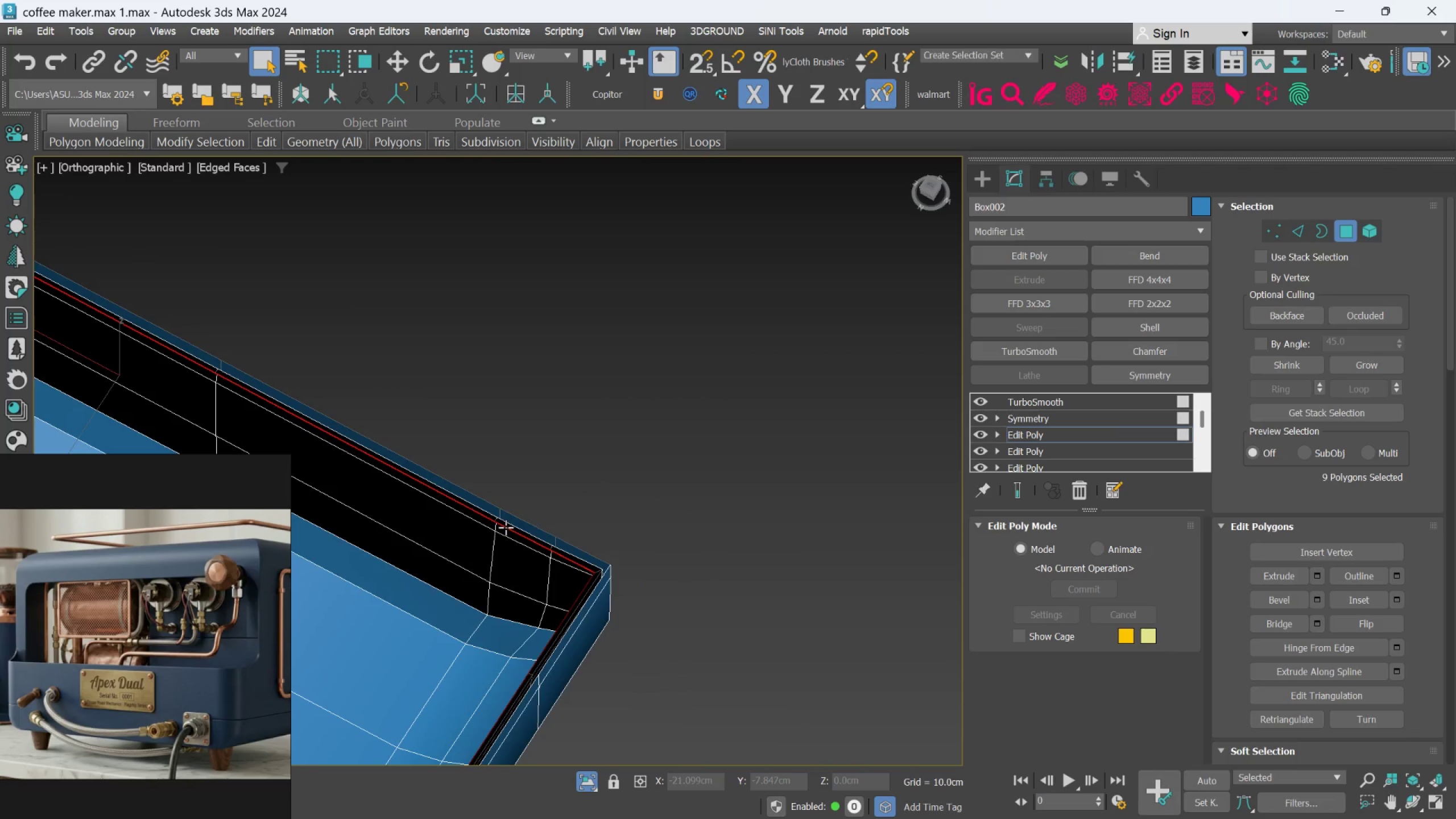 
hold_key(key=AltLeft, duration=0.61)
 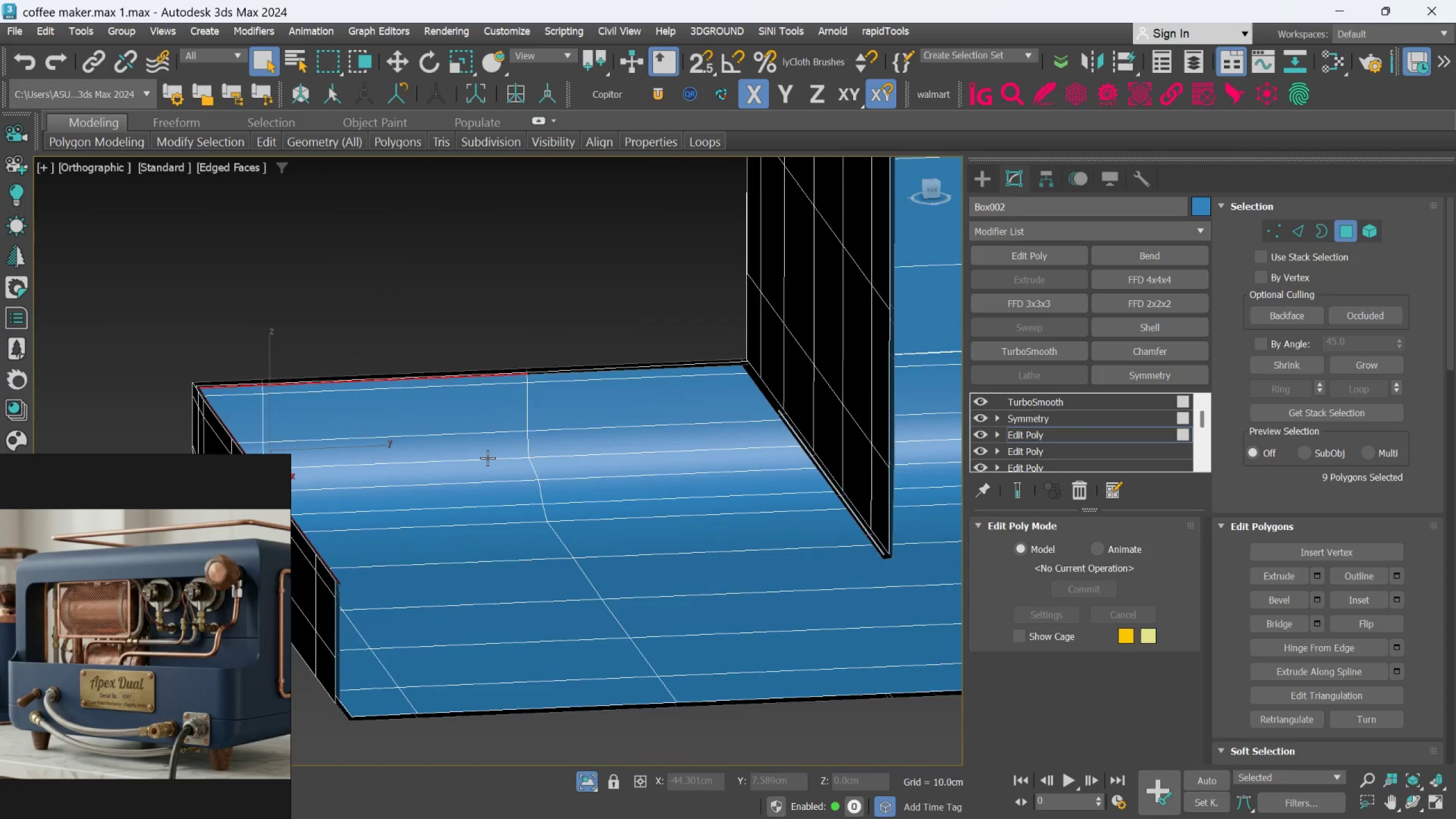 
scroll: coordinate [420, 526], scroll_direction: down, amount: 2.0
 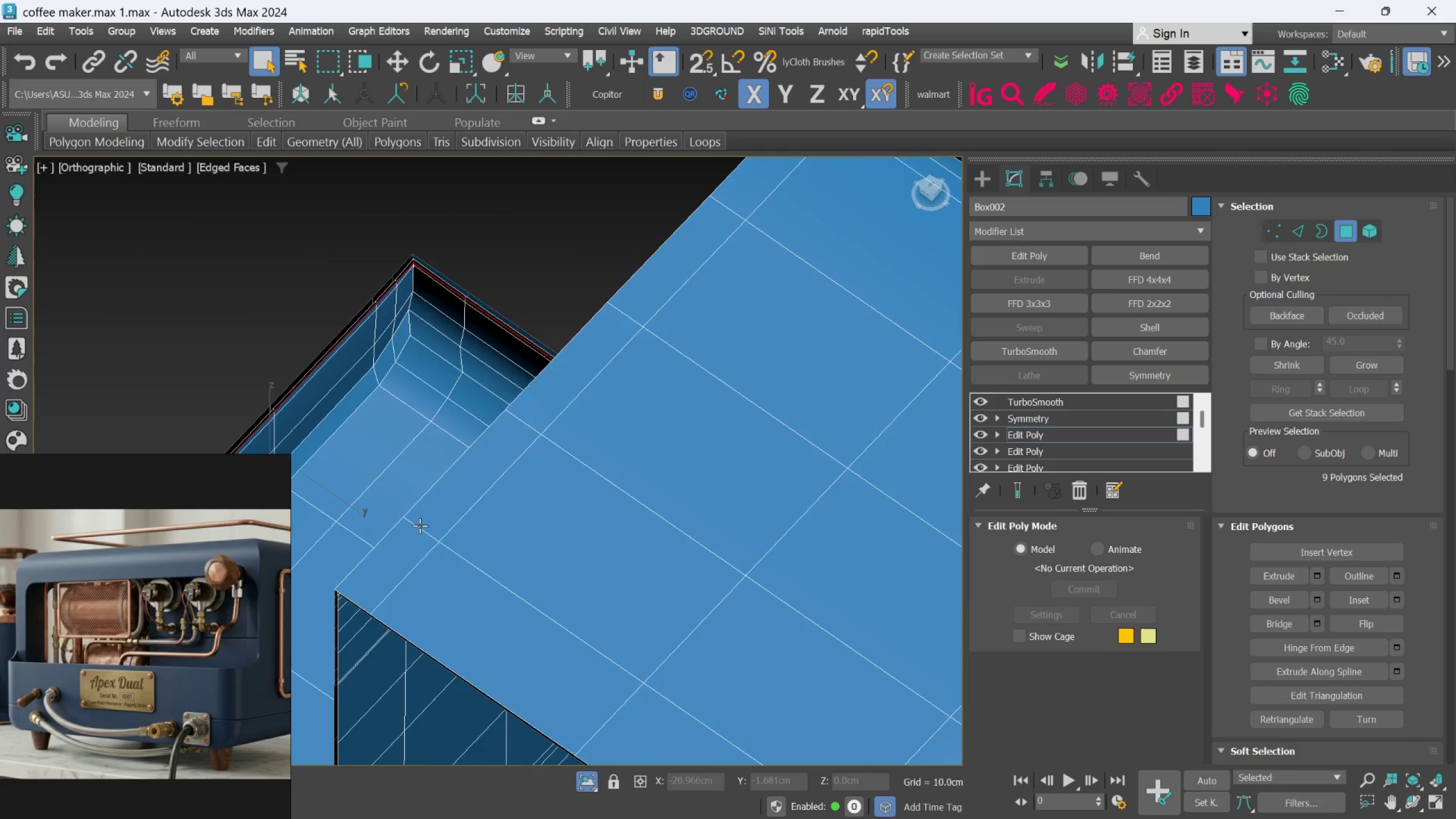 
key(Alt+AltLeft)
 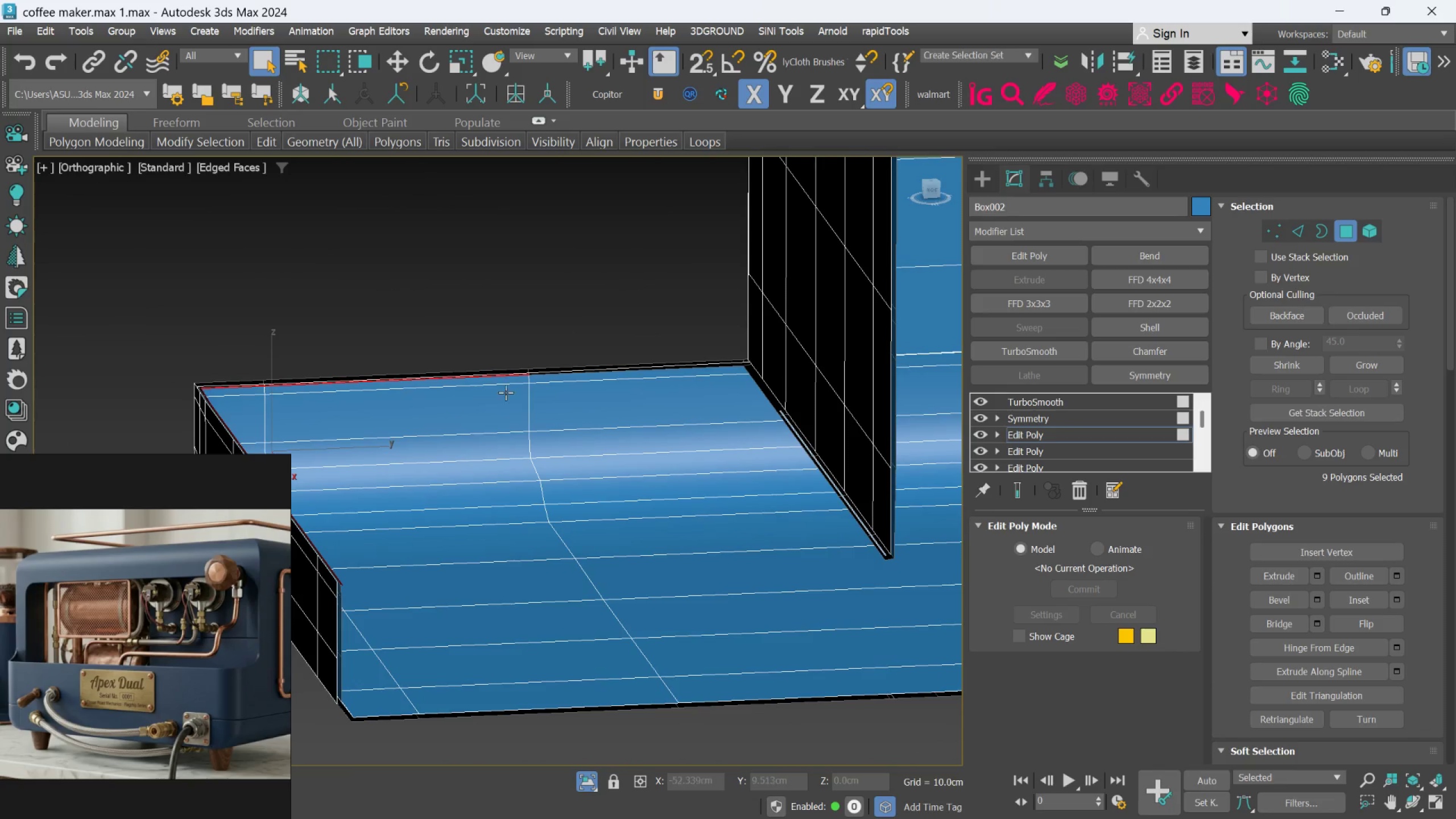 
hold_key(key=ControlLeft, duration=0.92)
left_click([564, 383])
 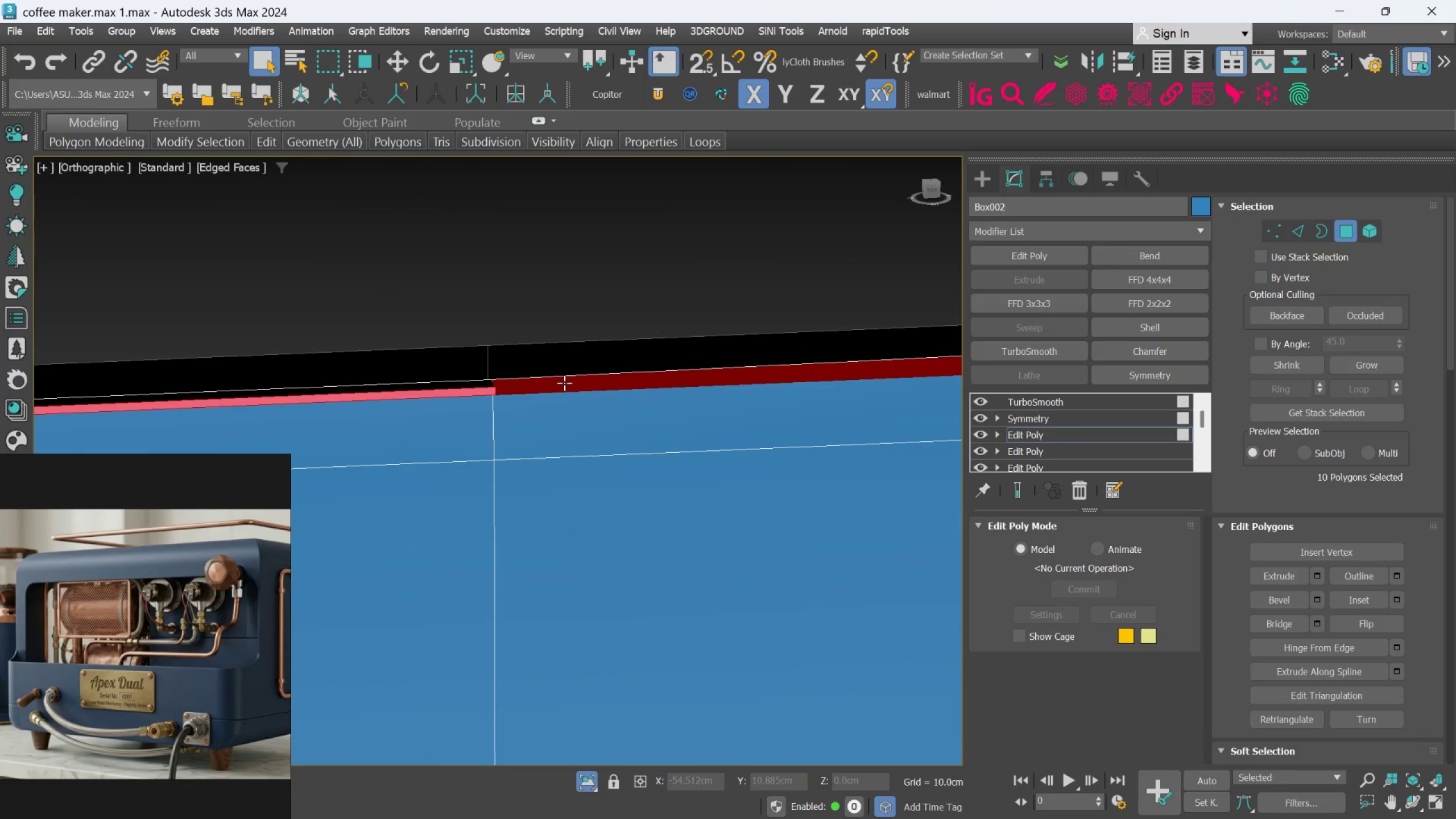 
scroll: coordinate [573, 366], scroll_direction: up, amount: 6.0
 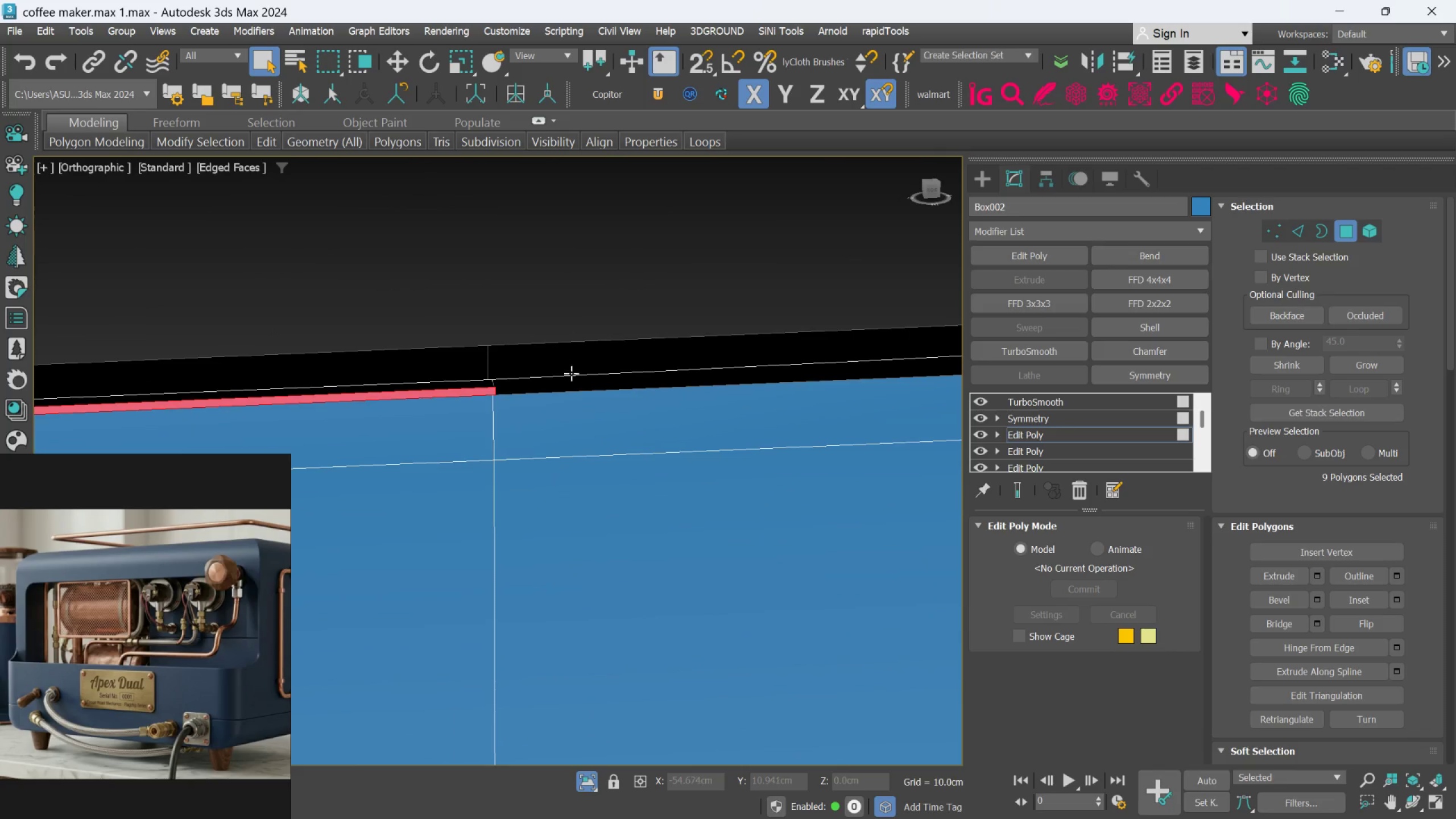 
double_click([564, 383])
 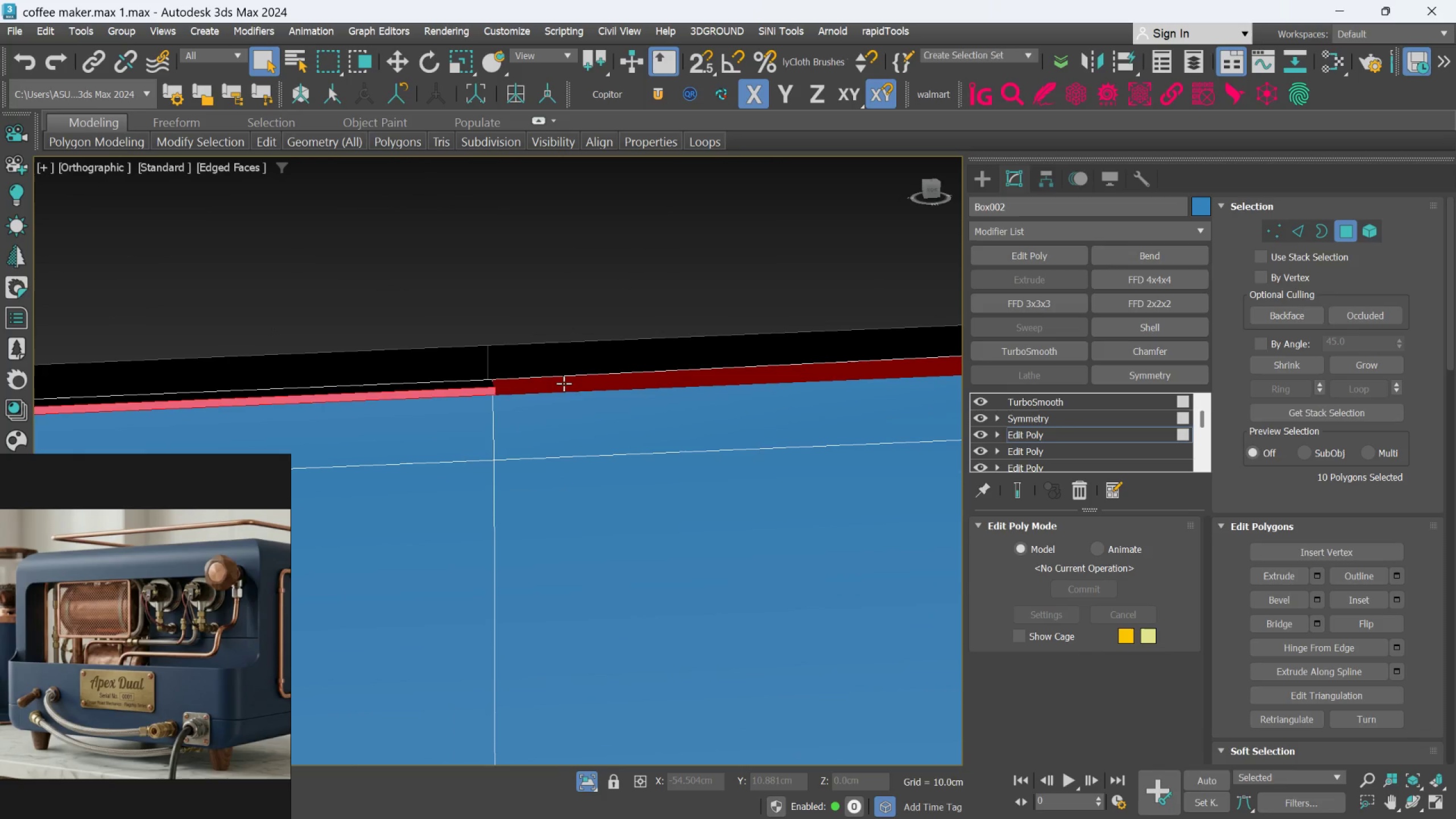 
key(Alt+Control+AltLeft)
 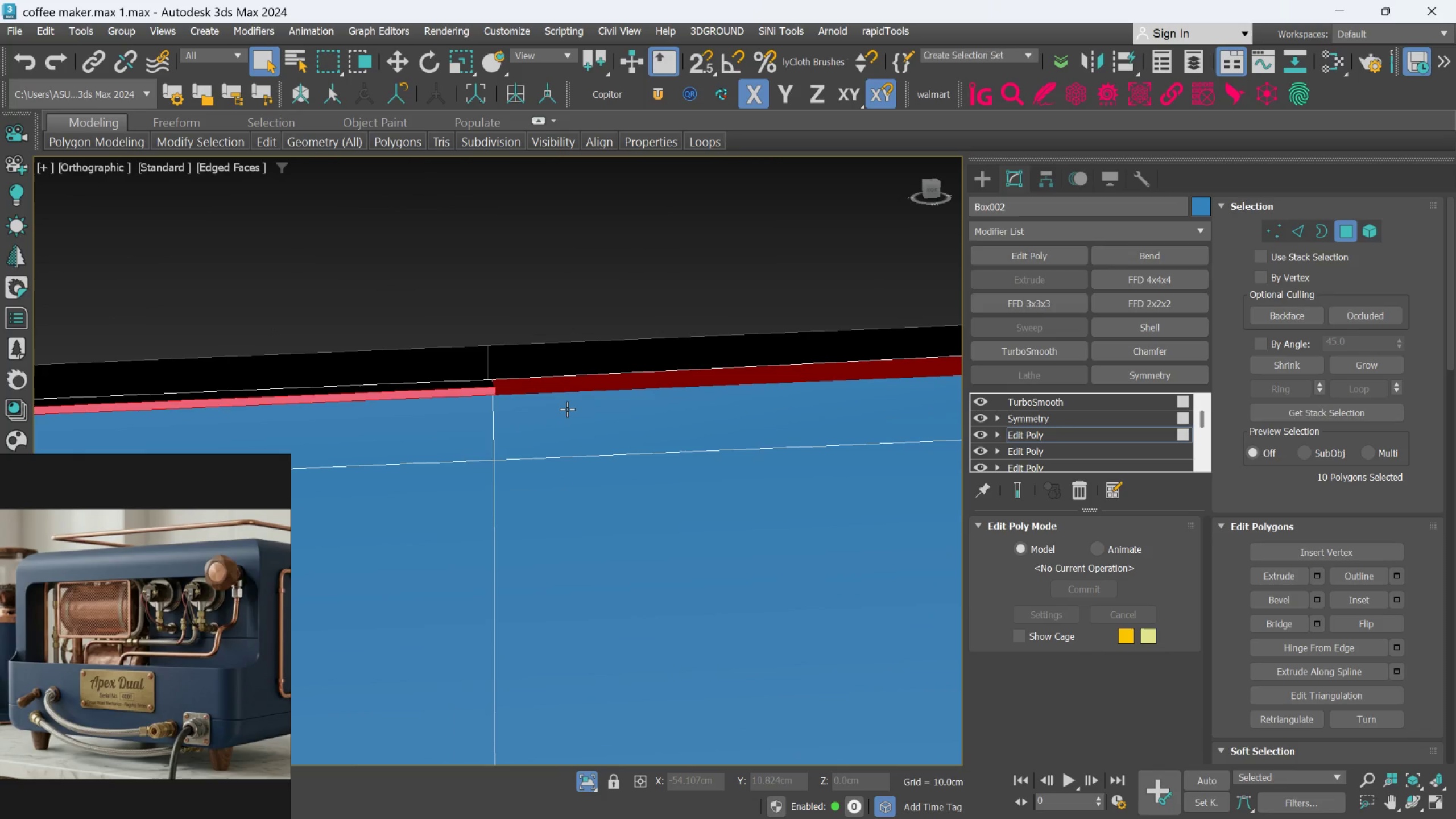 
key(Control+Z)
 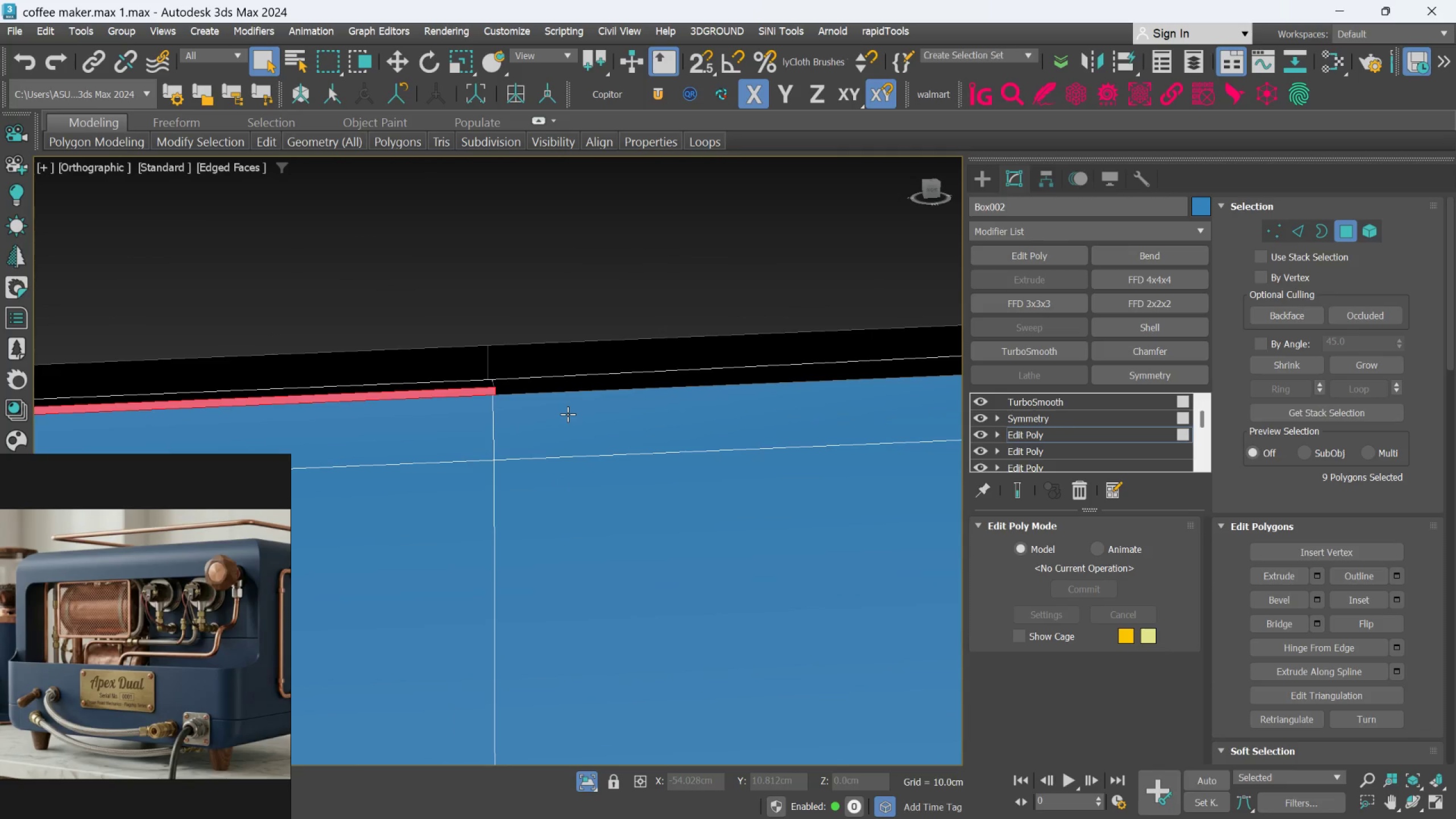 
key(Delete)
 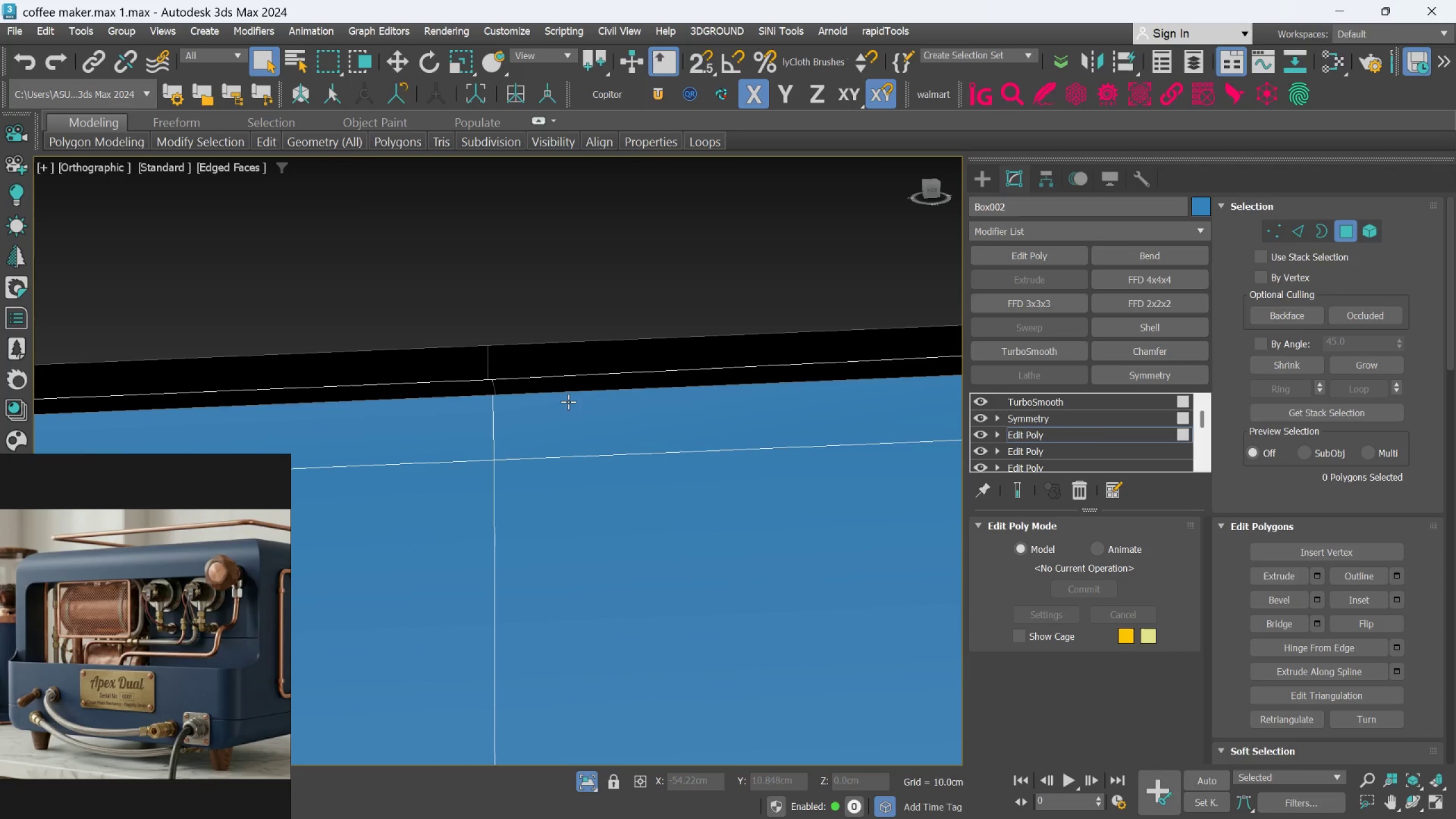 
left_click([569, 385])
 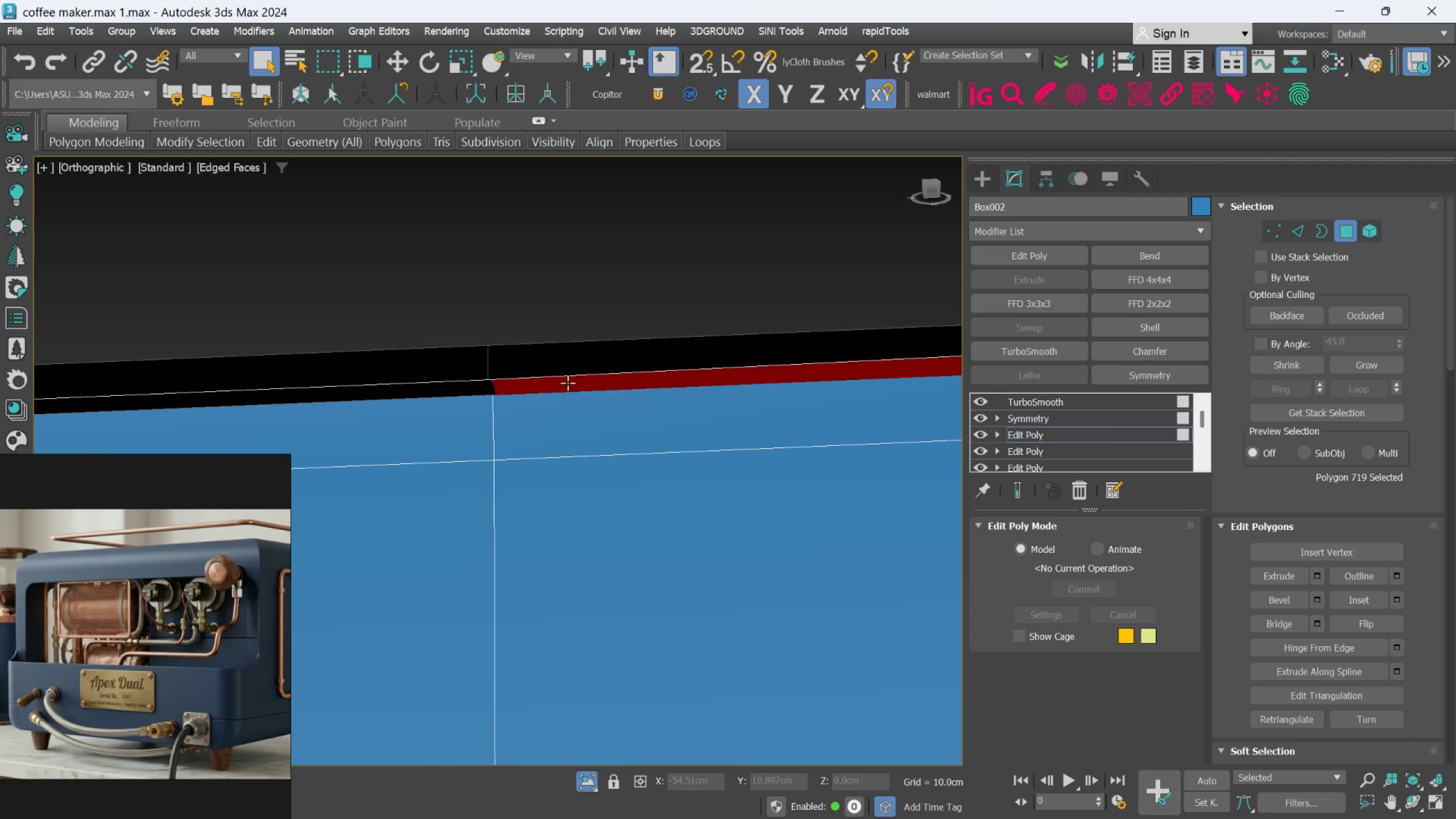 
hold_key(key=AltLeft, duration=1.52)
 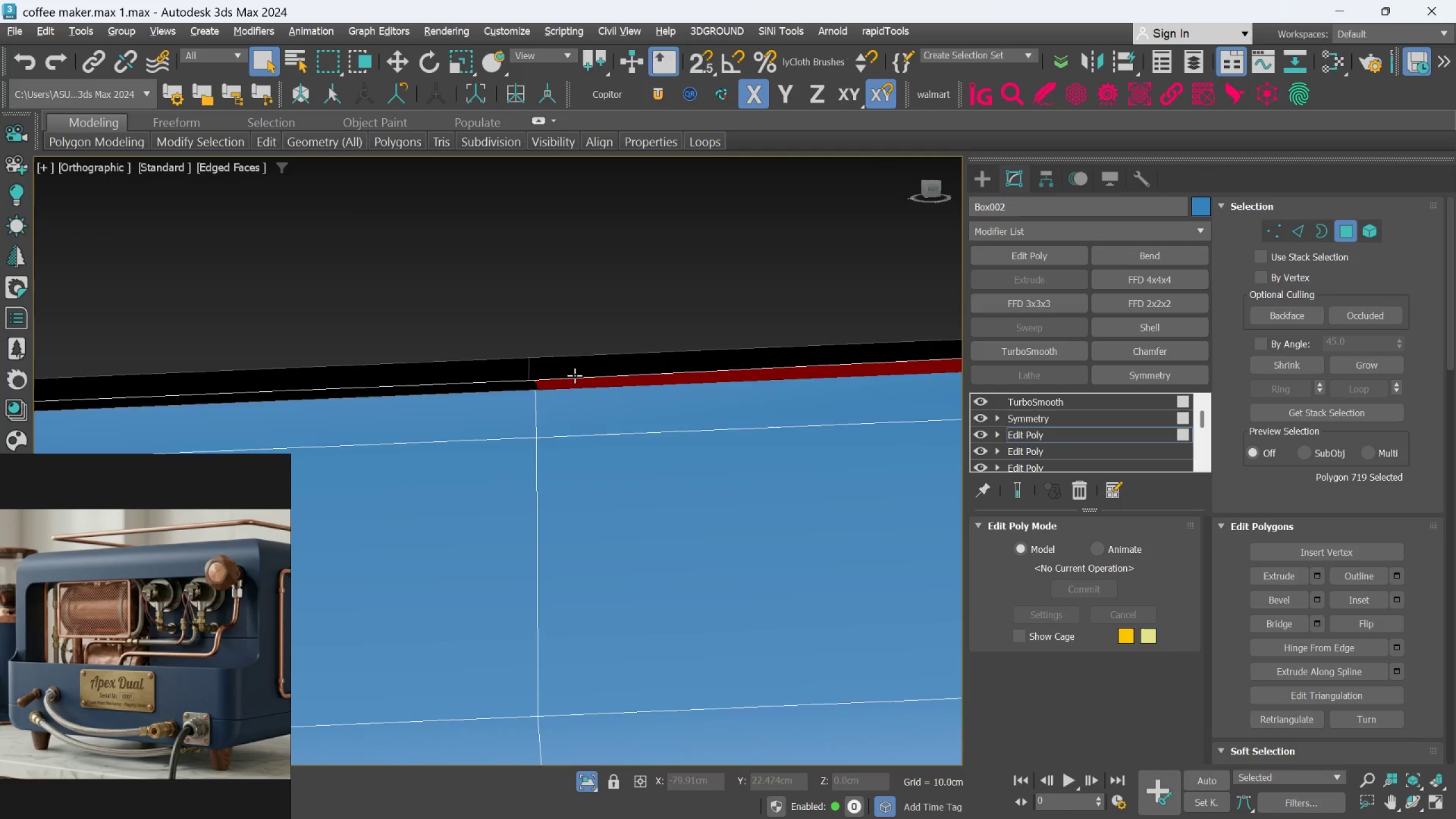 
scroll: coordinate [566, 382], scroll_direction: down, amount: 1.0
 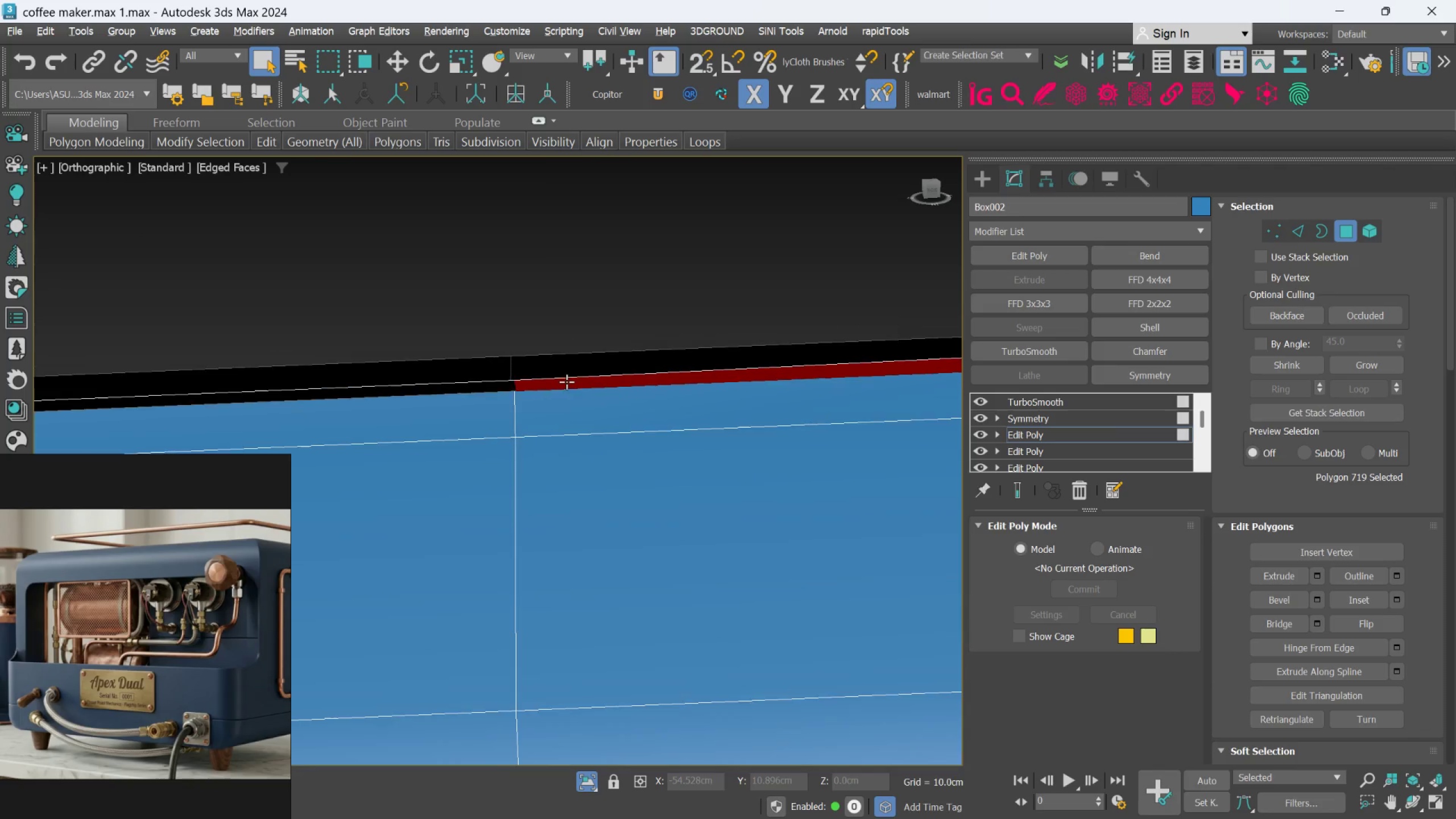 
key(Alt+AltLeft)
 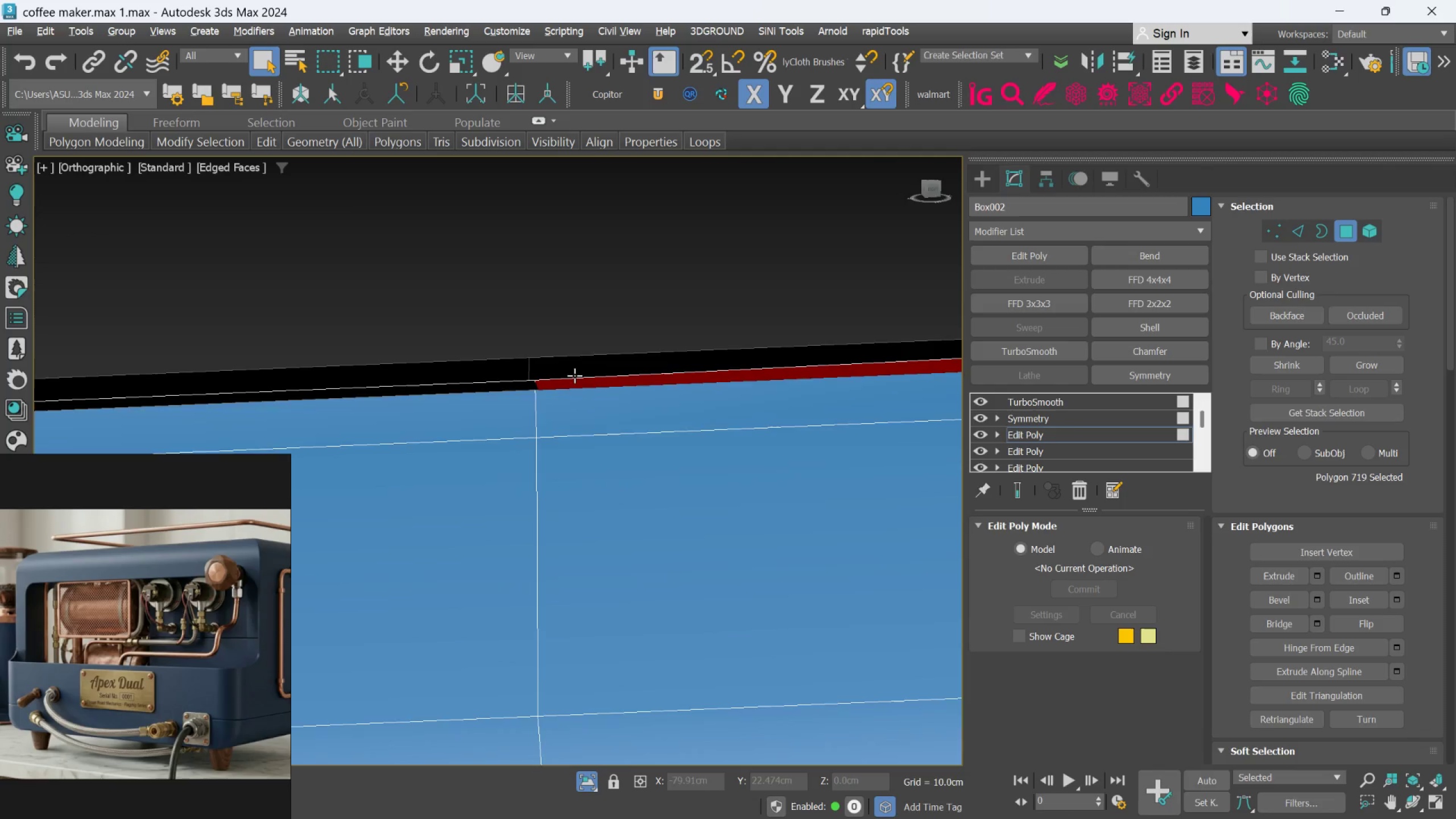 
key(Alt+AltLeft)
 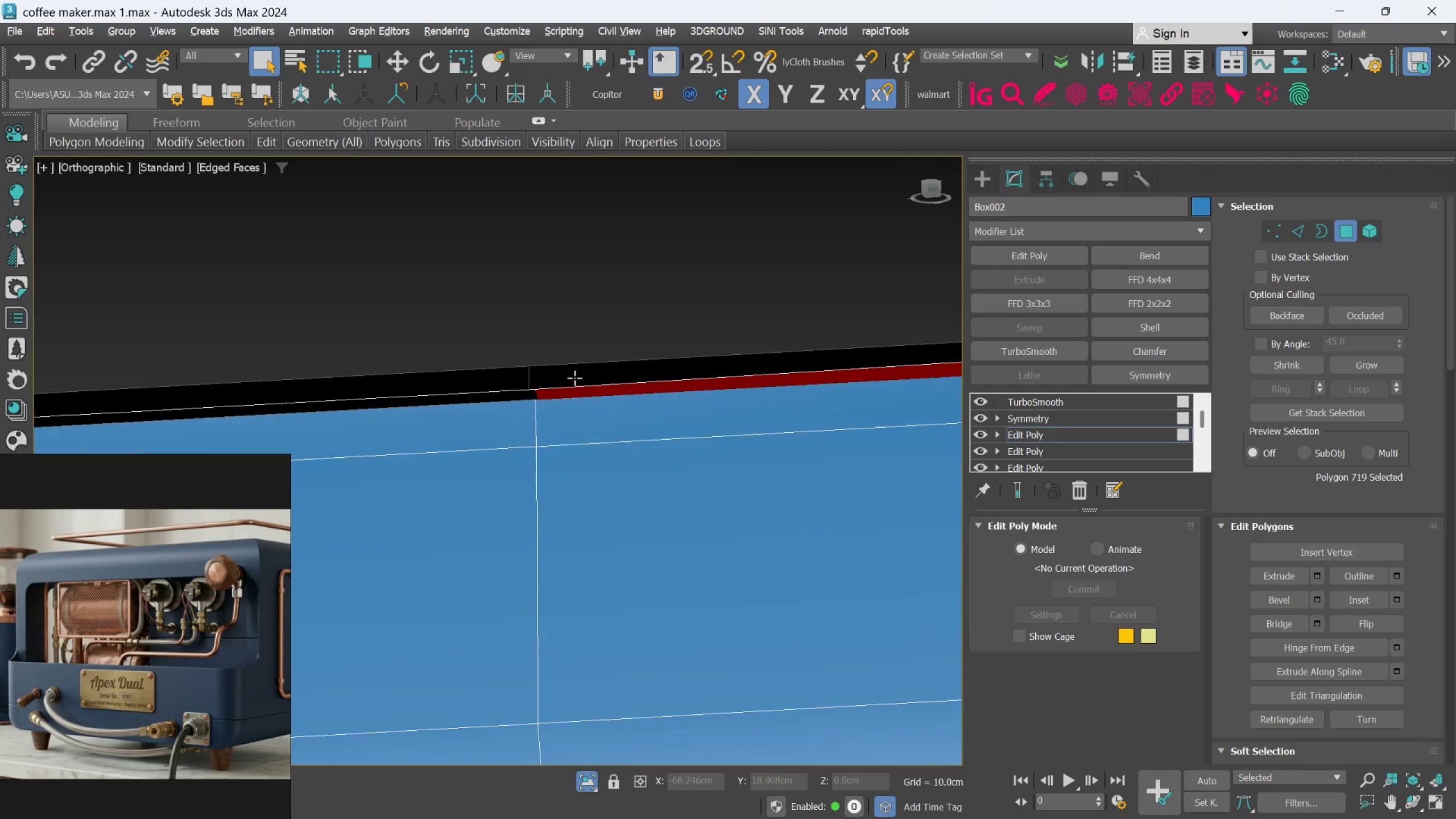 
key(Alt+AltLeft)
 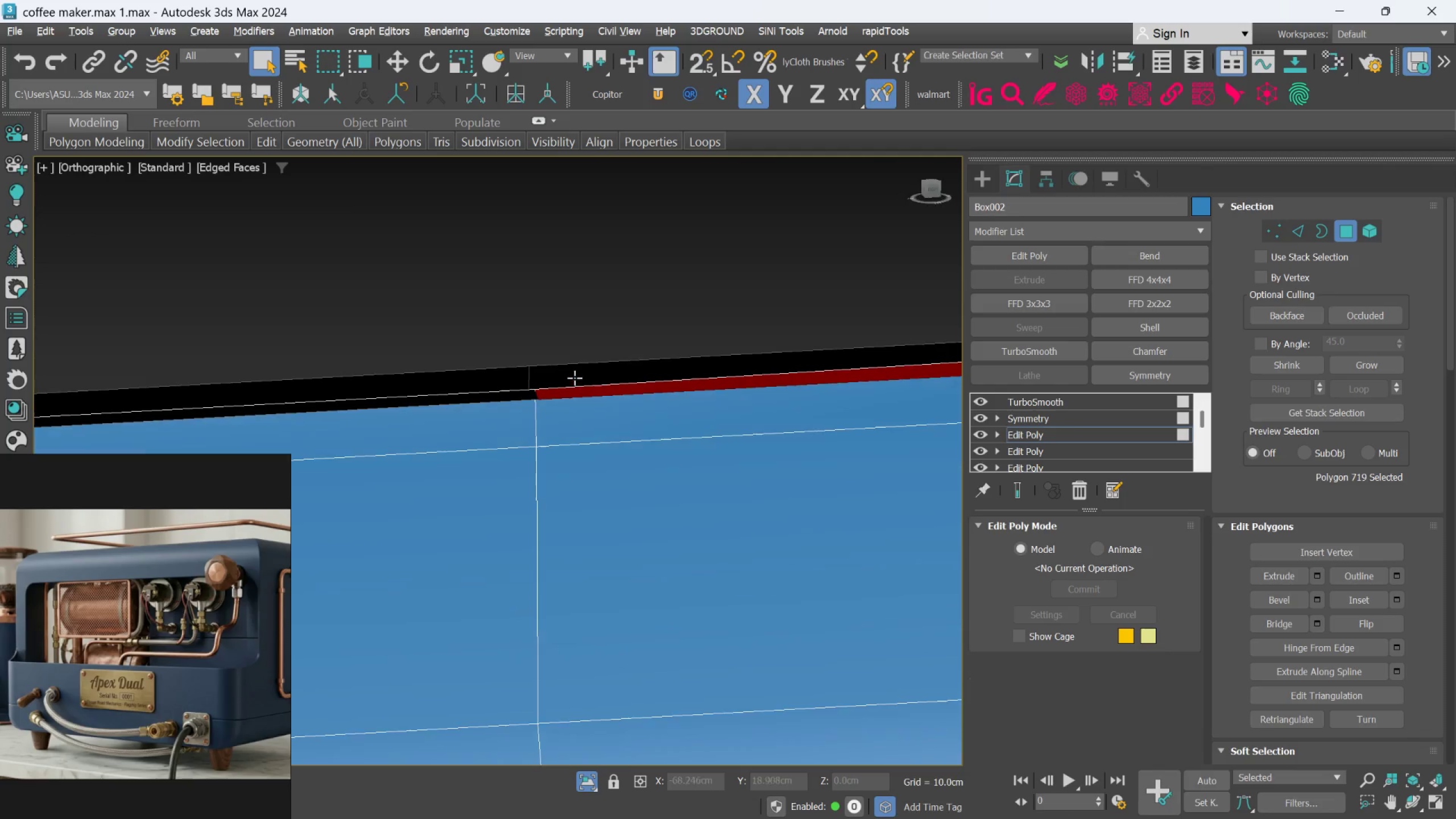 
key(Alt+AltLeft)
 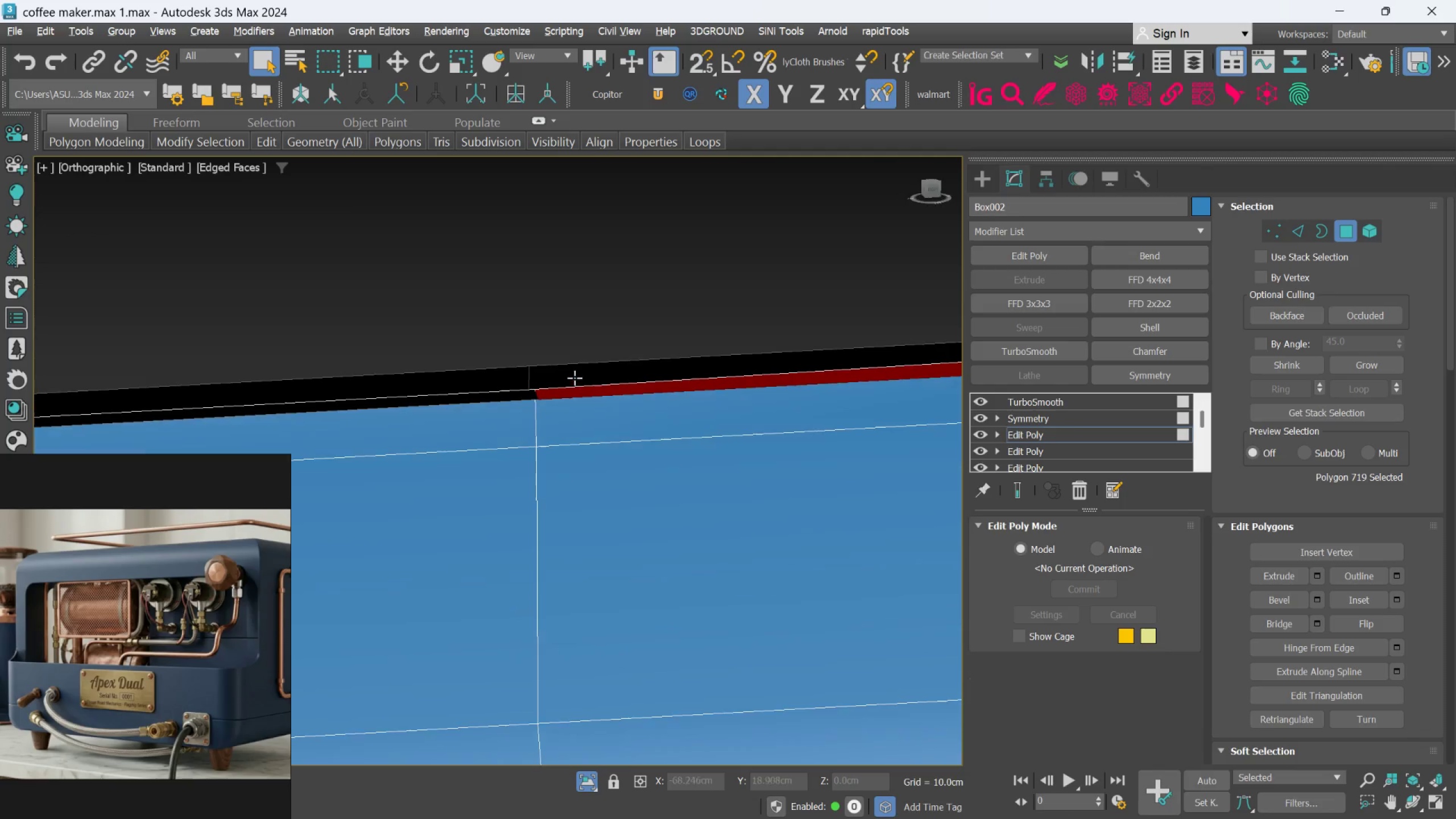 
key(Alt+AltLeft)
 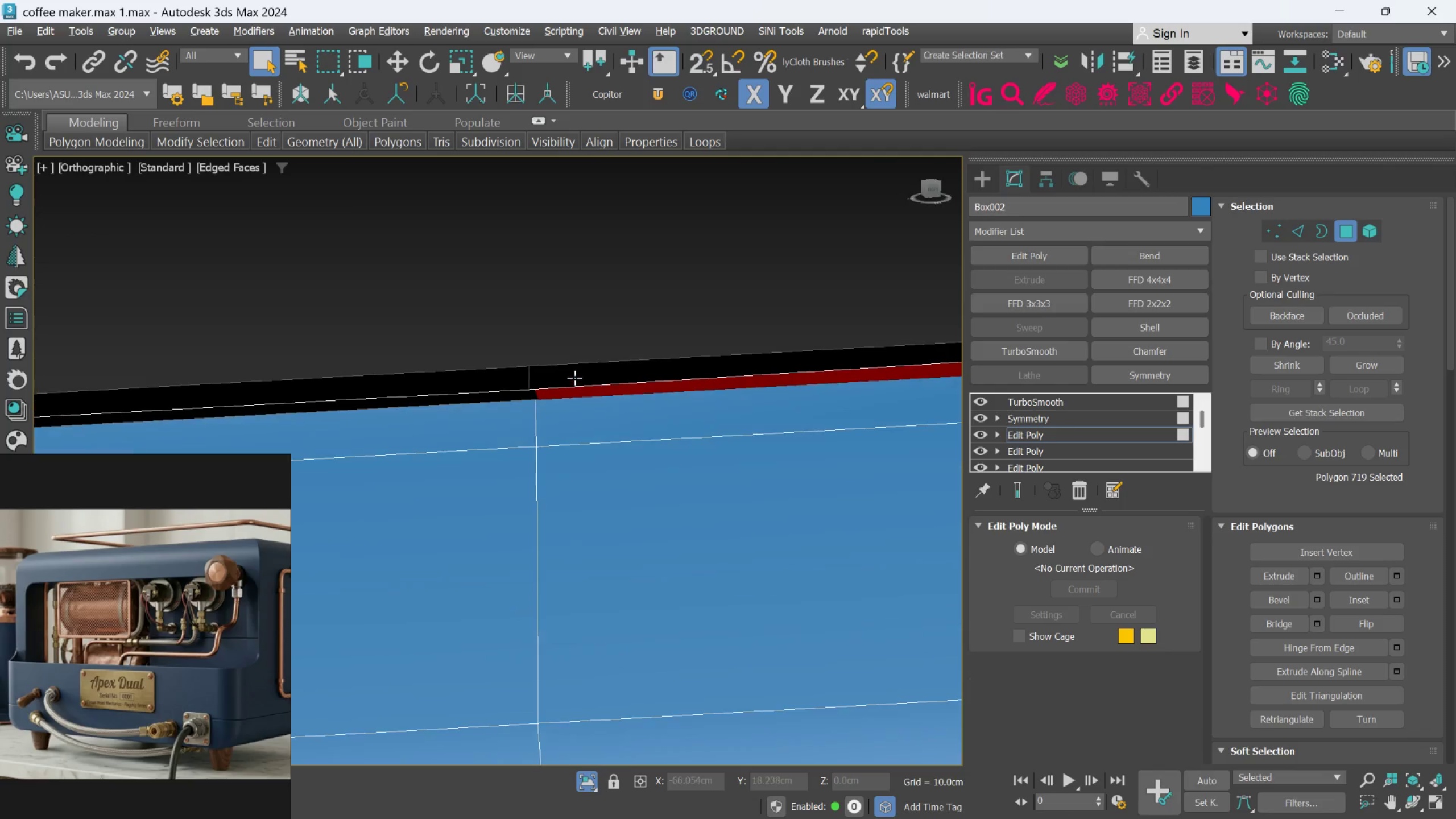 
key(Alt+AltLeft)
 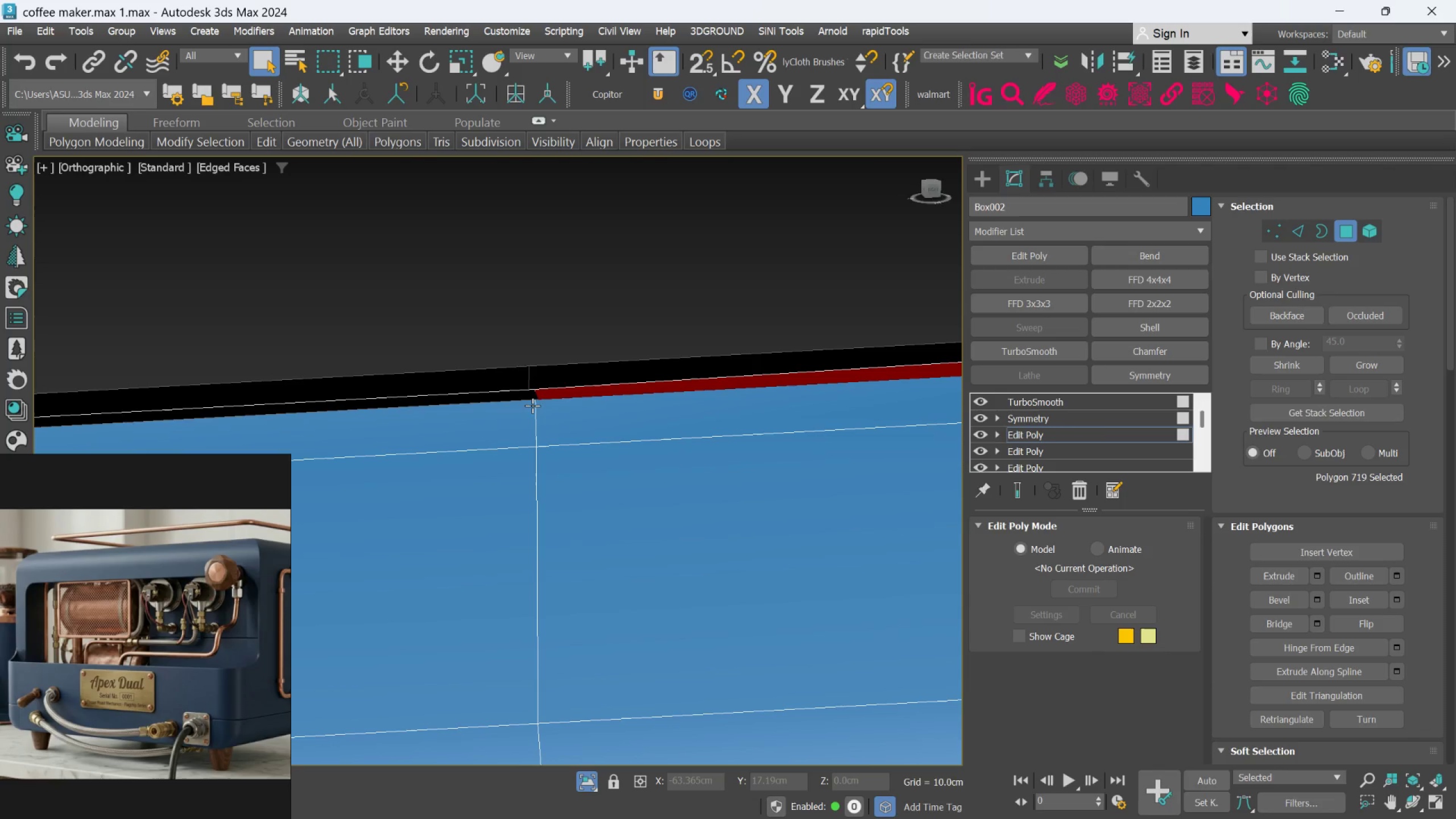 
hold_key(key=ControlLeft, duration=1.19)
left_click([523, 392])
 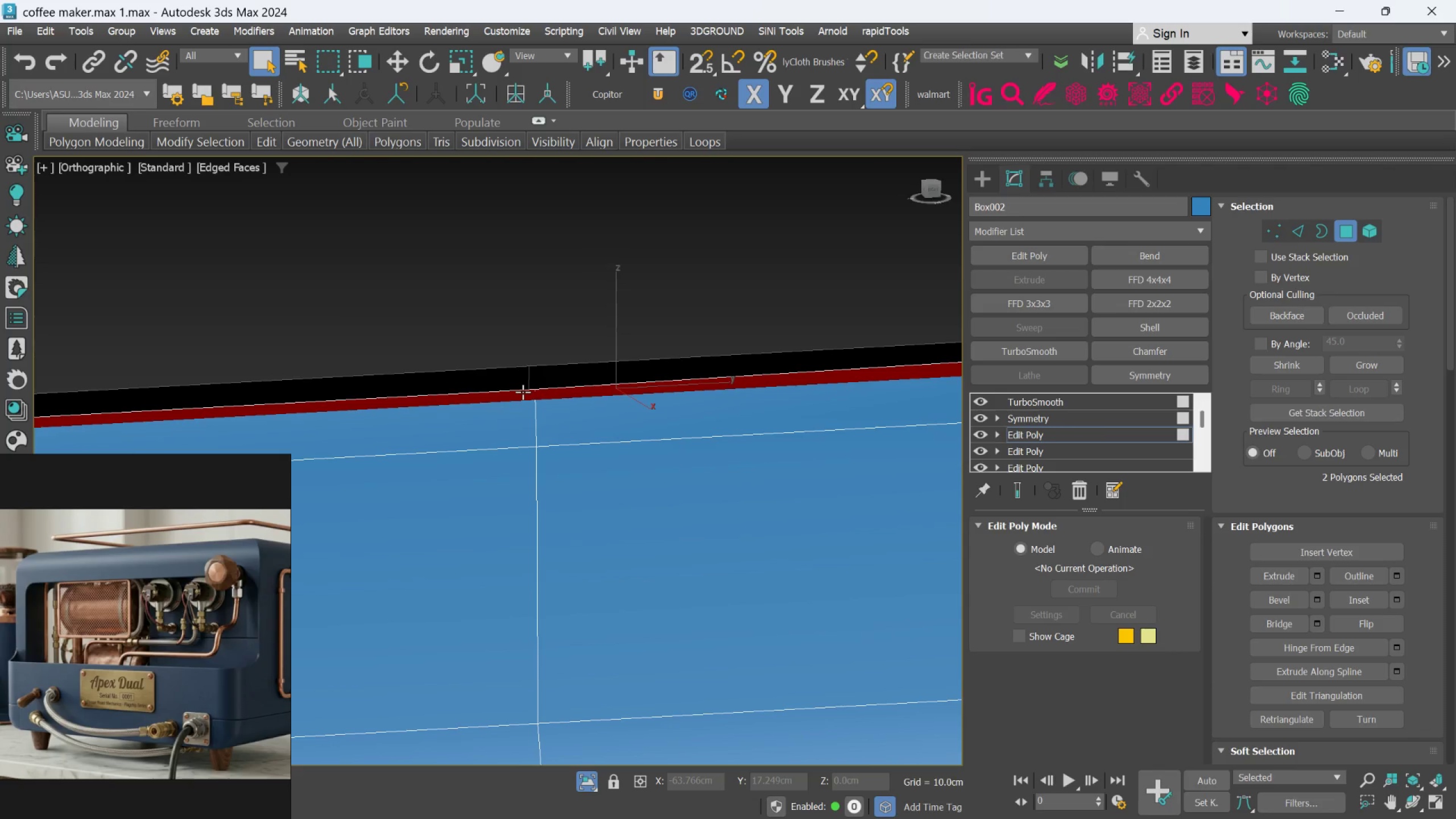 
double_click([523, 392])
 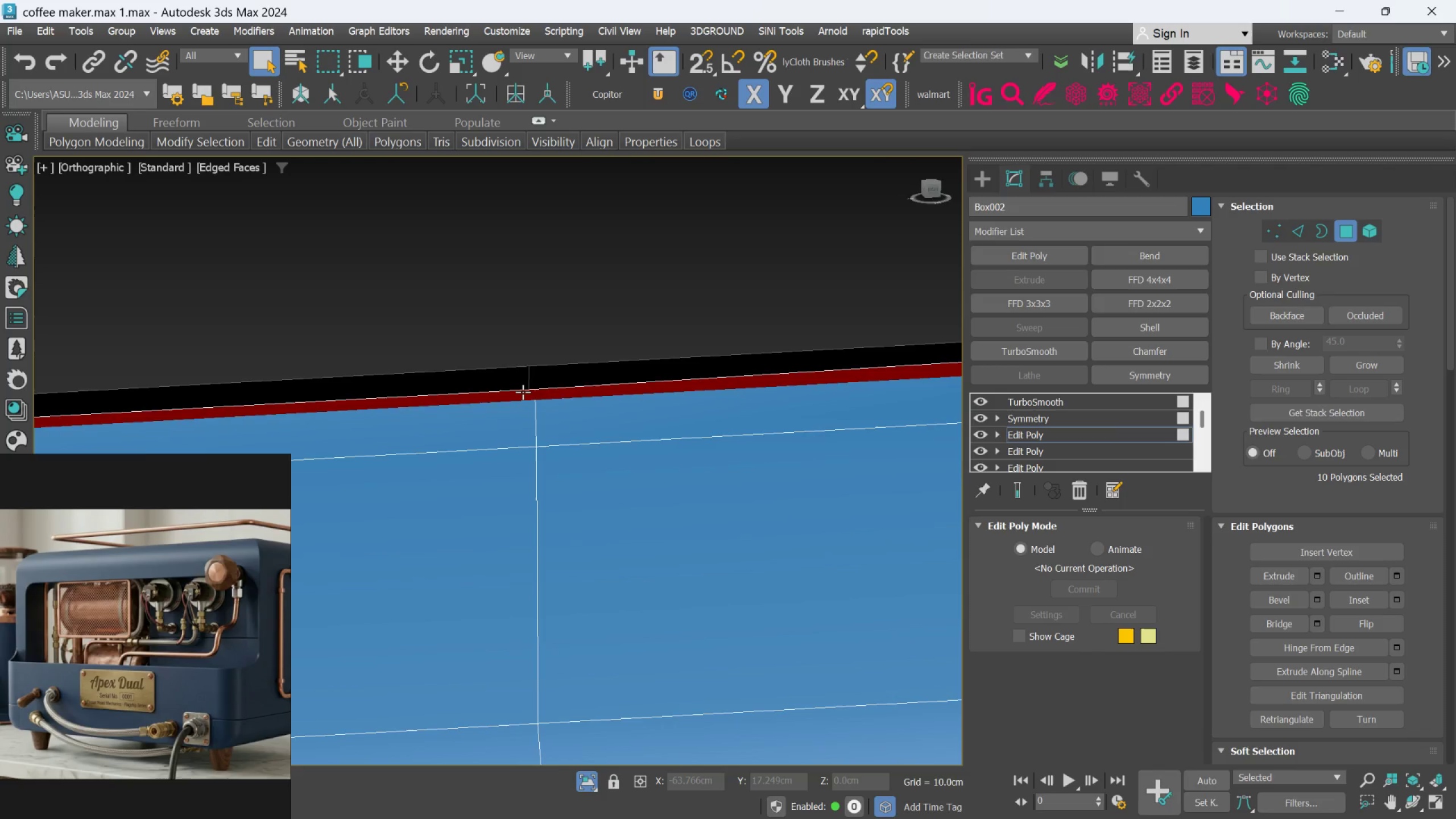 
hold_key(key=AltLeft, duration=0.98)
 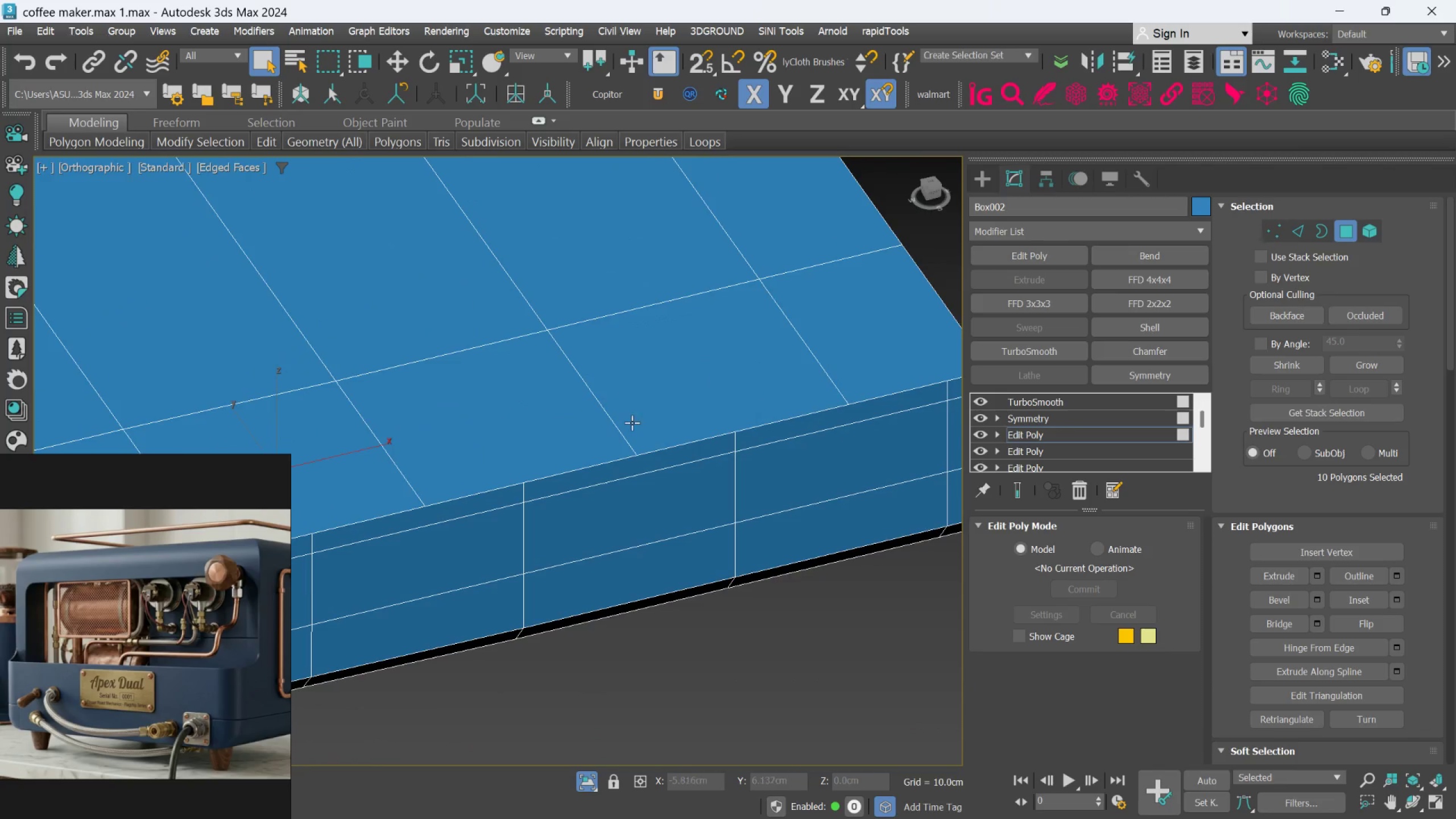 
scroll: coordinate [523, 392], scroll_direction: down, amount: 4.0
 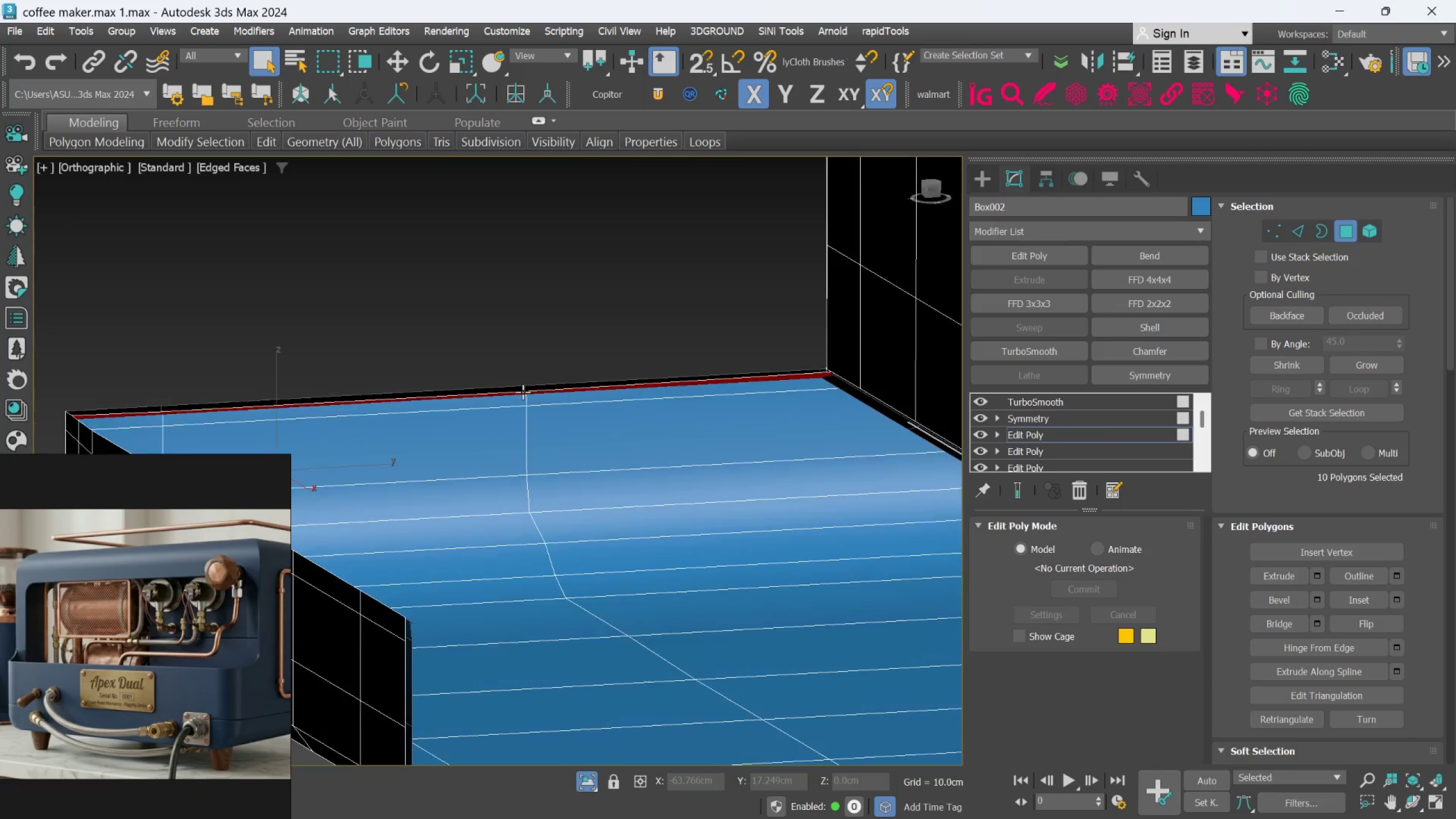 
hold_key(key=AltLeft, duration=1.5)
 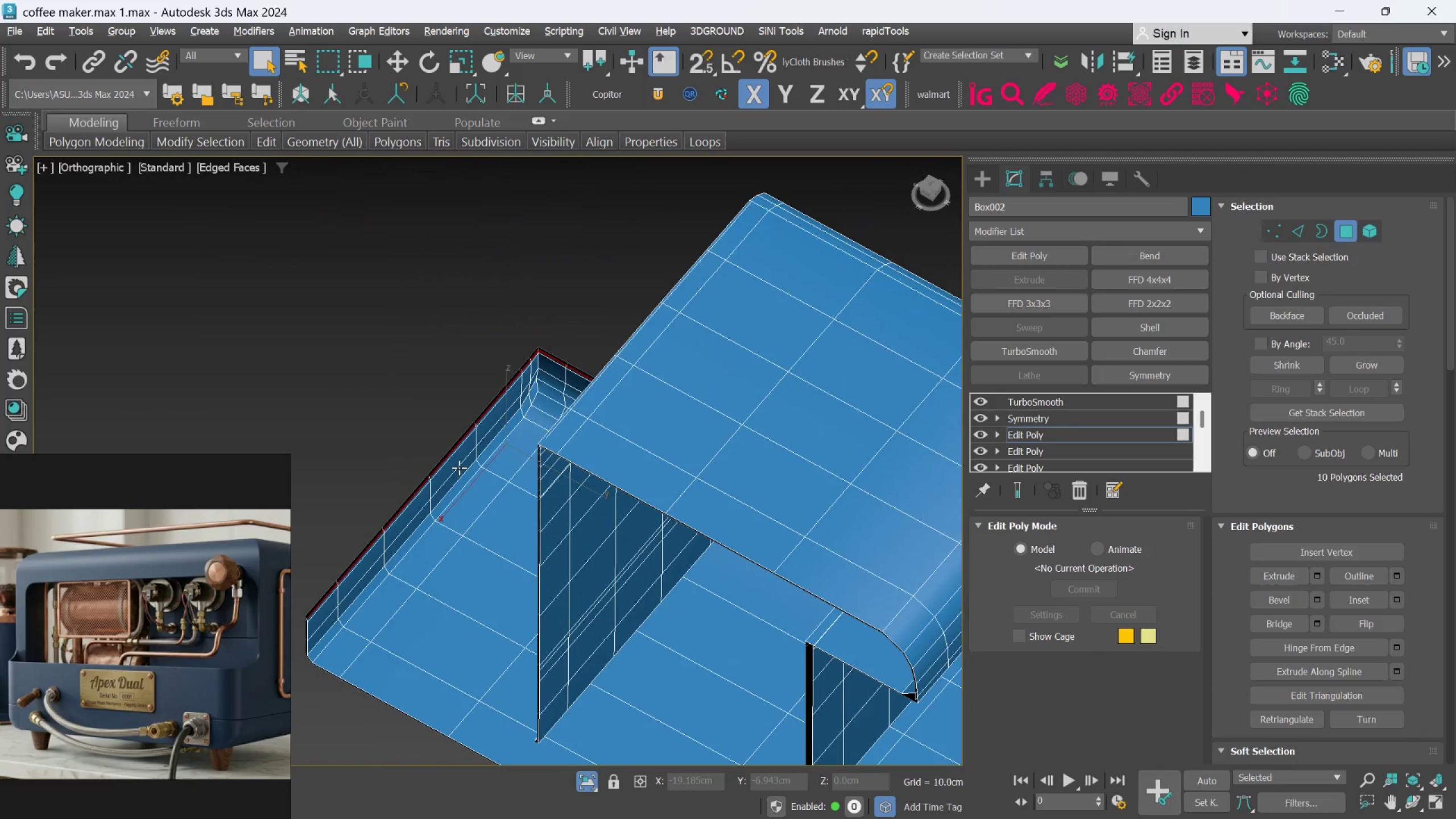 
scroll: coordinate [632, 433], scroll_direction: down, amount: 3.0
 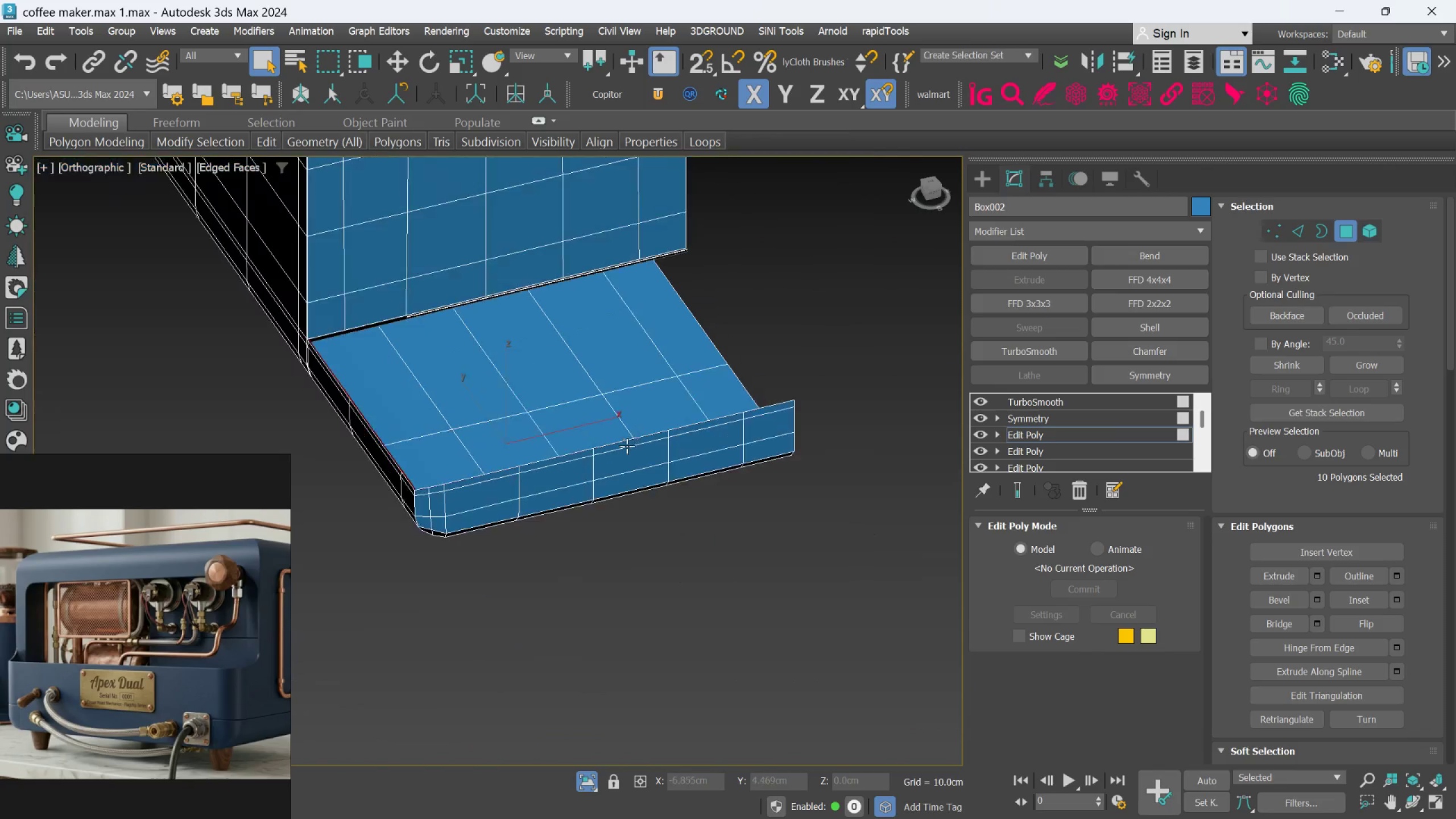 
key(Alt+AltLeft)
 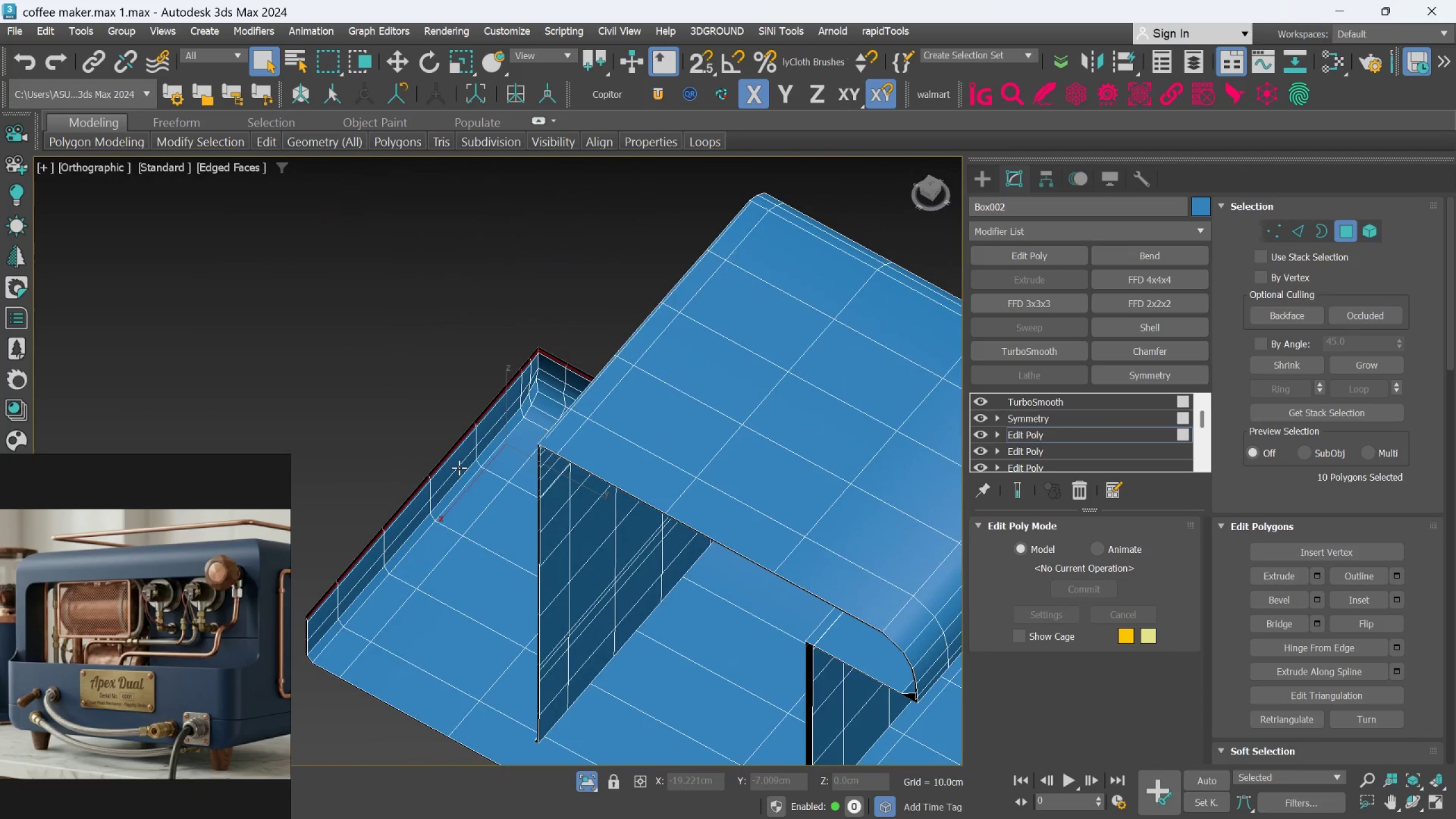 
scroll: coordinate [459, 468], scroll_direction: up, amount: 3.0
 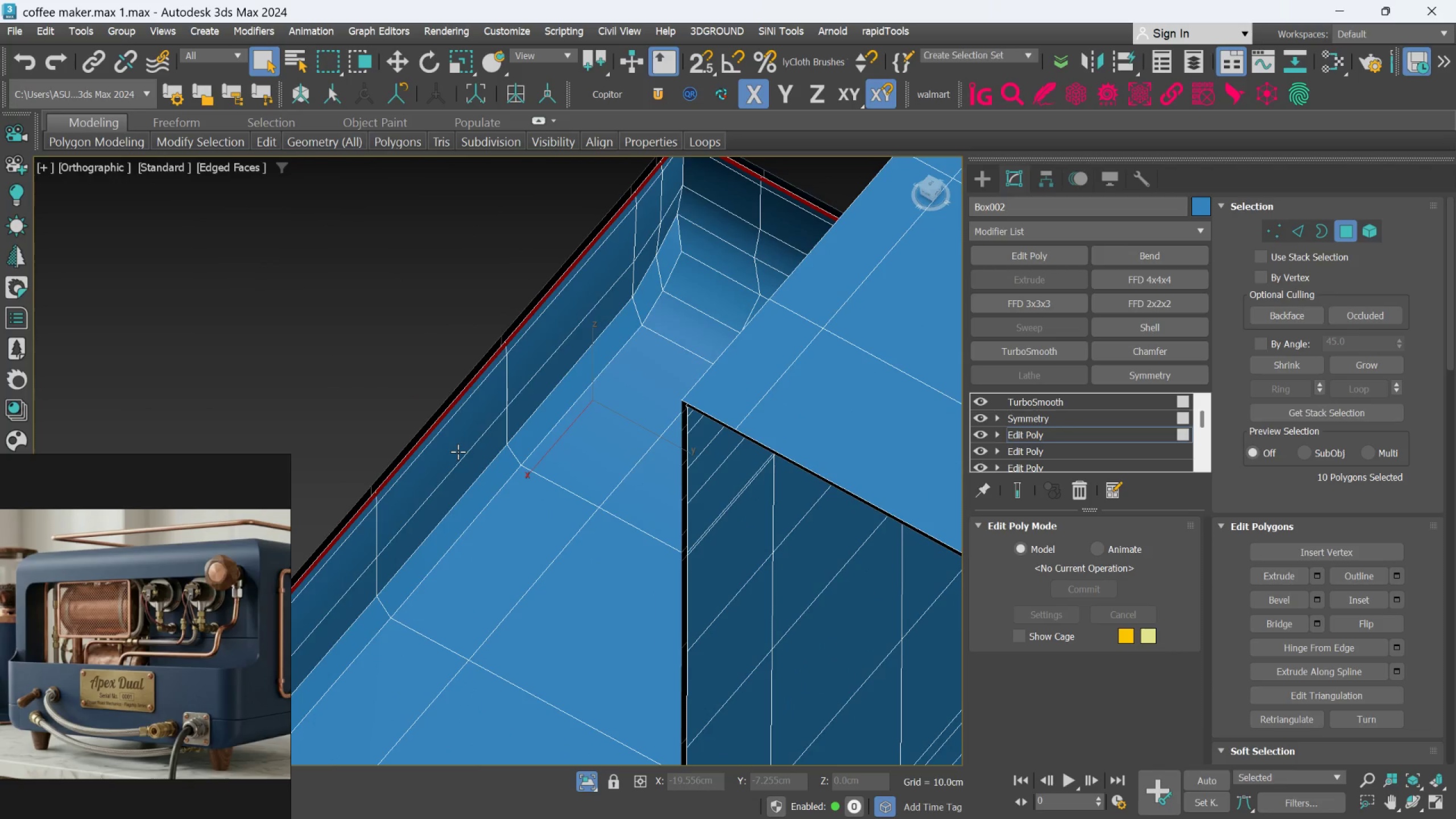 
key(Delete)
 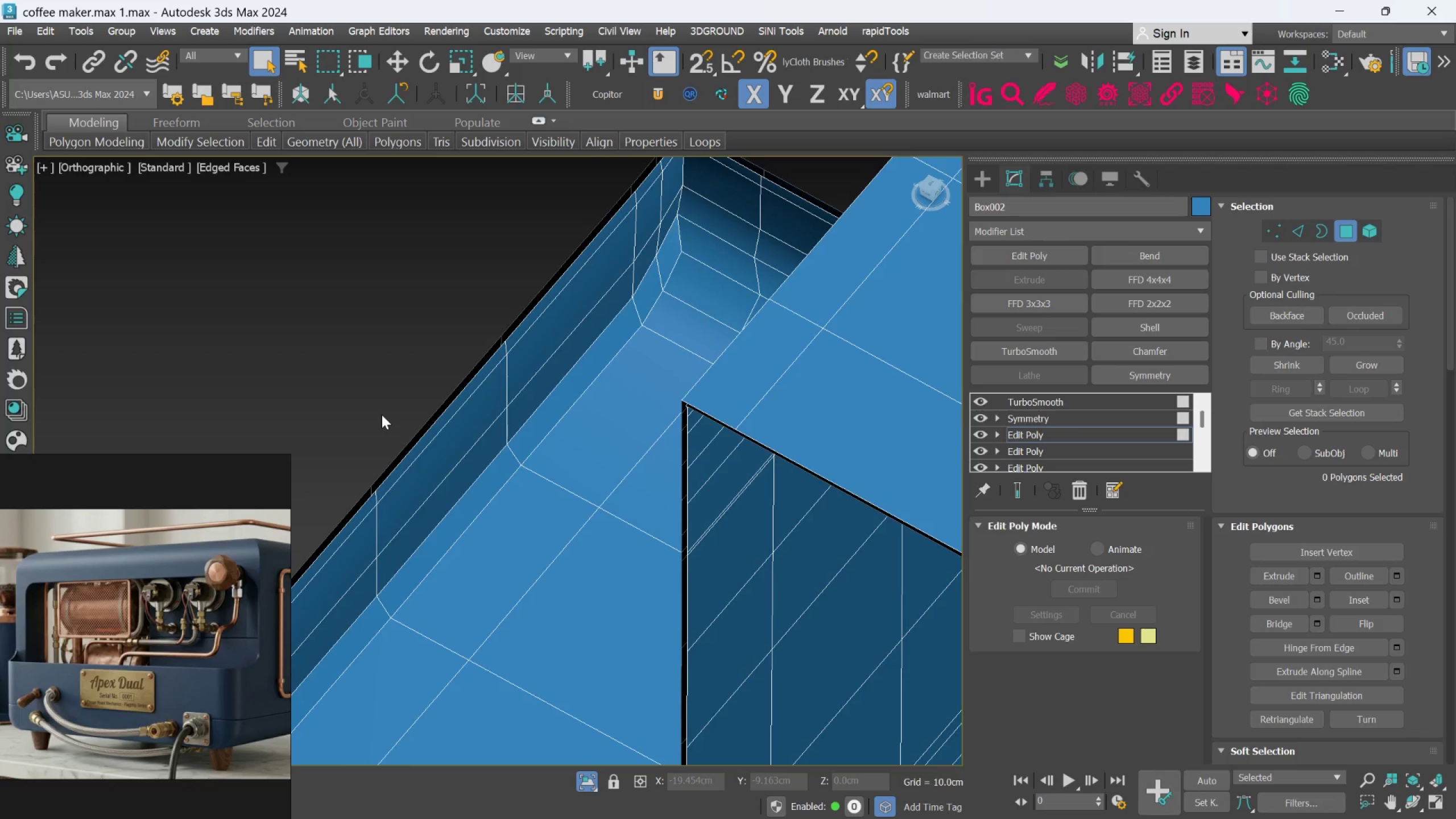 
hold_key(key=AltLeft, duration=0.73)
 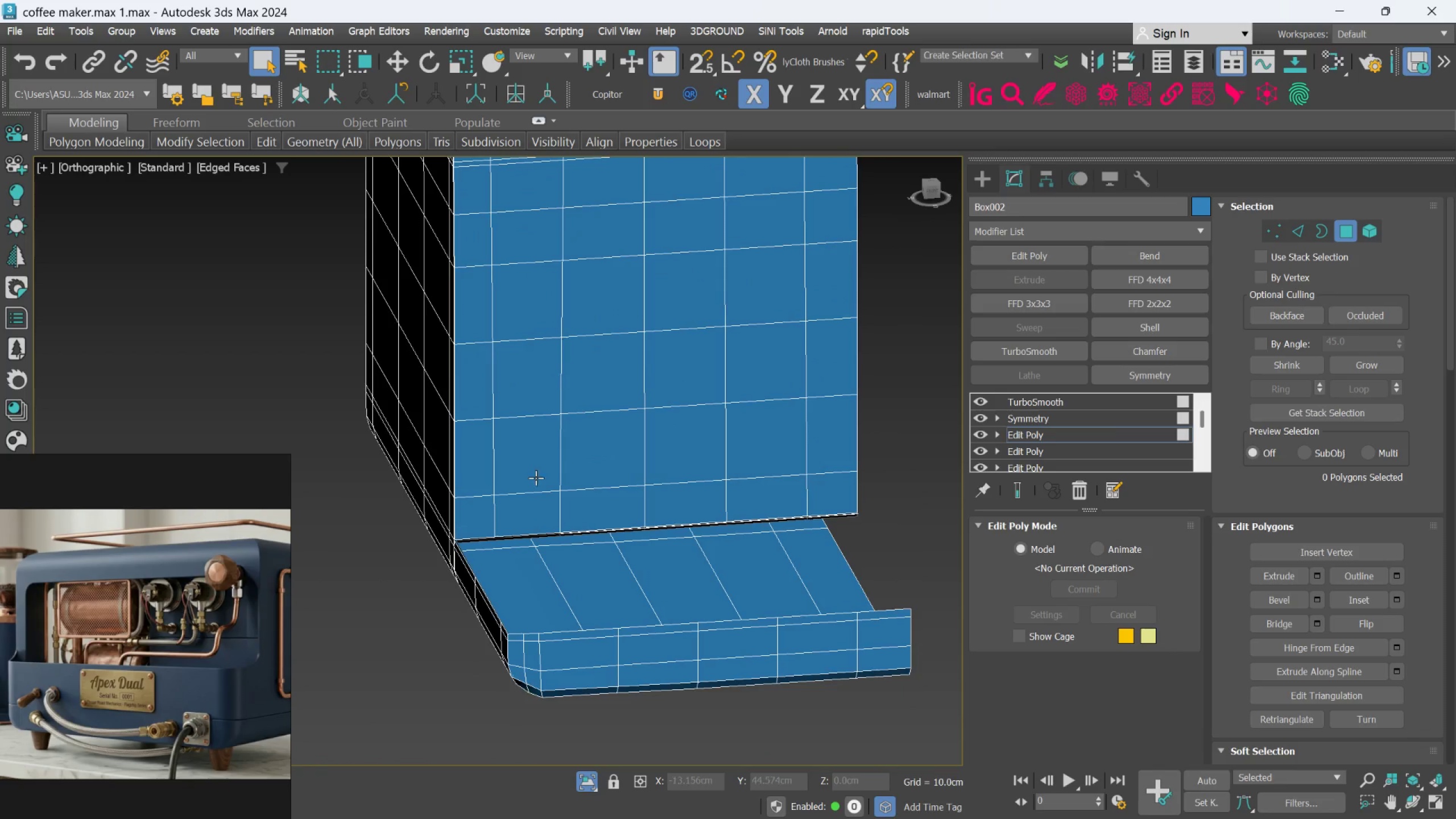 
scroll: coordinate [385, 428], scroll_direction: down, amount: 3.0
 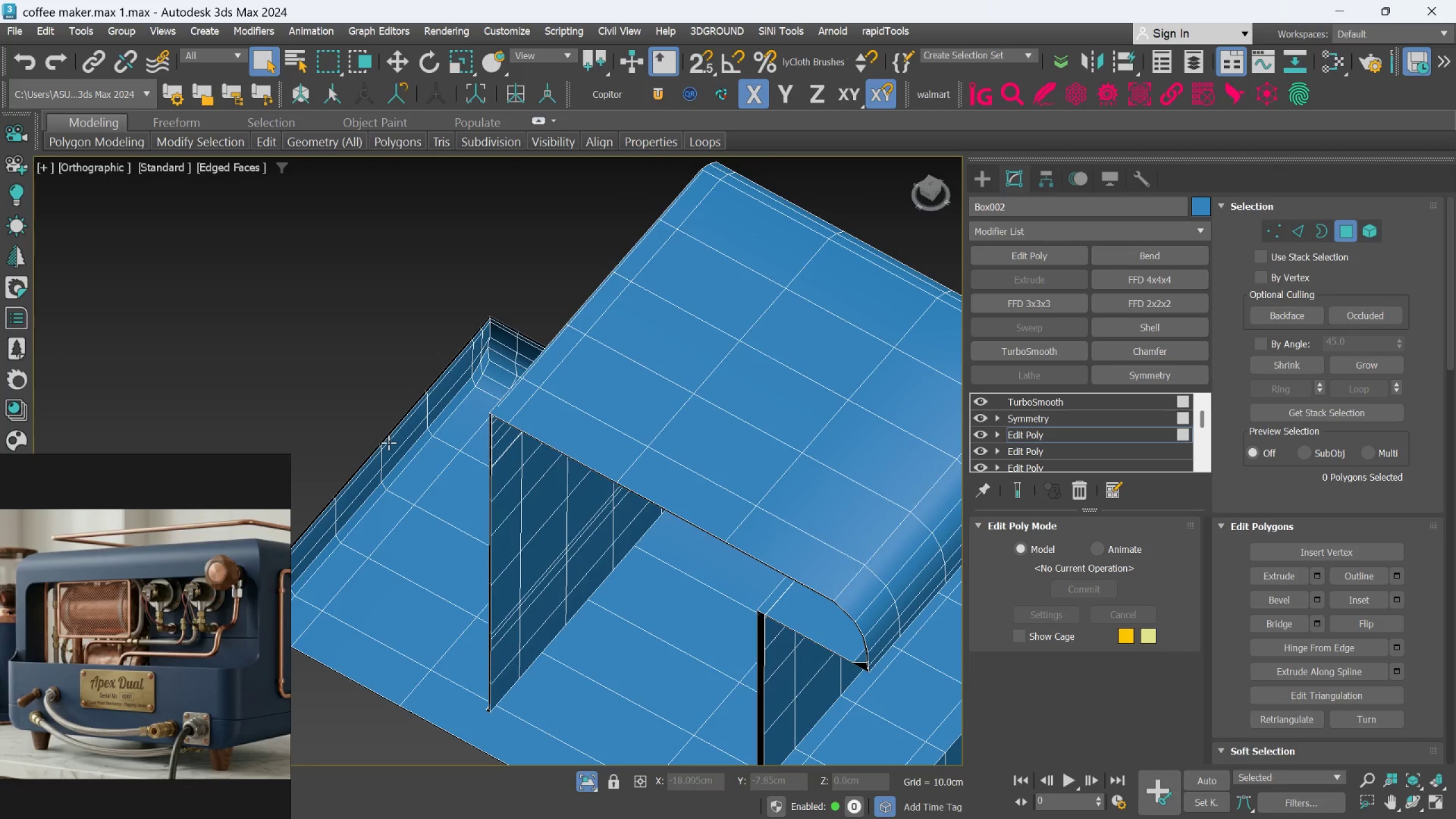 
scroll: coordinate [648, 555], scroll_direction: up, amount: 6.0
 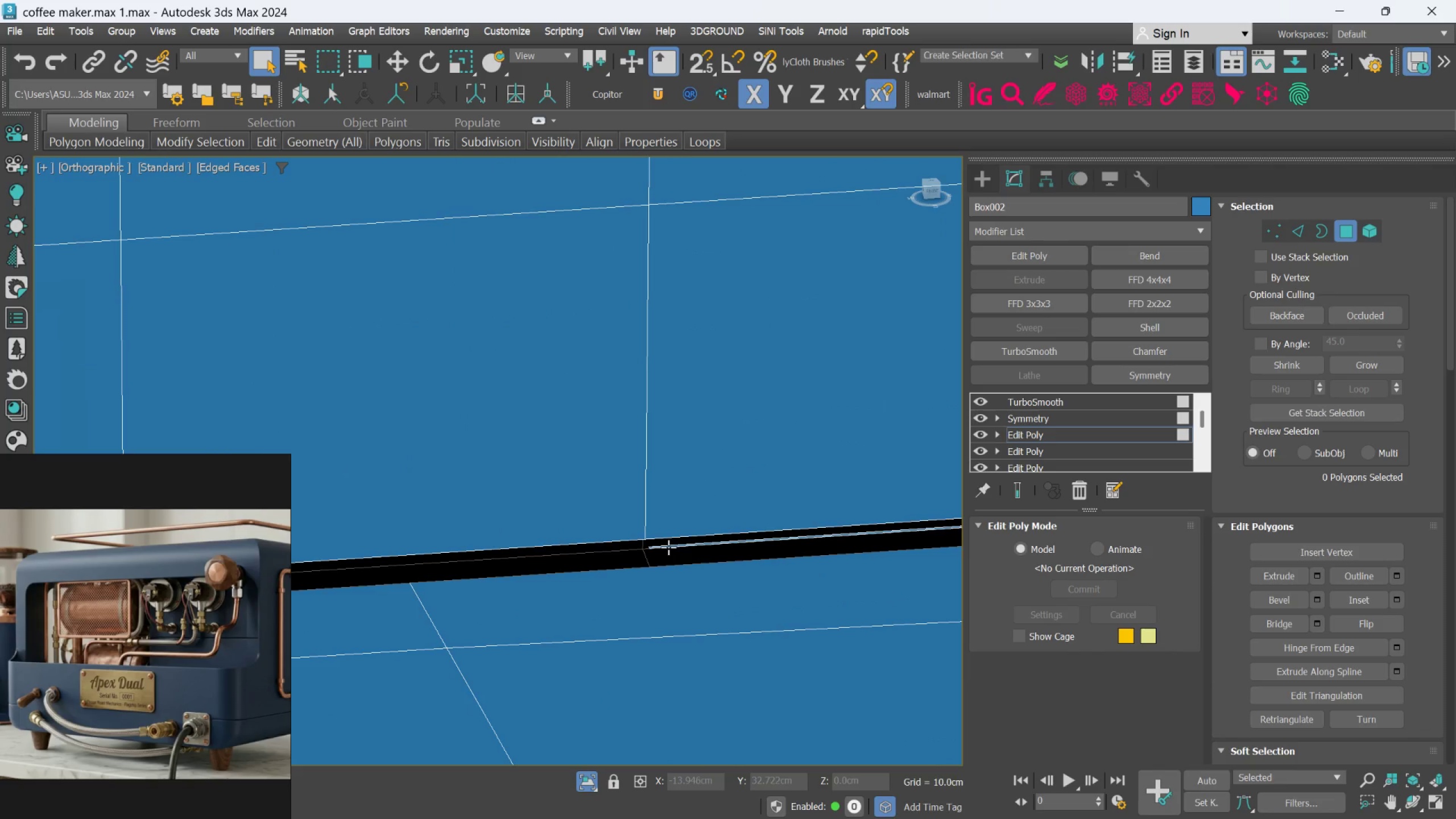 
left_click([668, 546])
 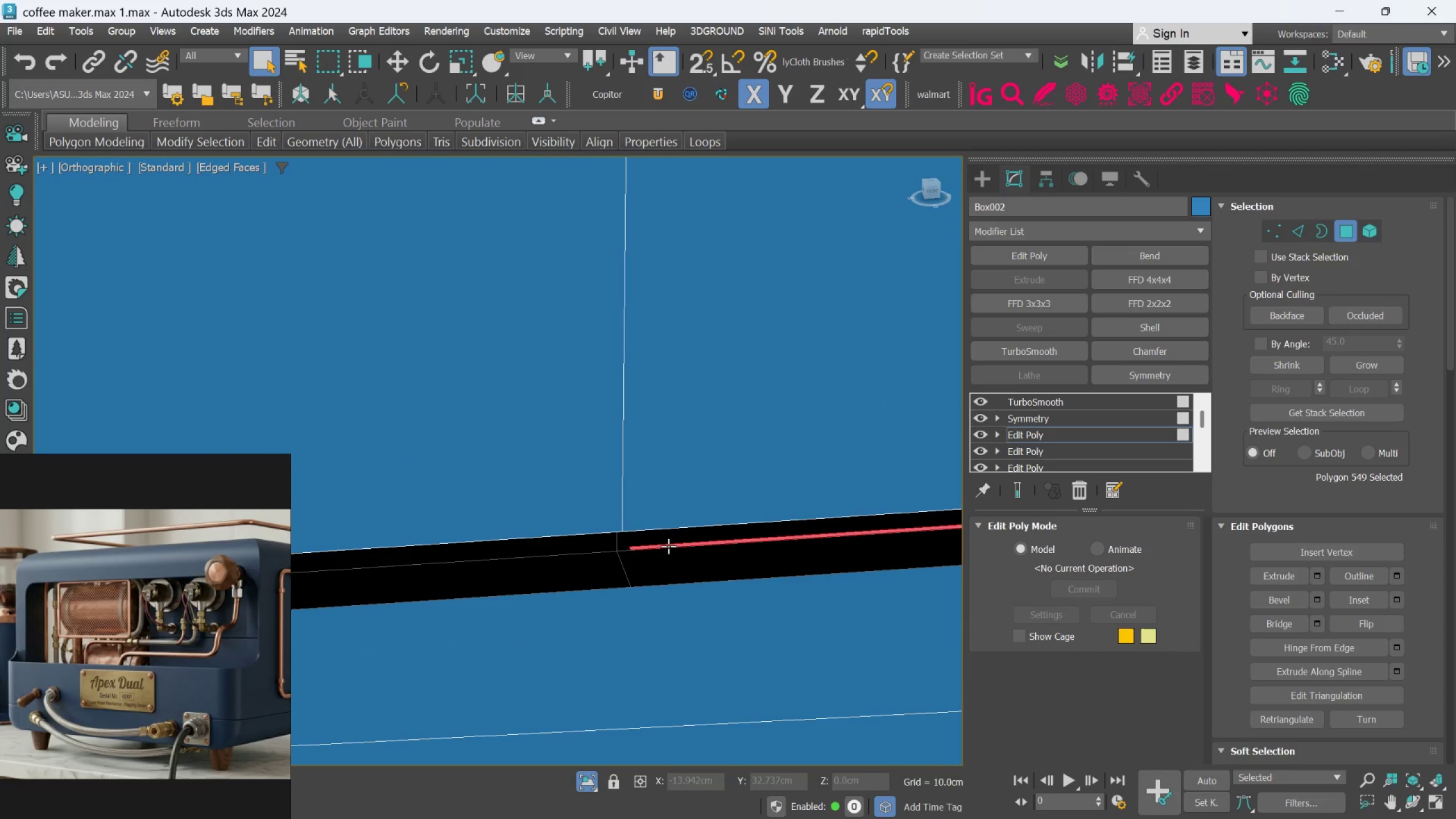 
scroll: coordinate [668, 547], scroll_direction: up, amount: 2.0
 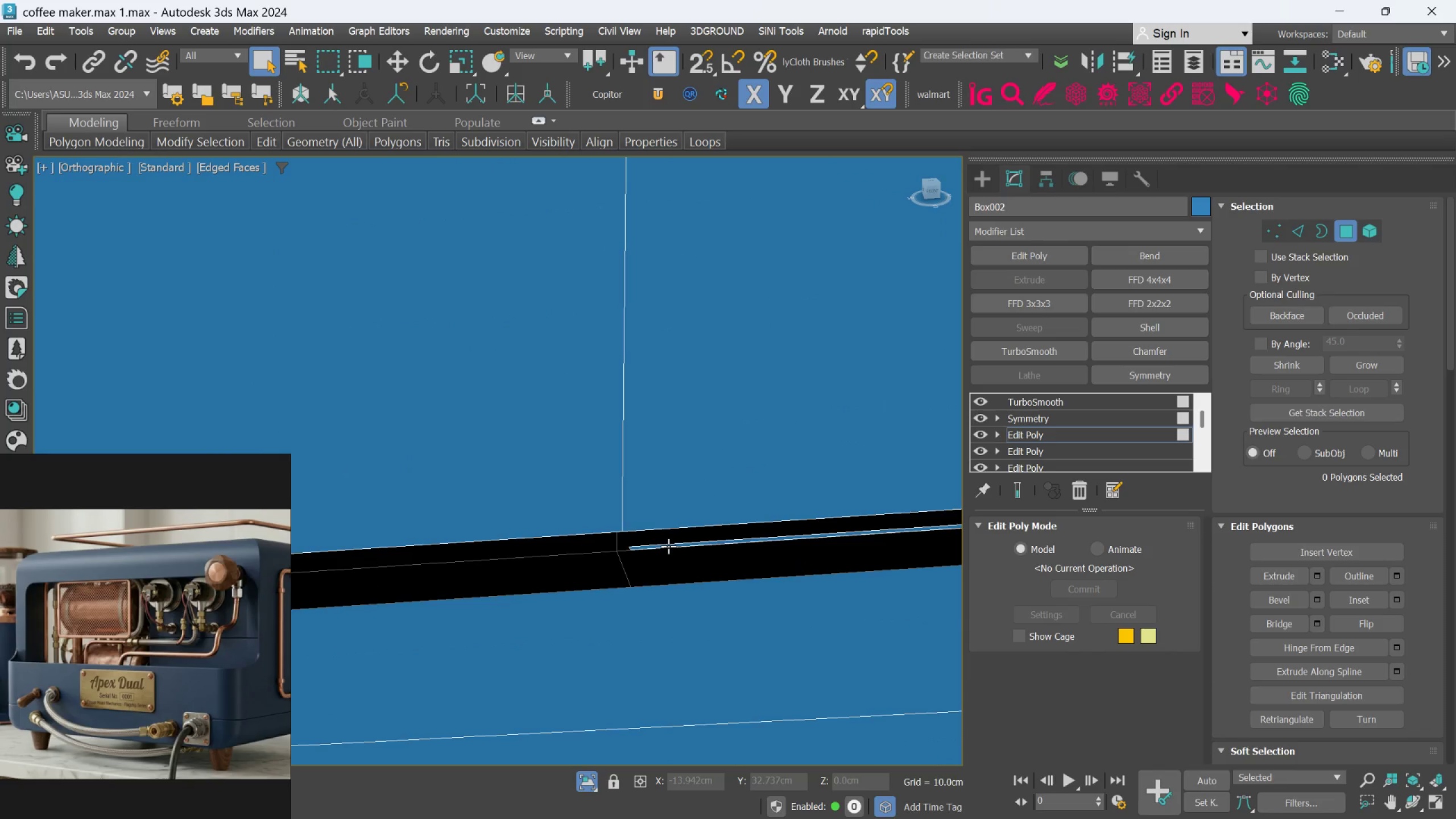 
double_click([668, 546])
 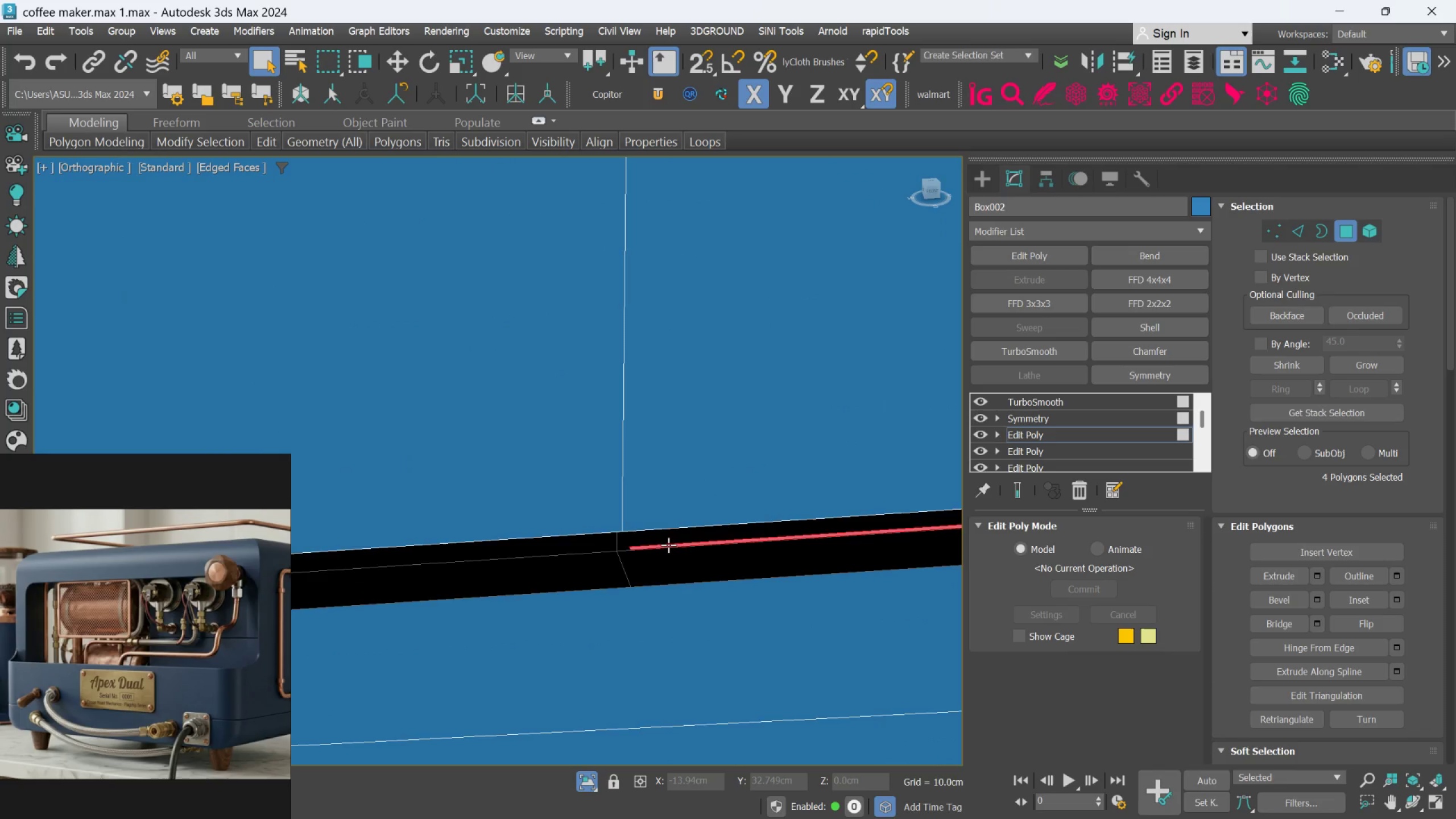 
middle_click([521, 576])
 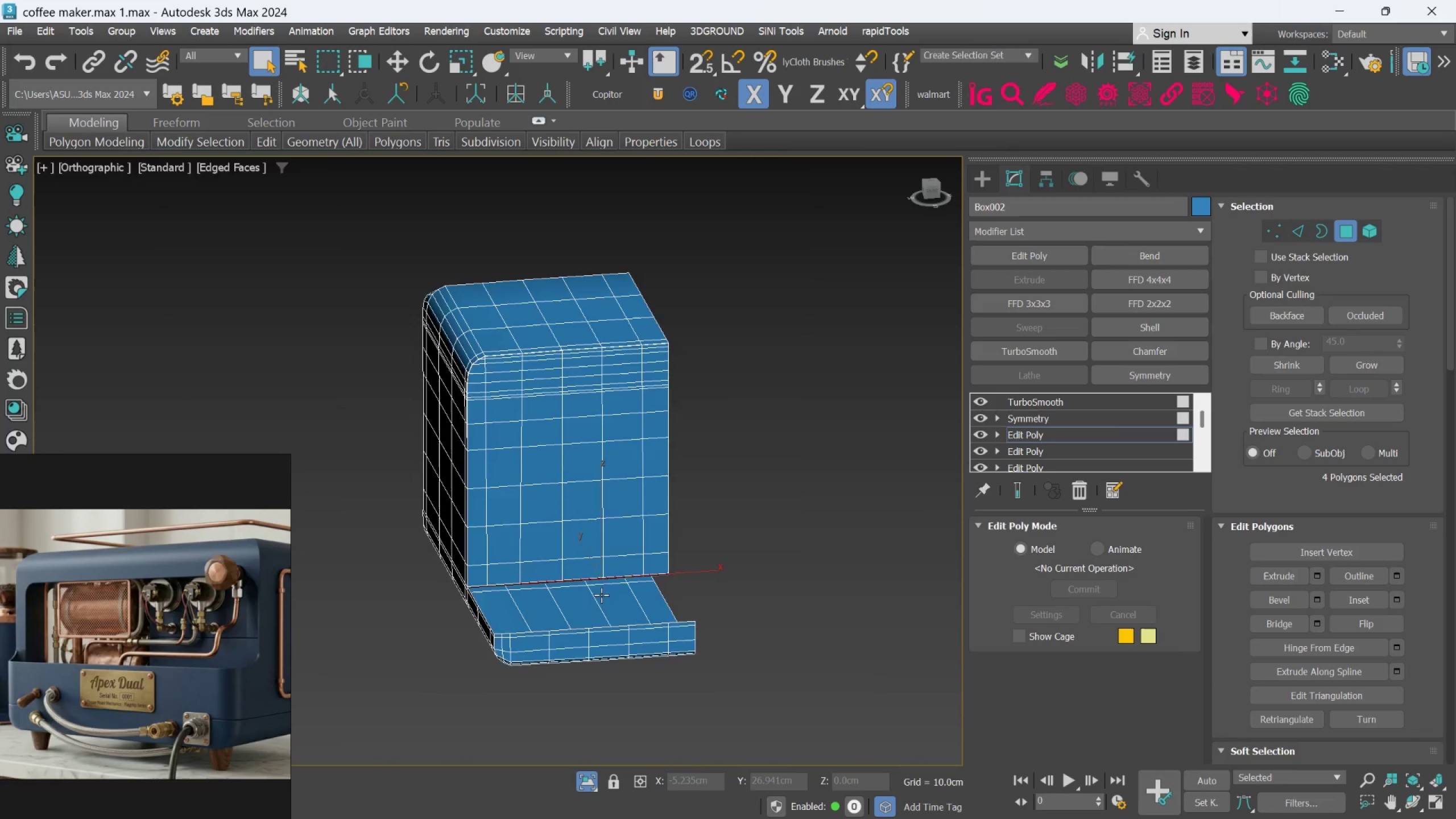 
scroll: coordinate [521, 581], scroll_direction: down, amount: 11.0
 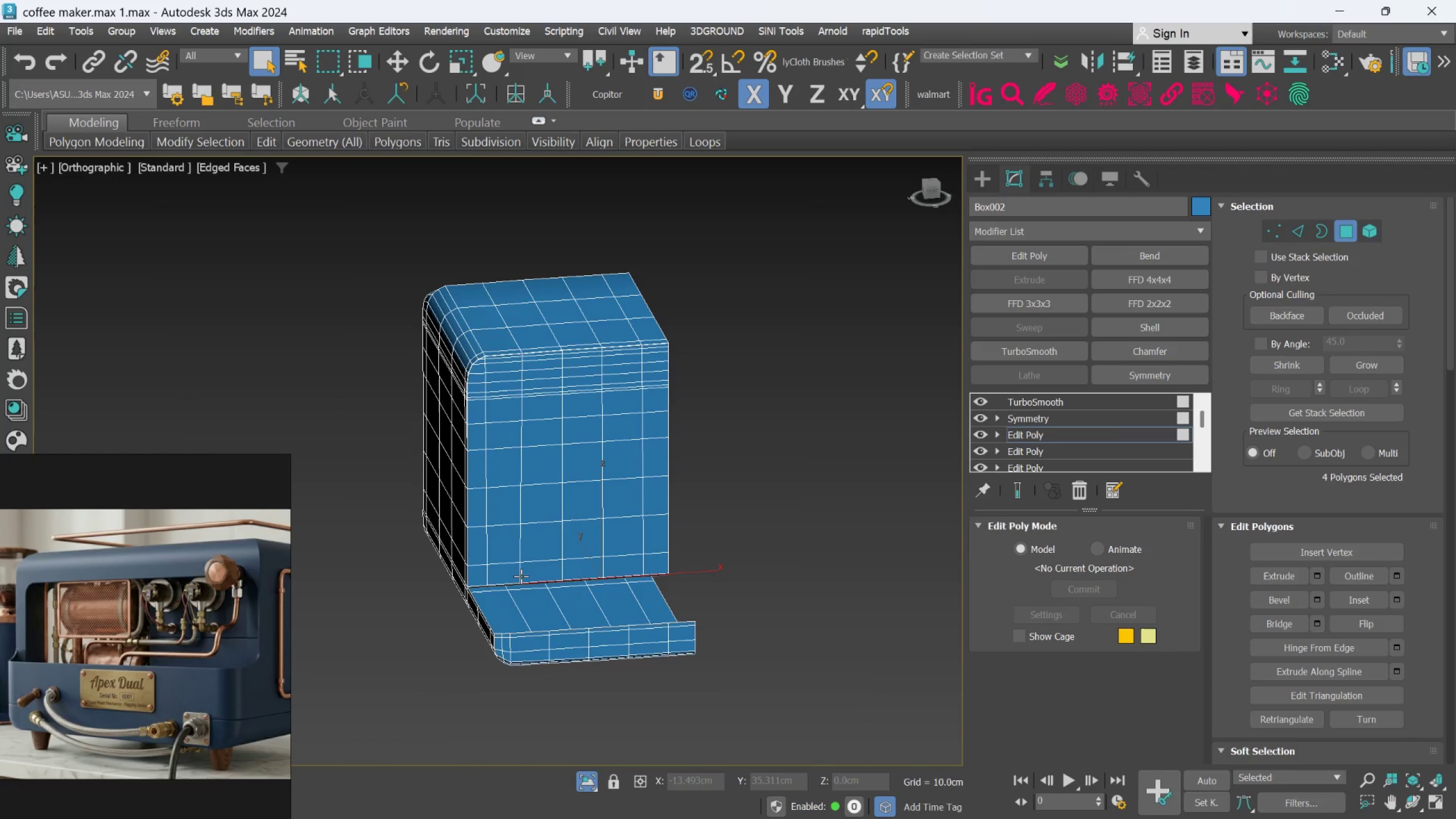 
scroll: coordinate [604, 593], scroll_direction: up, amount: 4.0
 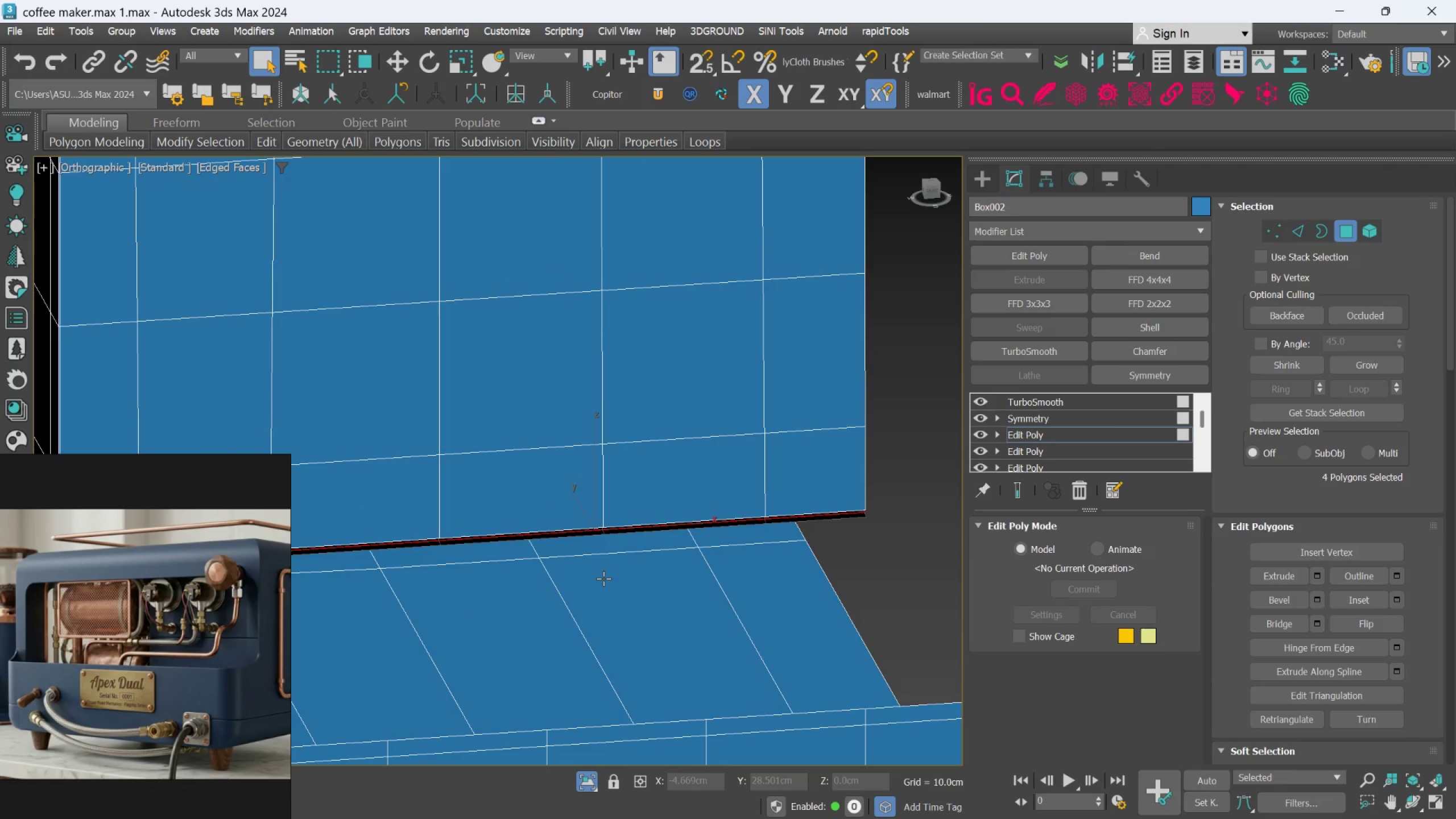 
key(Delete)
 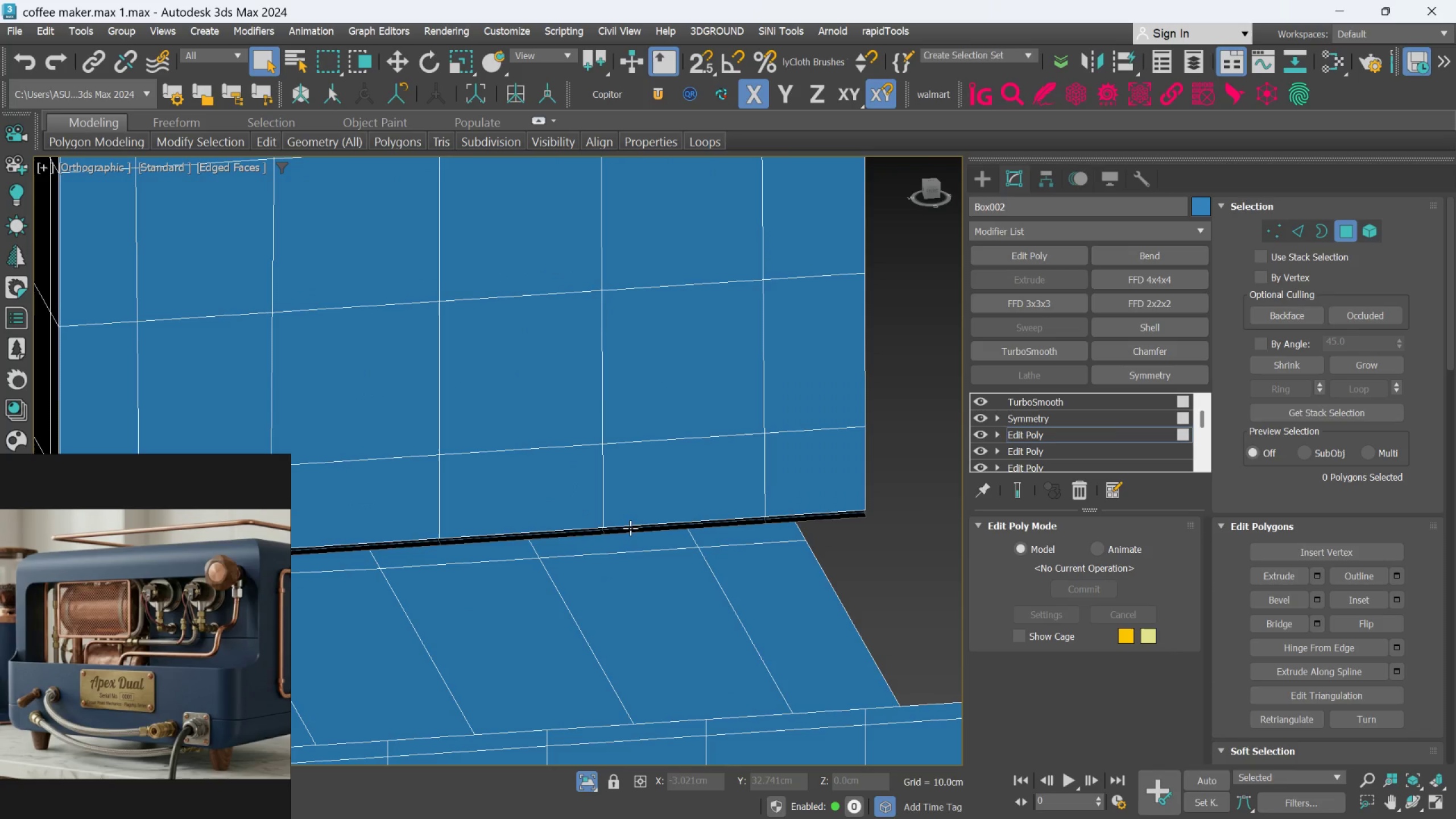 
left_click([808, 515])
 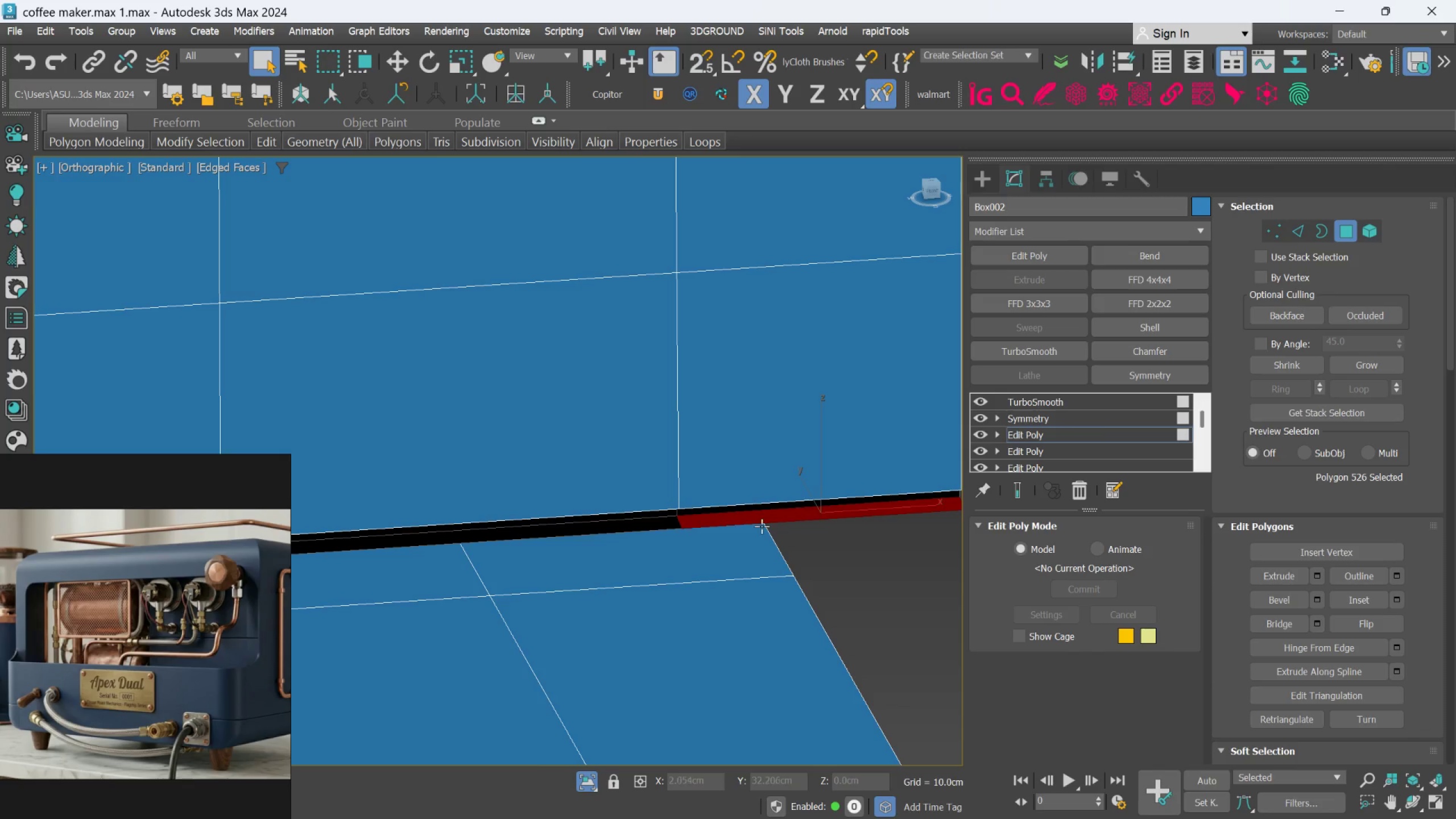 
scroll: coordinate [814, 516], scroll_direction: up, amount: 3.0
 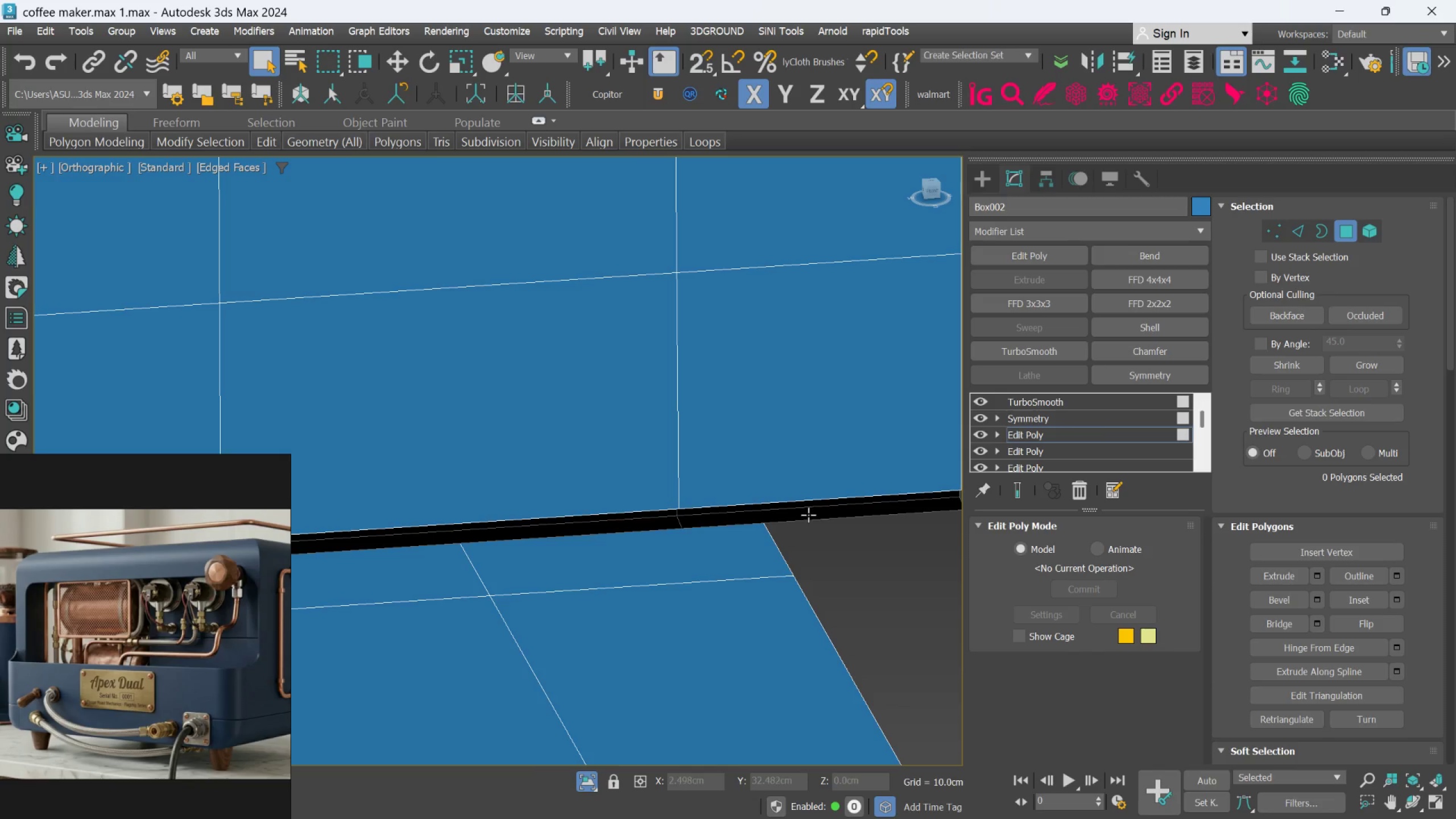 
hold_key(key=ControlLeft, duration=0.86)
left_click([669, 527])
 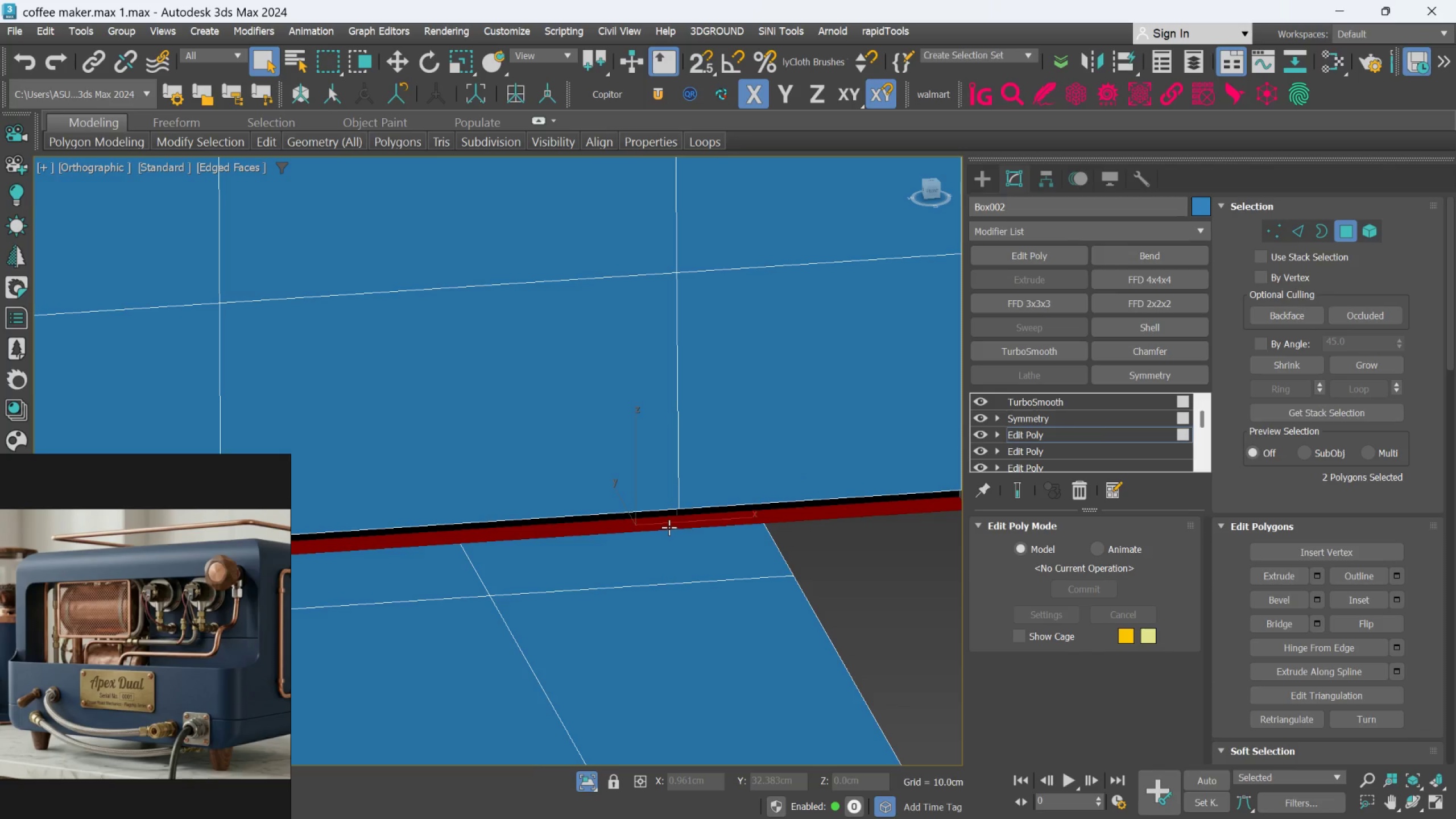 
double_click([669, 527])
 